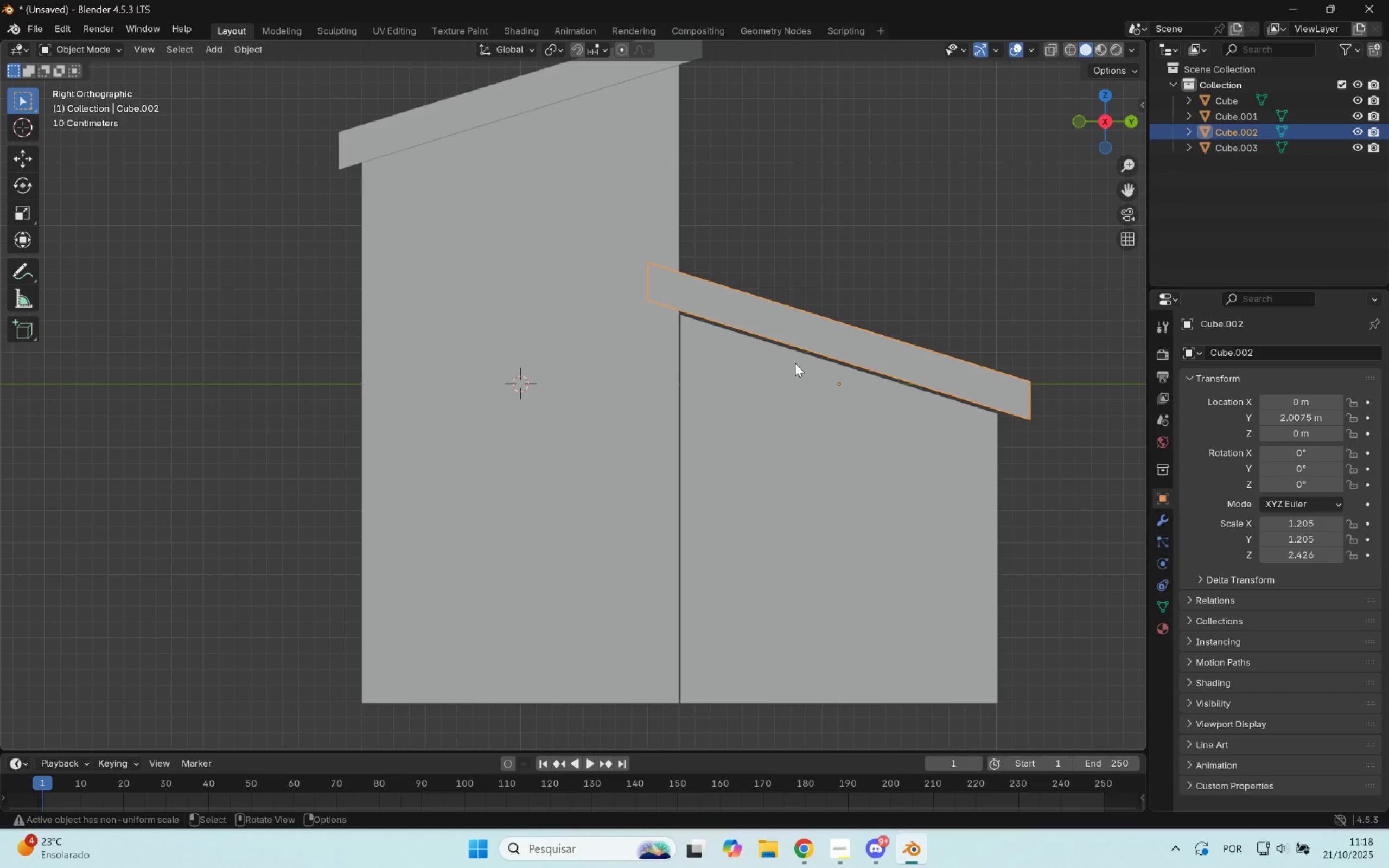 
type(gxz)
 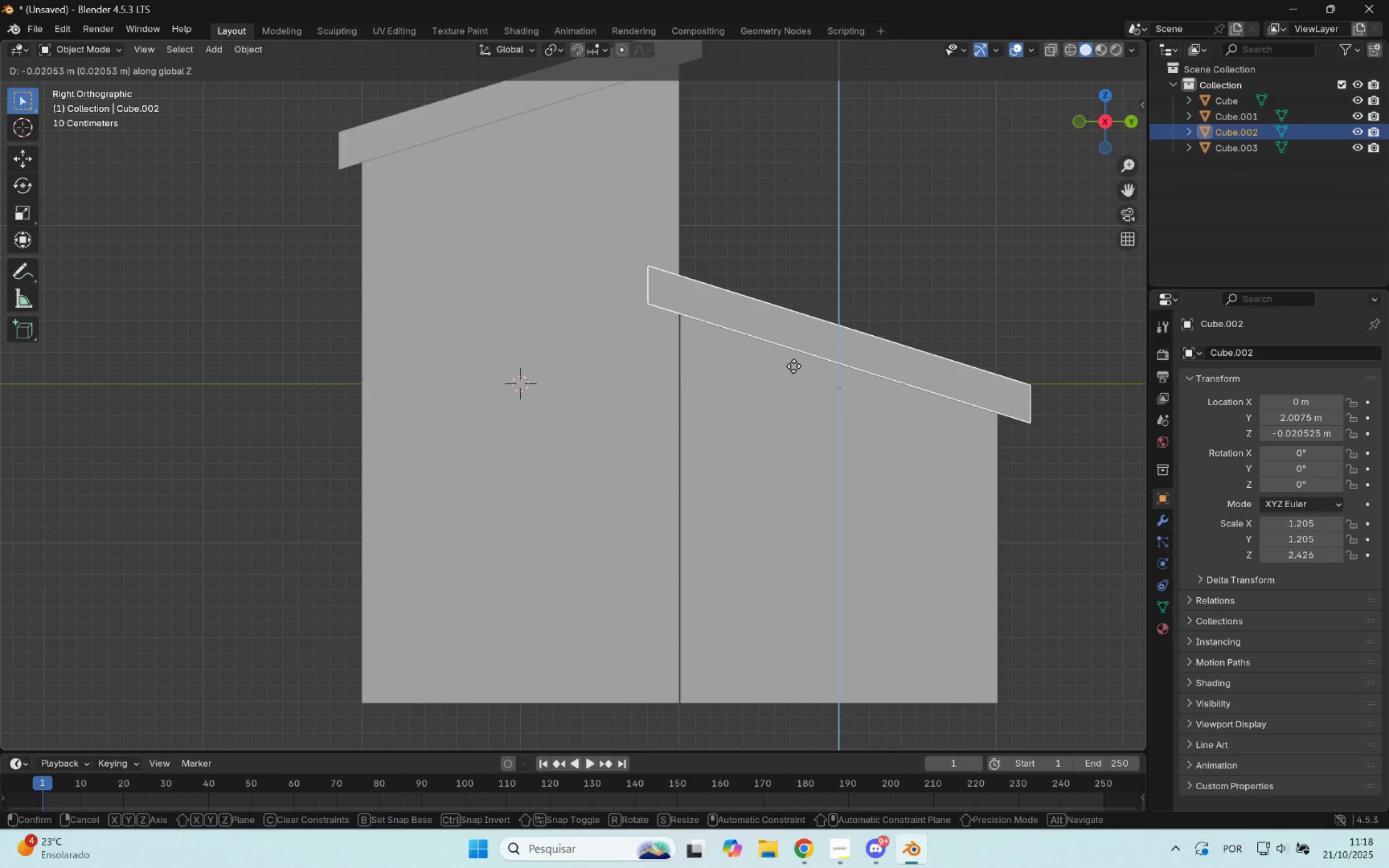 
left_click([794, 366])
 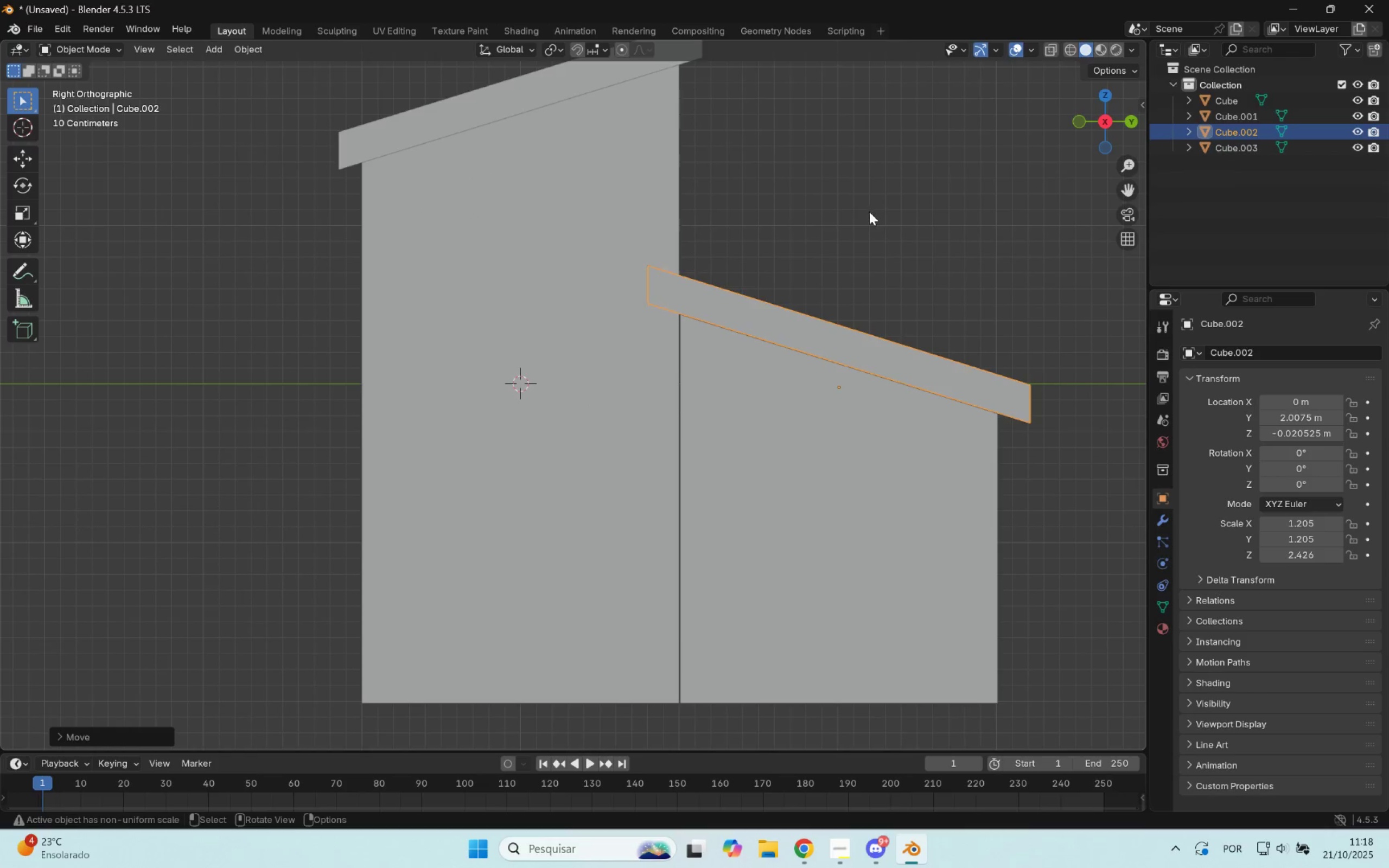 
scroll: coordinate [869, 213], scroll_direction: down, amount: 3.0
 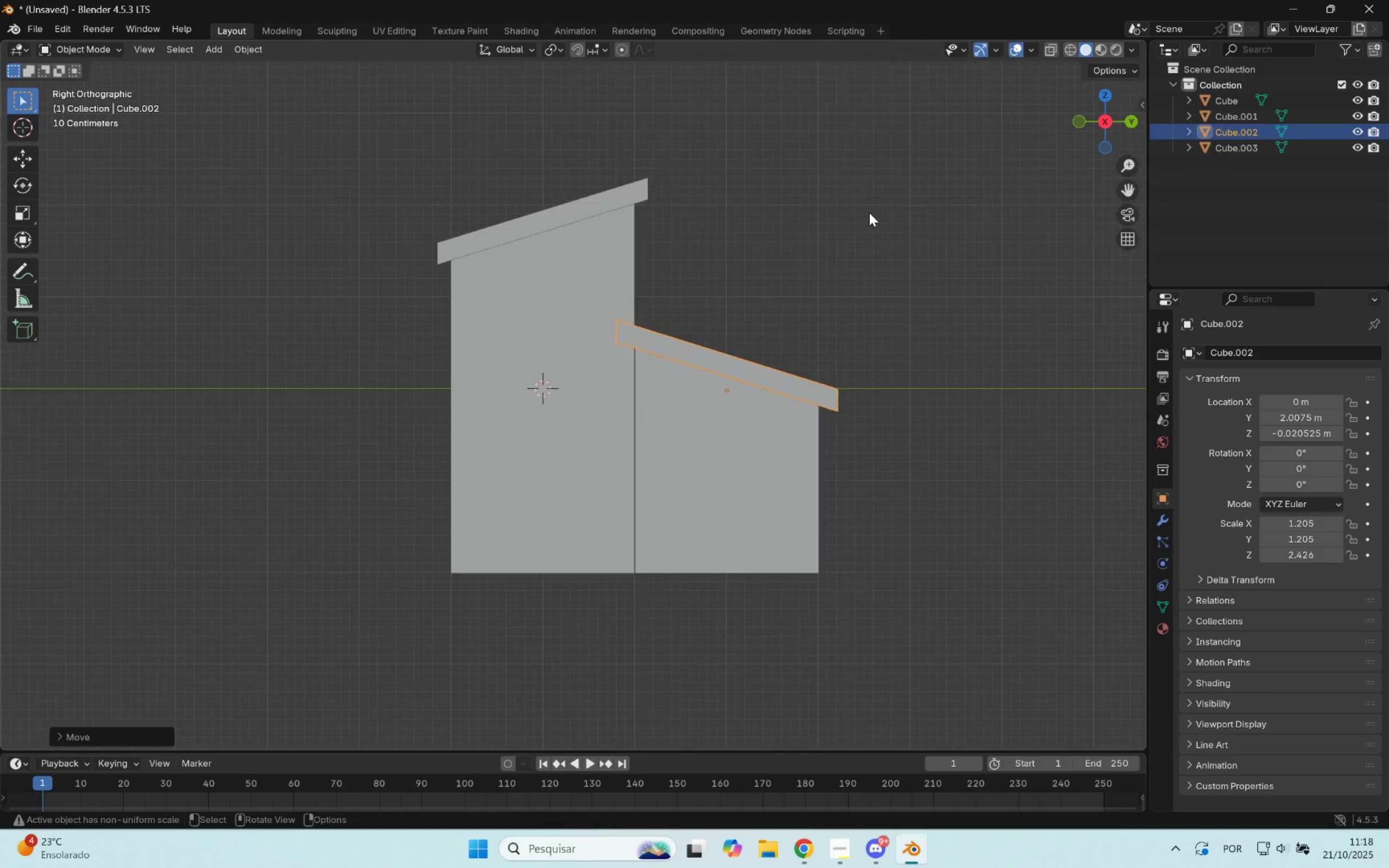 
hold_key(key=ShiftLeft, duration=0.57)
 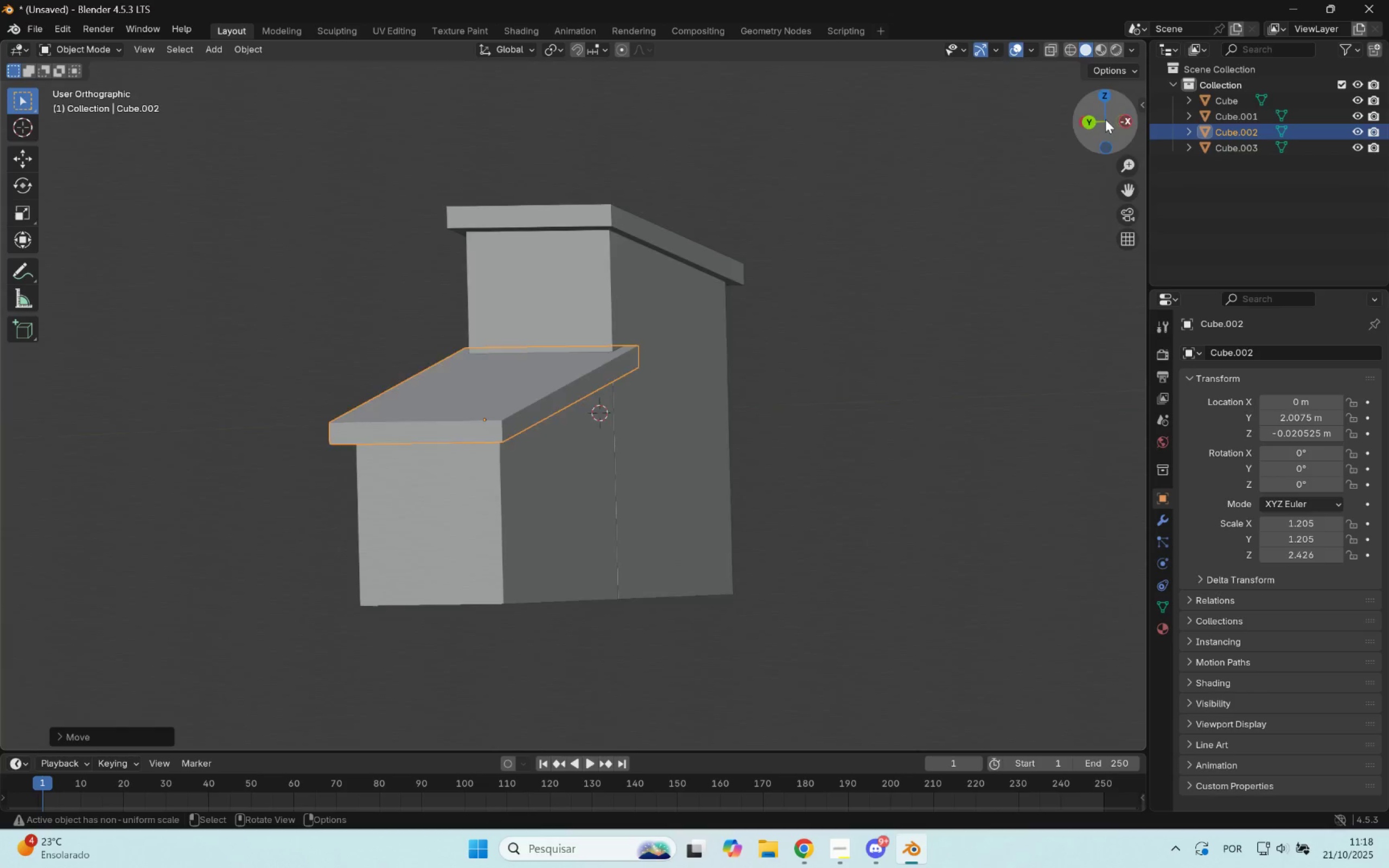 
left_click([1105, 121])
 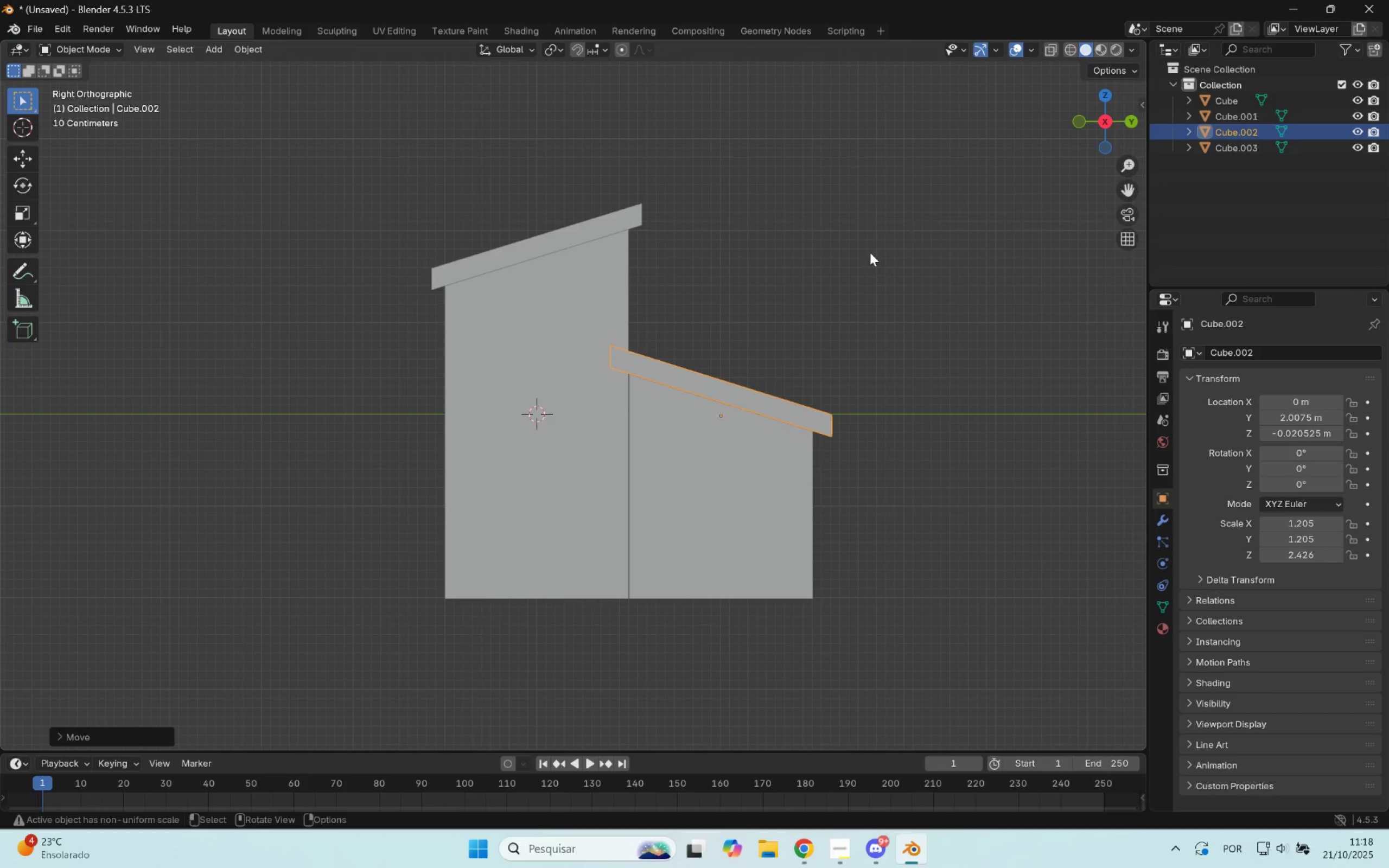 
key(Tab)
 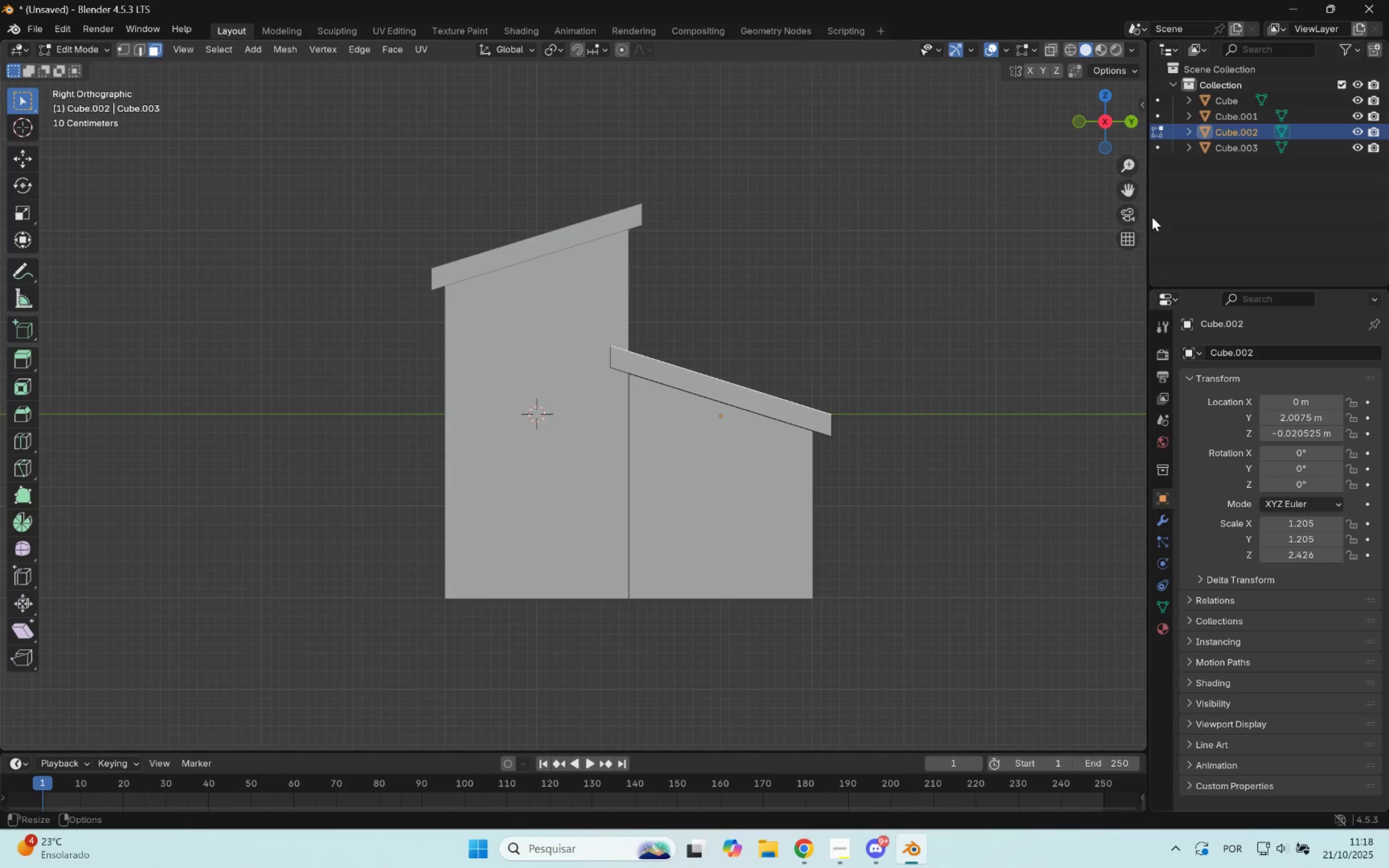 
key(1)
 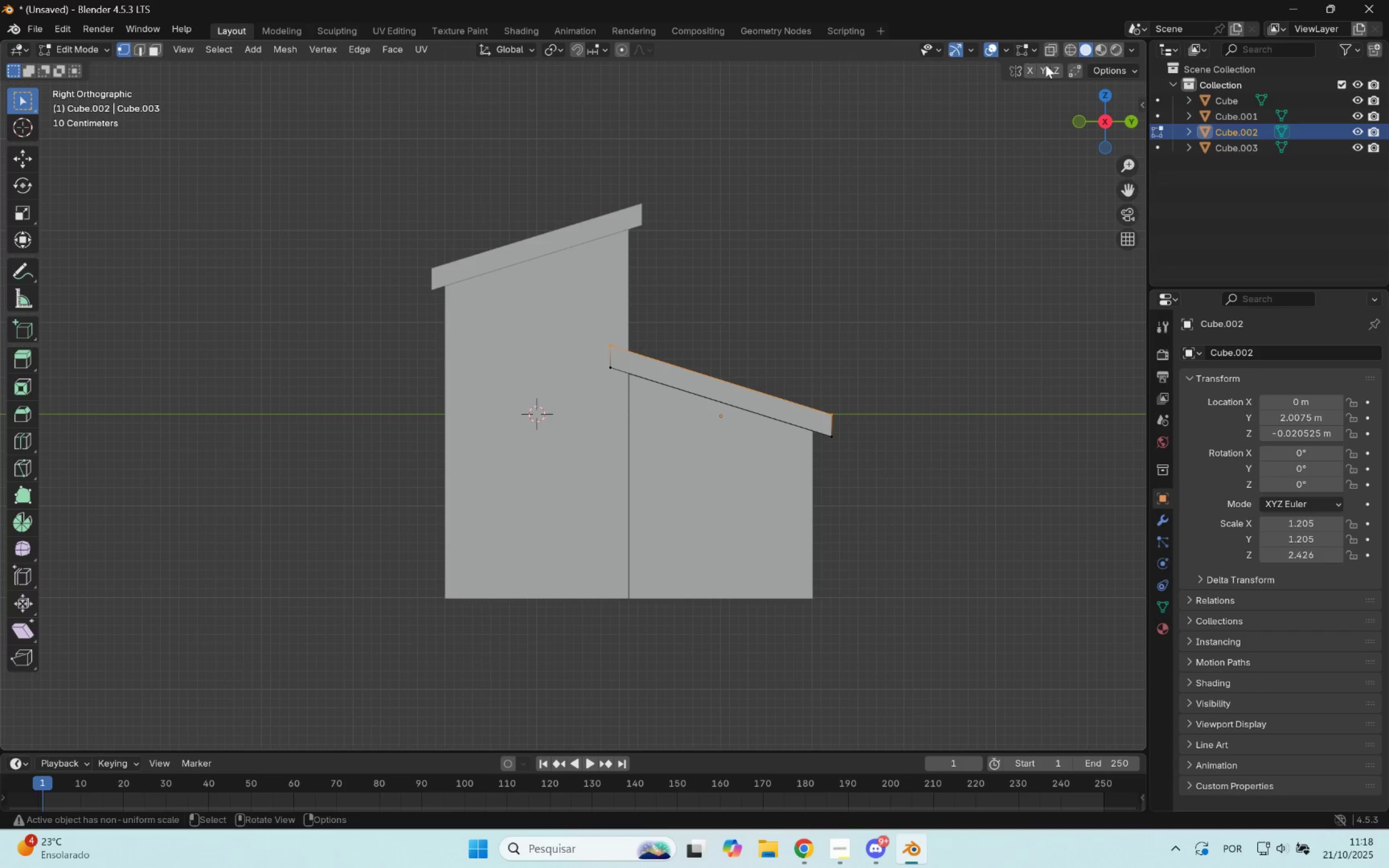 
left_click([1073, 52])
 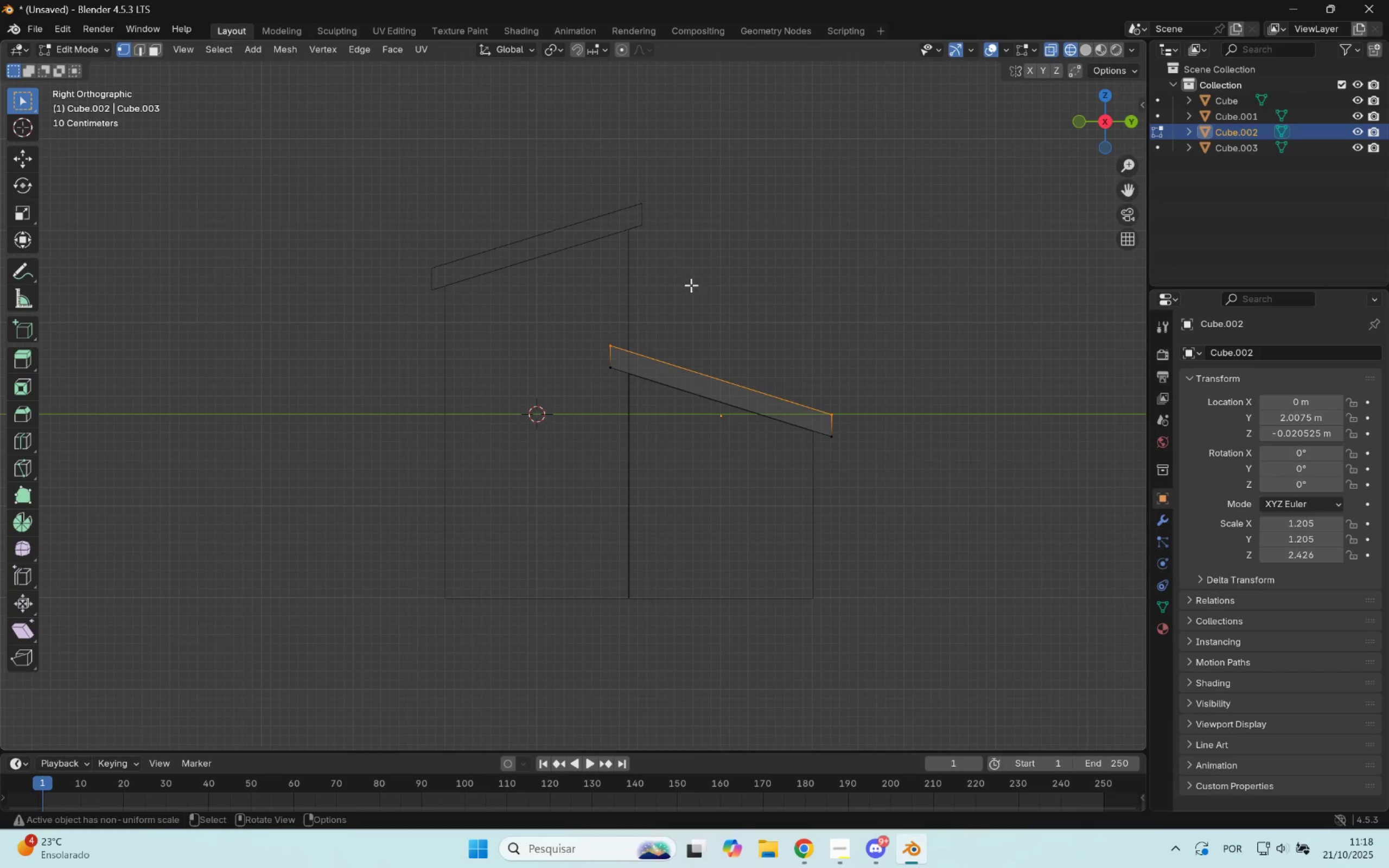 
left_click_drag(start_coordinate=[643, 311], to_coordinate=[541, 433])
 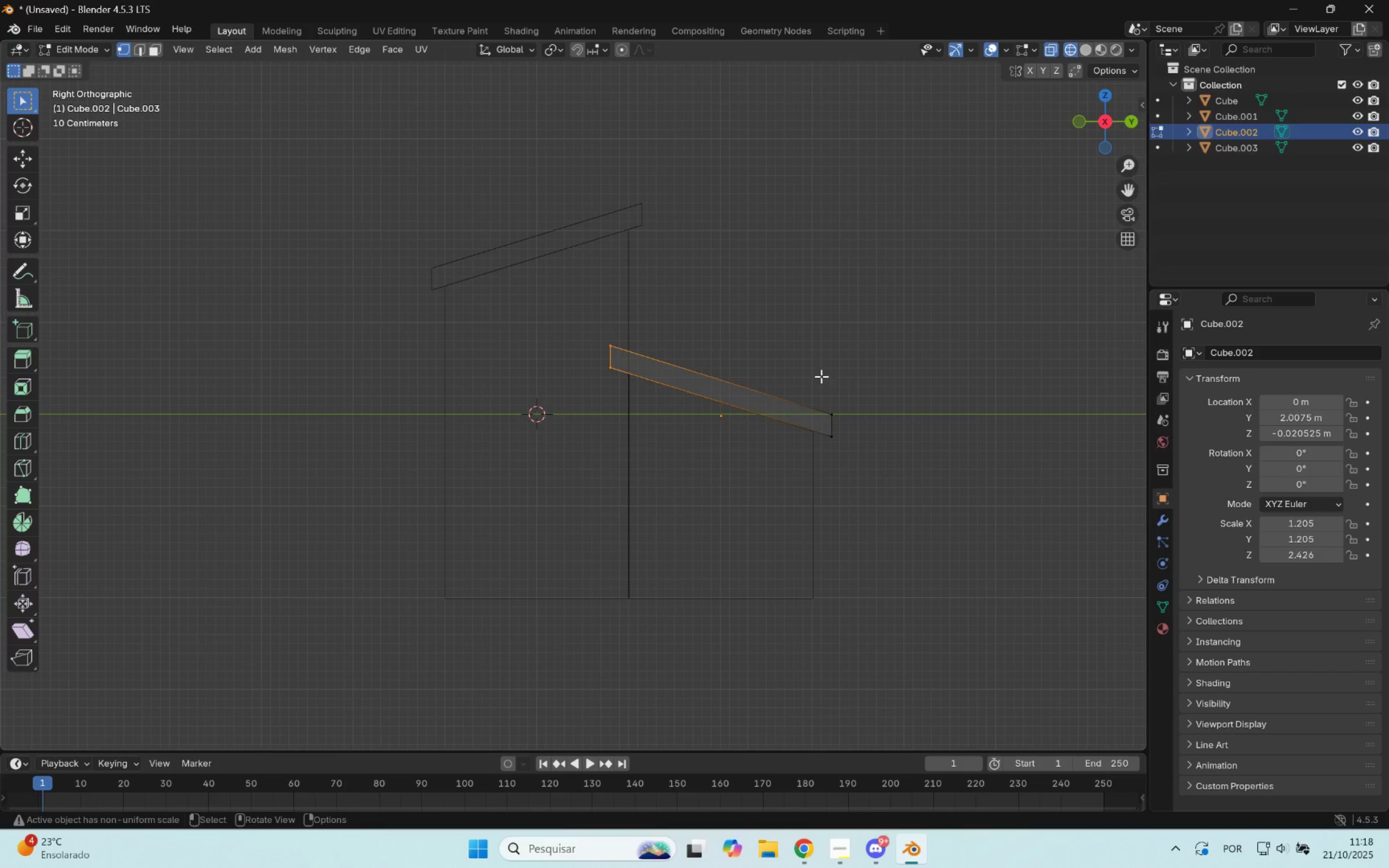 
scroll: coordinate [925, 315], scroll_direction: up, amount: 7.0
 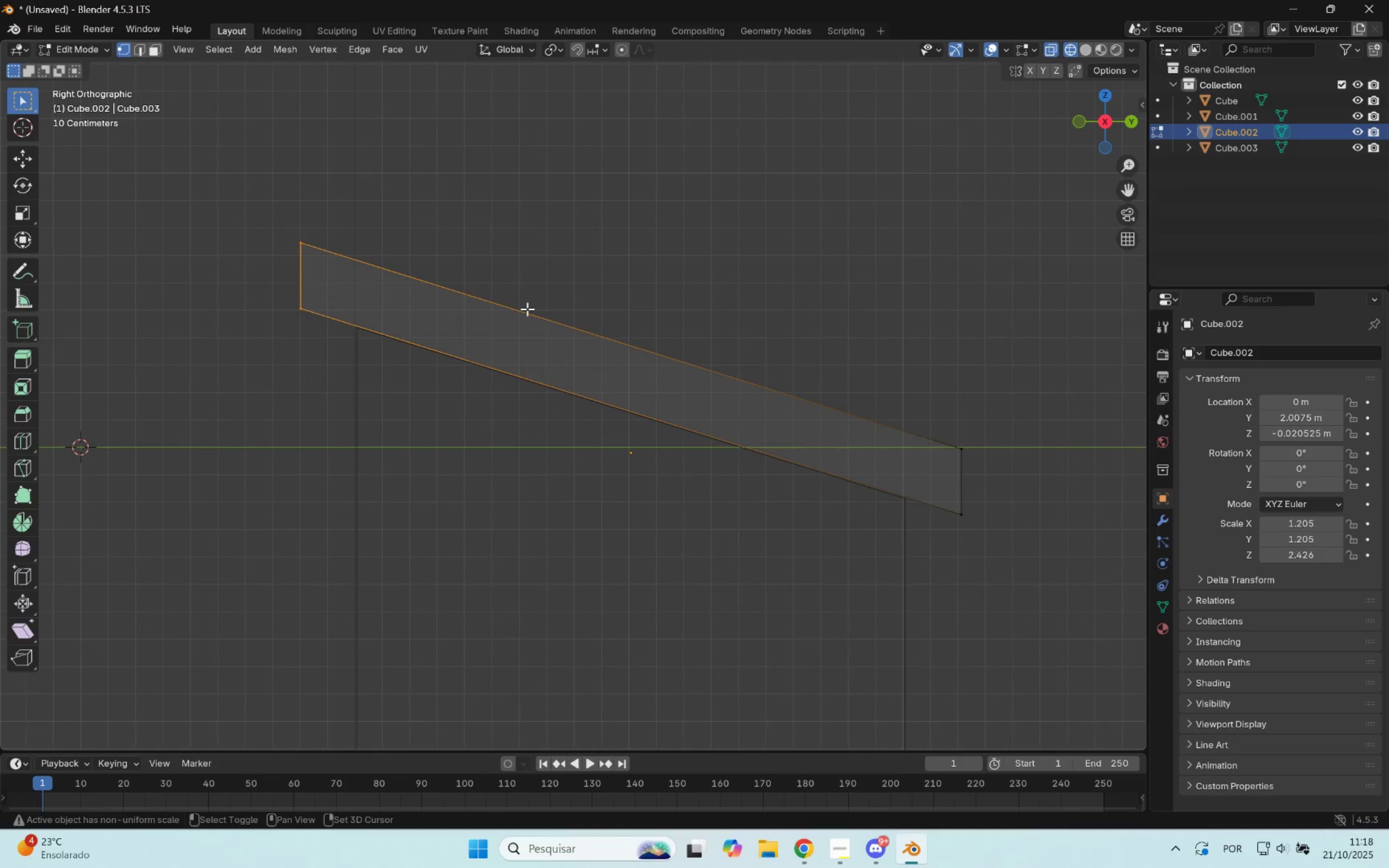 
hold_key(key=ShiftLeft, duration=0.86)
 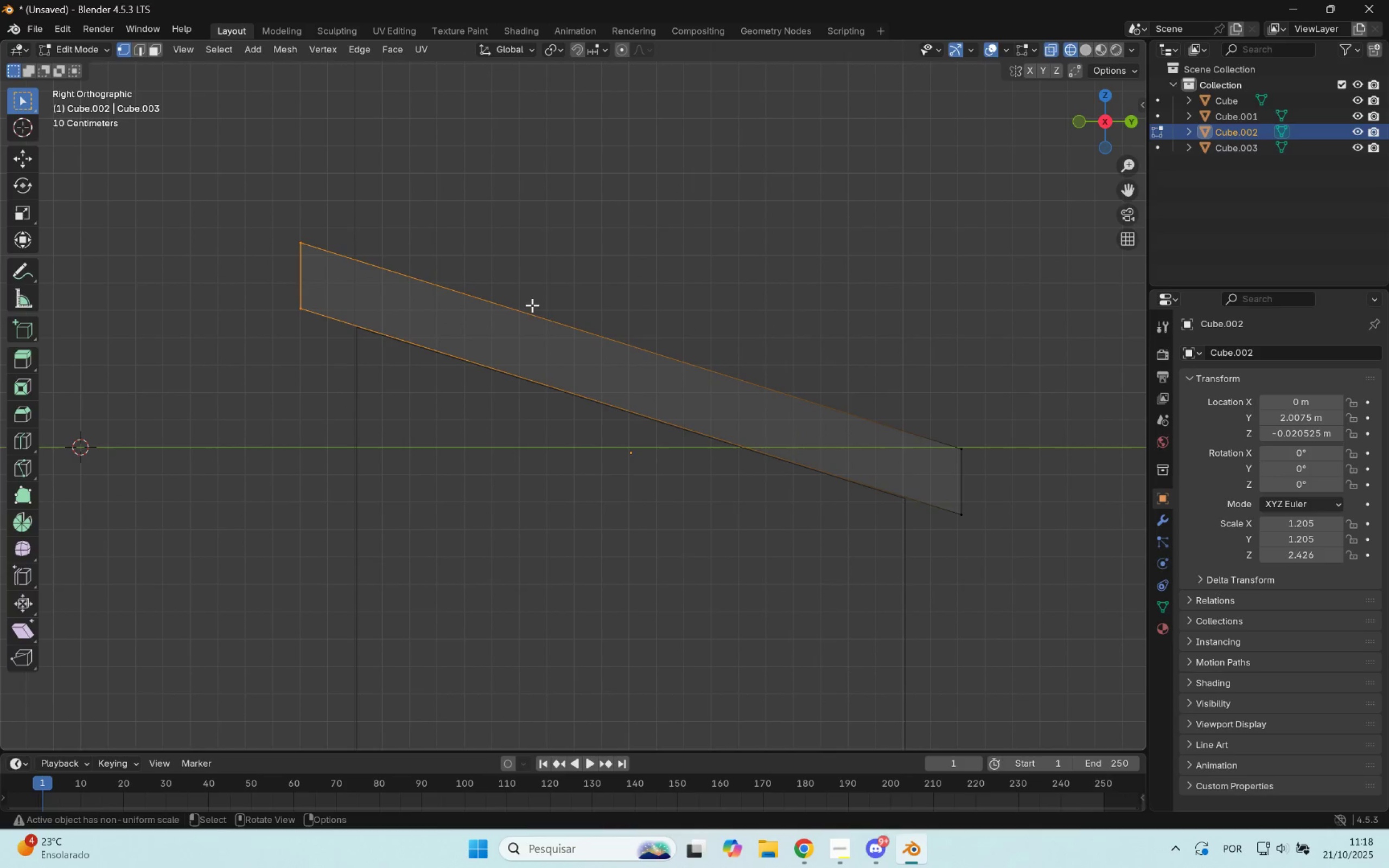 
key(G)
 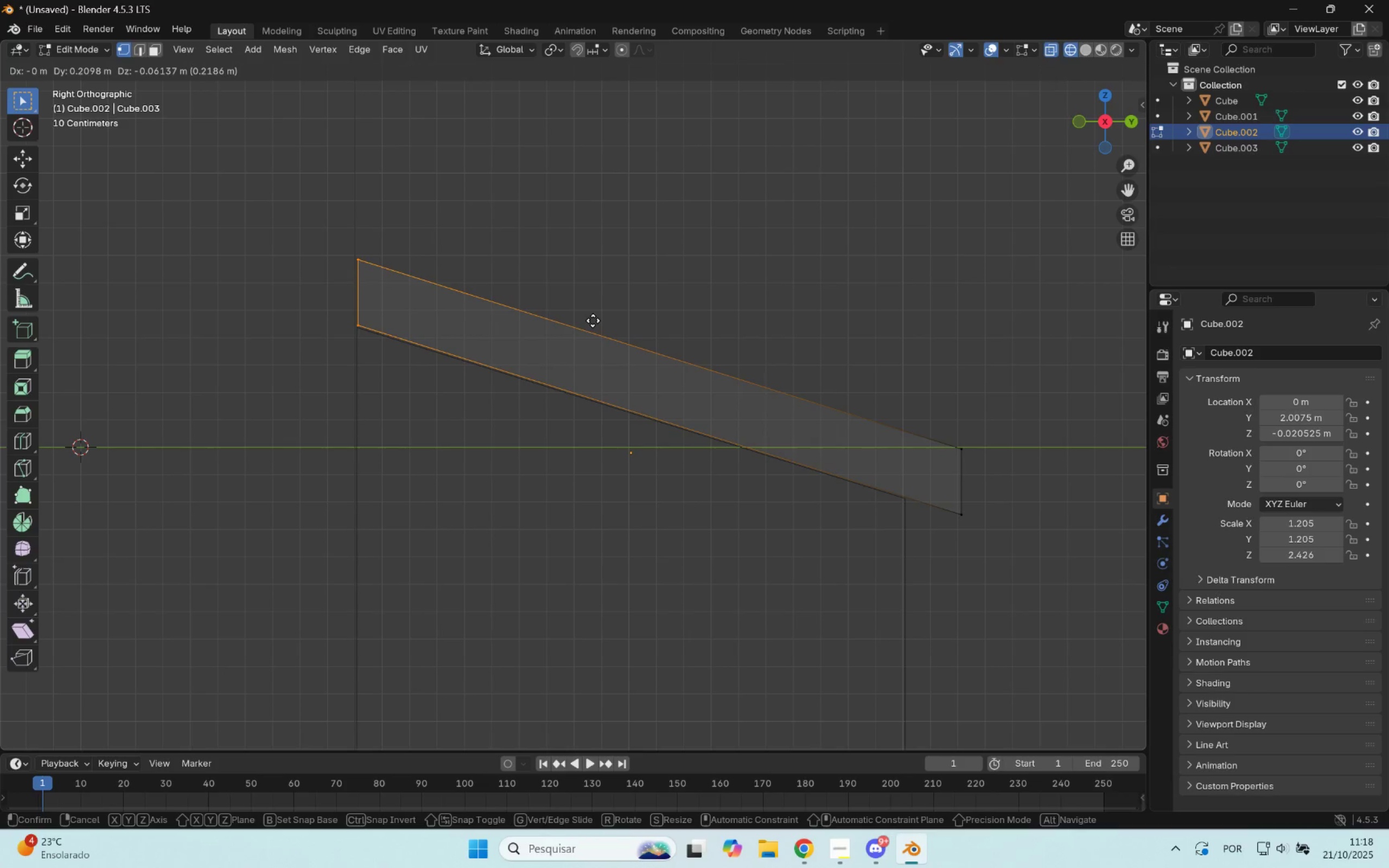 
wait(6.59)
 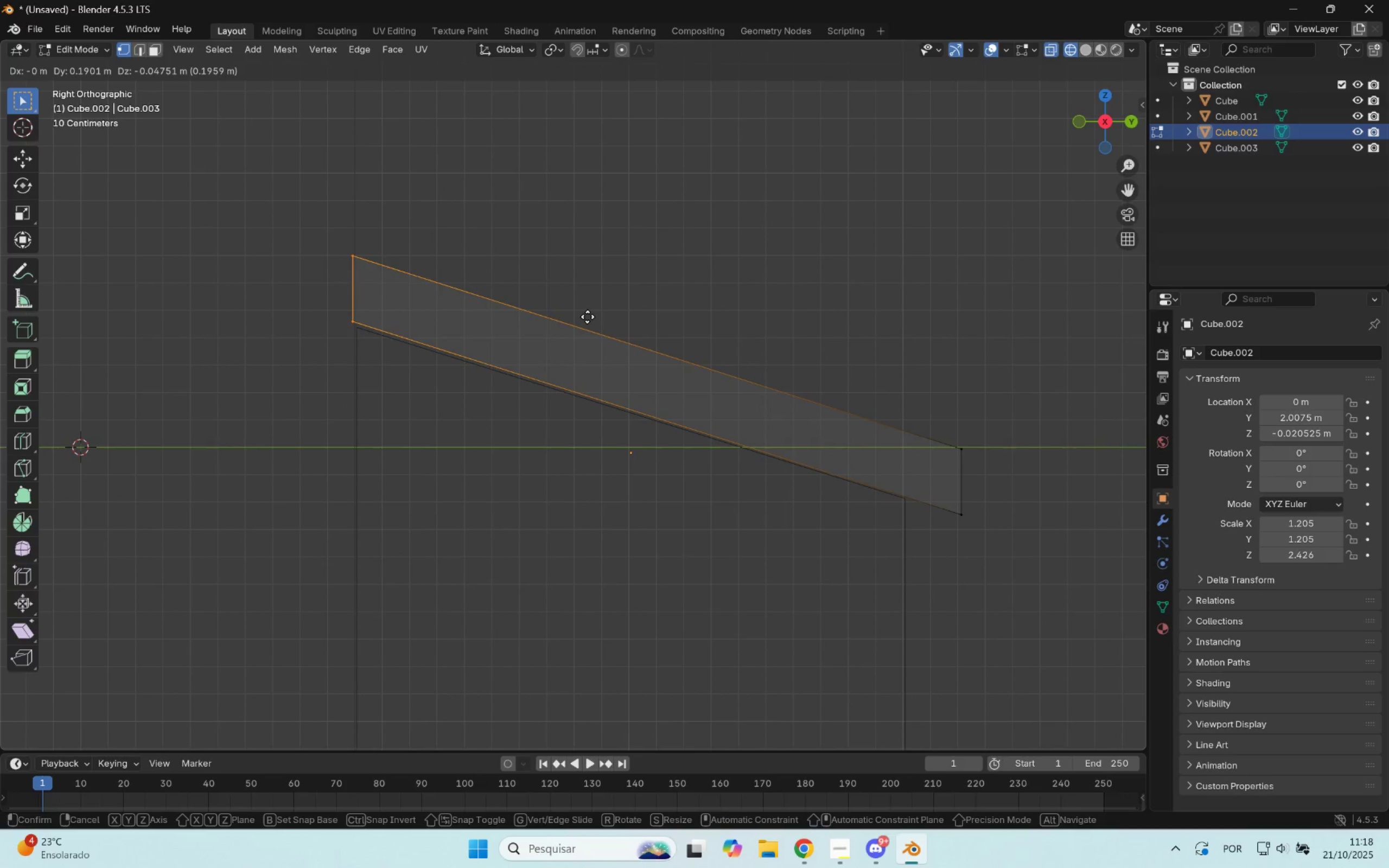 
left_click([592, 321])
 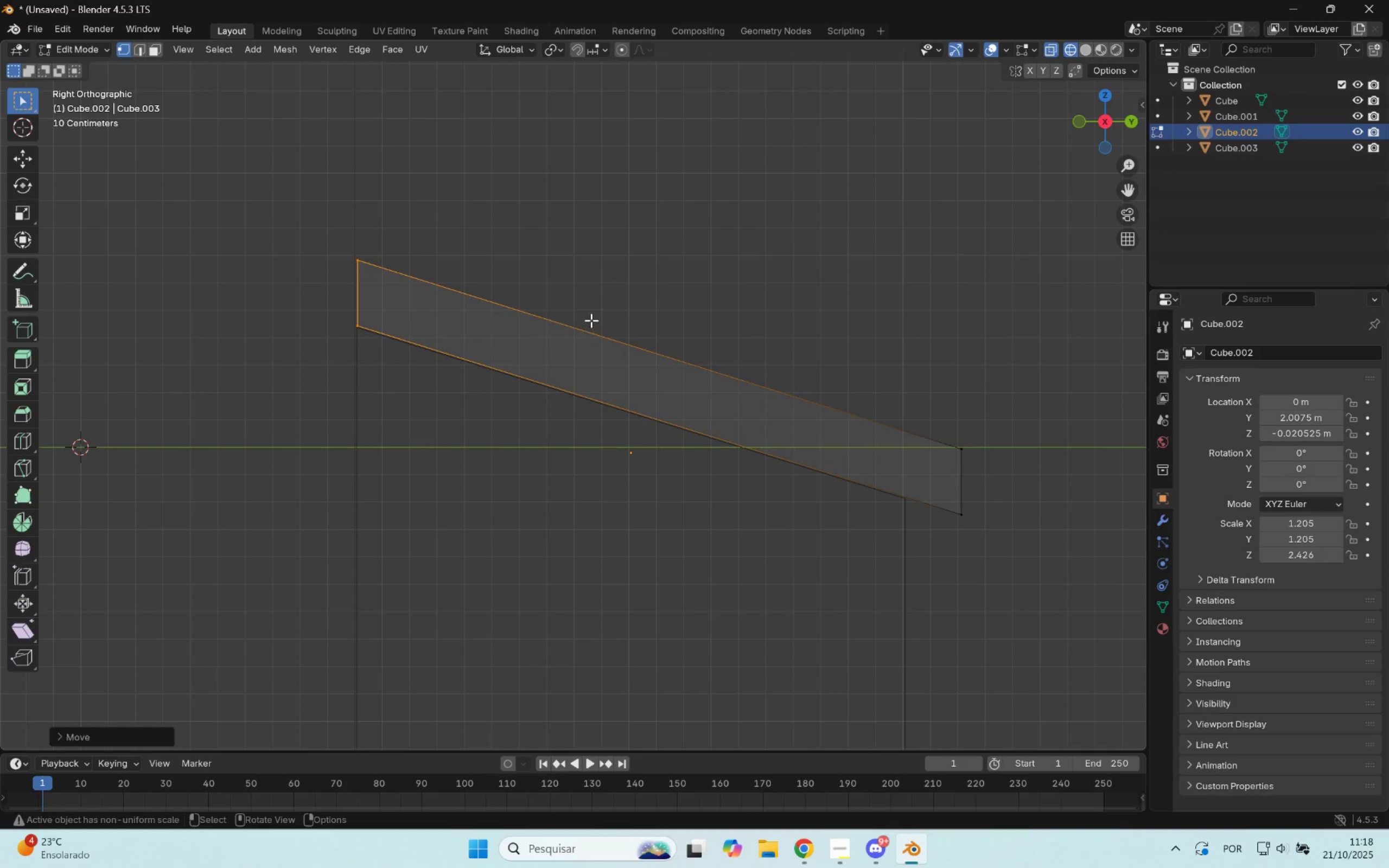 
key(Tab)
 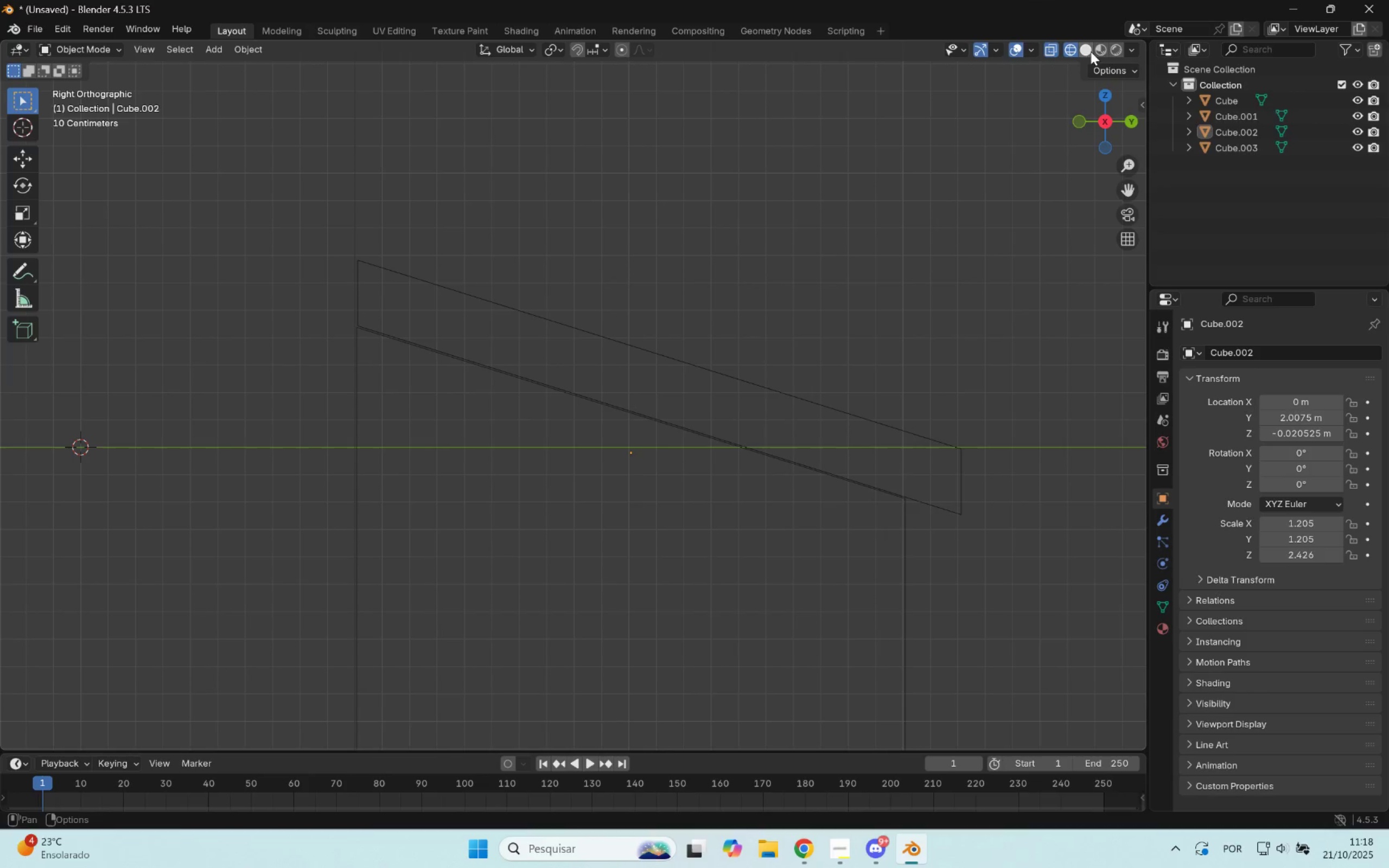 
scroll: coordinate [716, 357], scroll_direction: down, amount: 7.0
 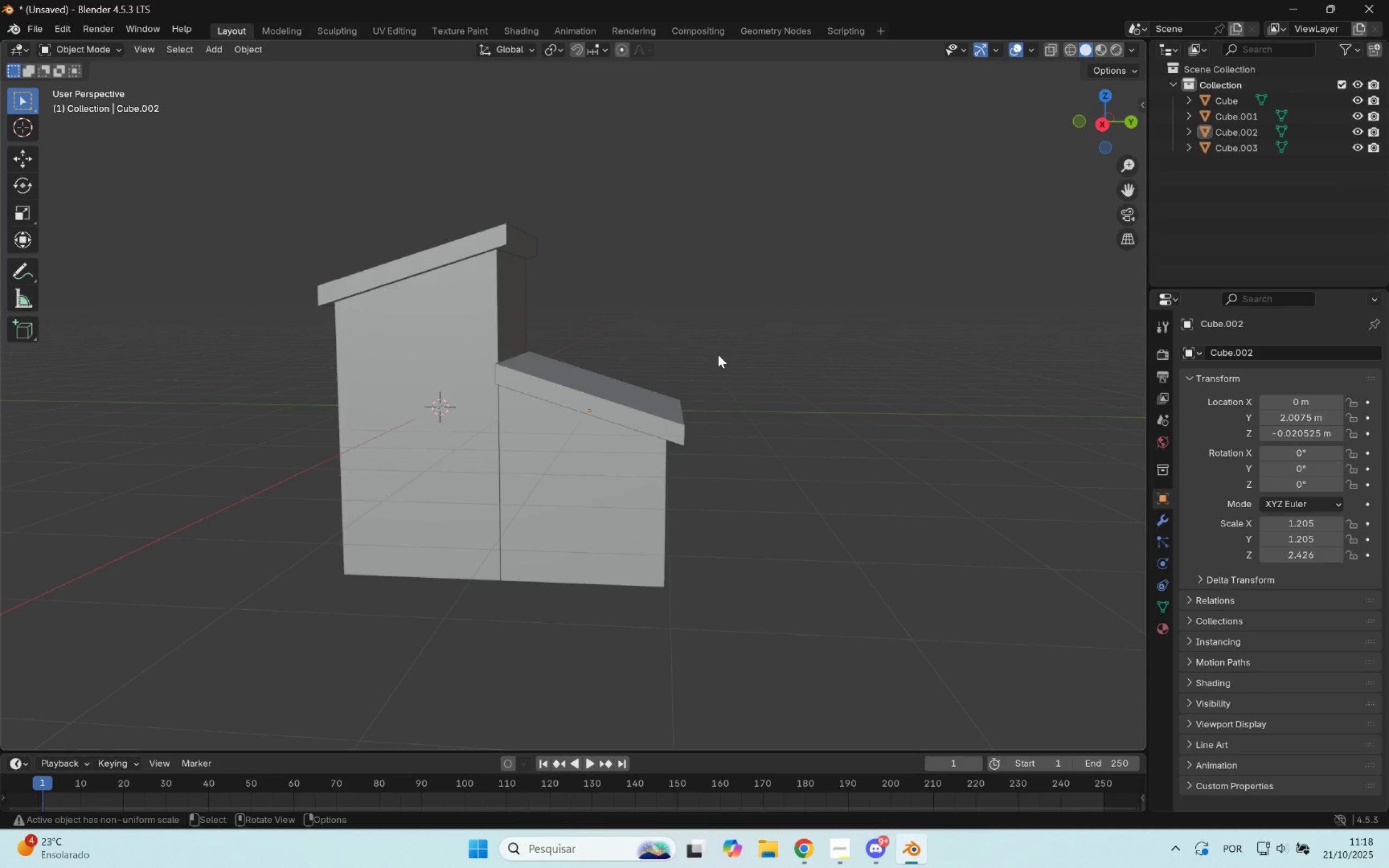 
wait(6.54)
 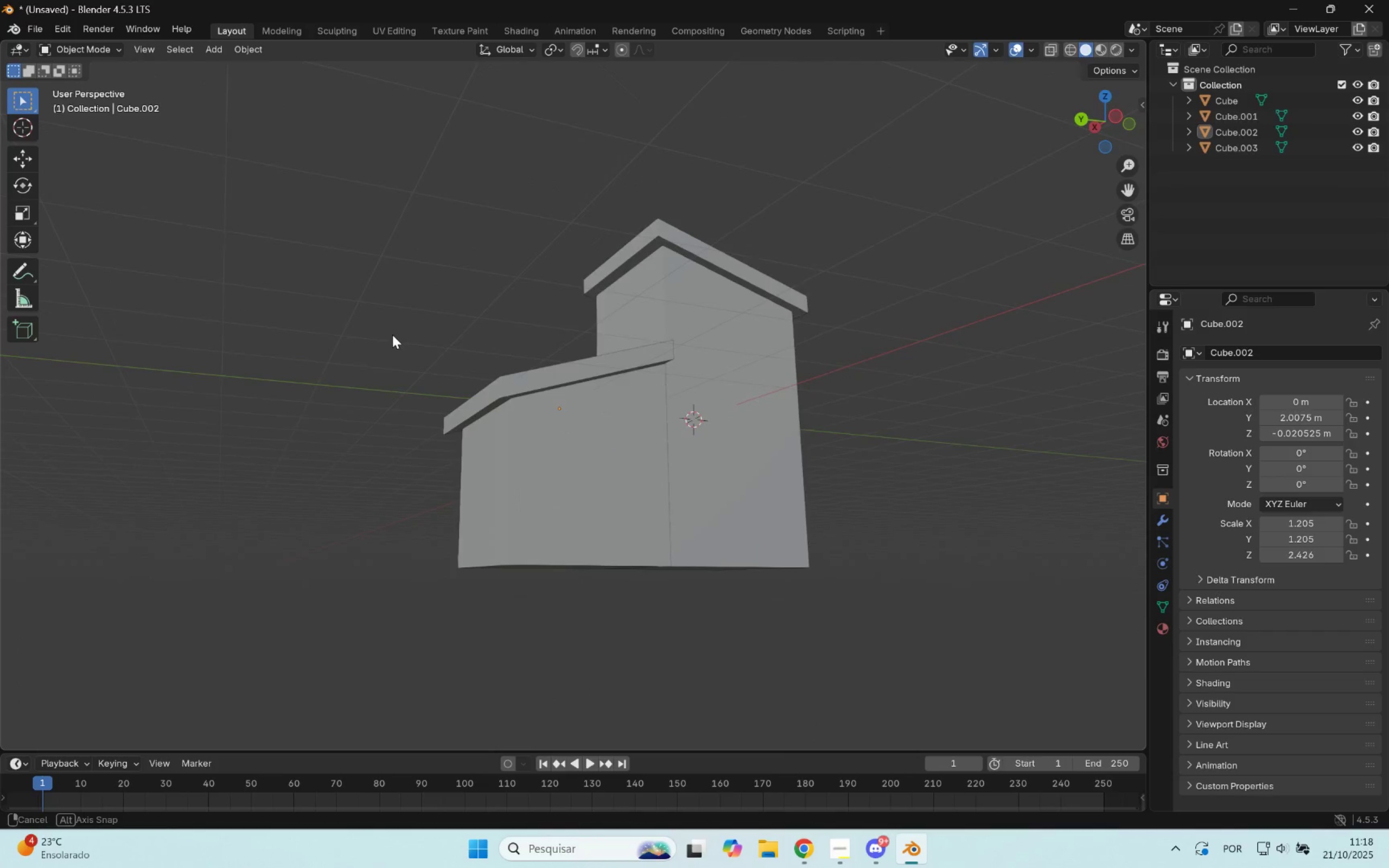 
left_click([1104, 124])
 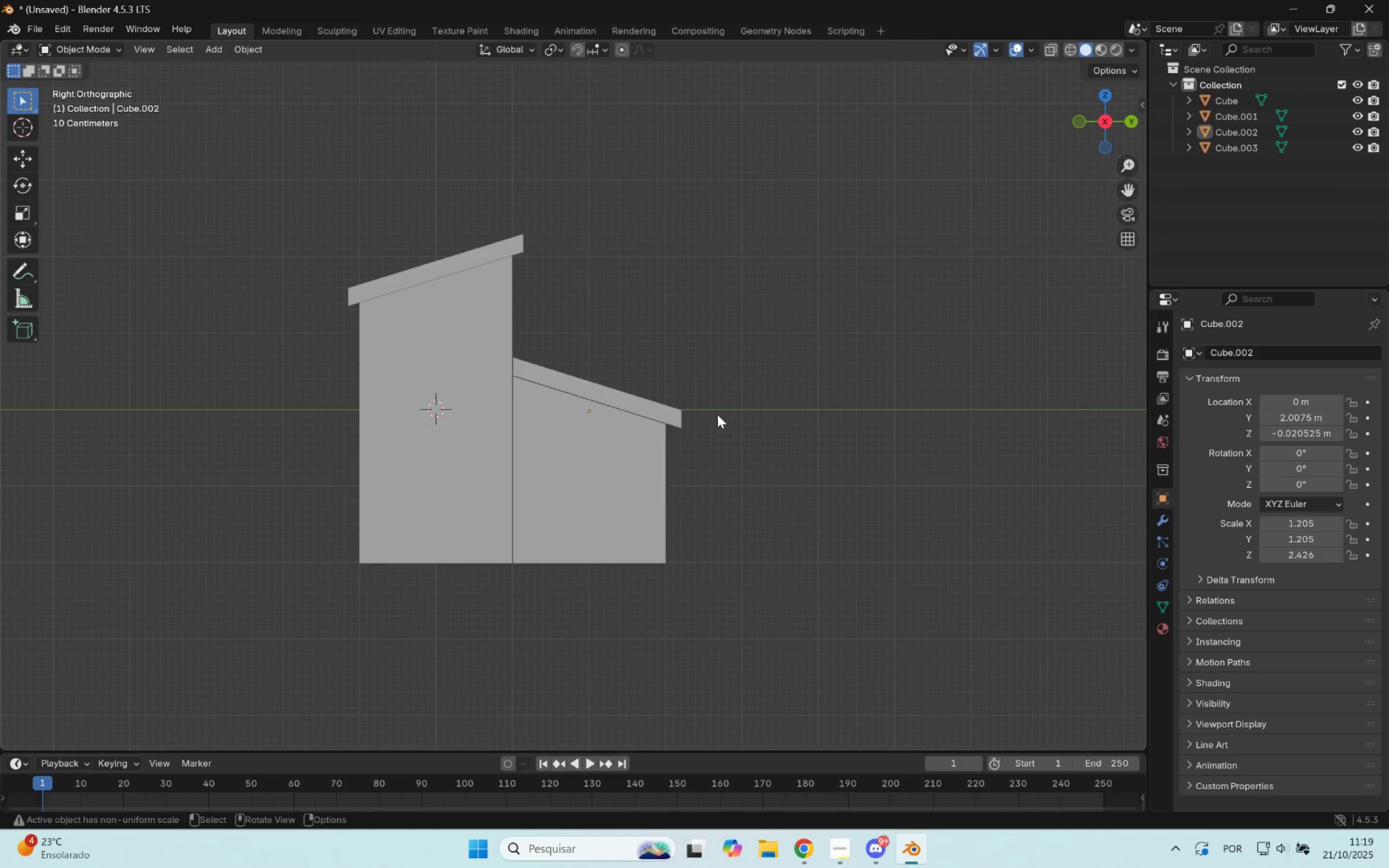 
scroll: coordinate [754, 414], scroll_direction: up, amount: 3.0
 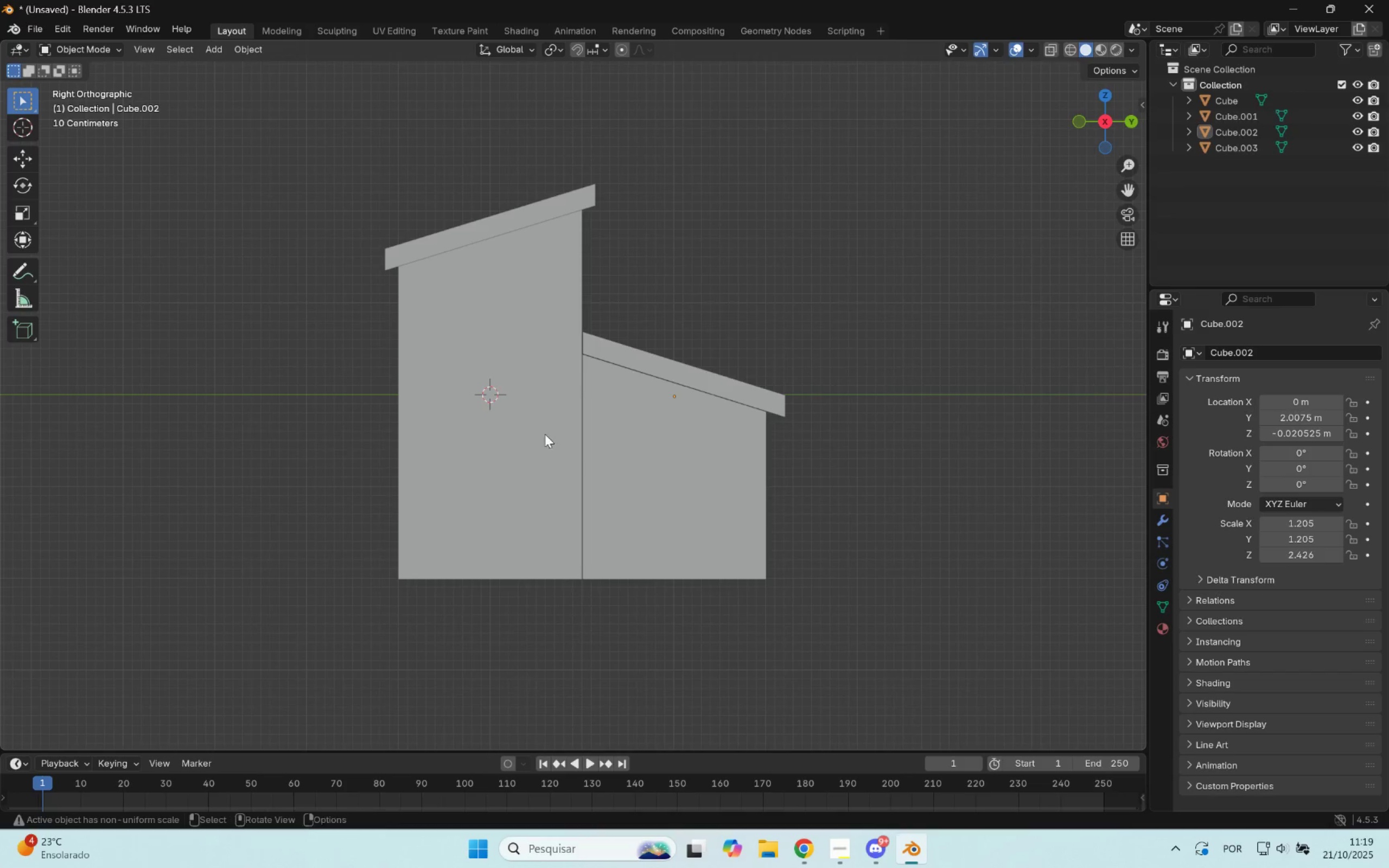 
hold_key(key=ShiftLeft, duration=0.71)
 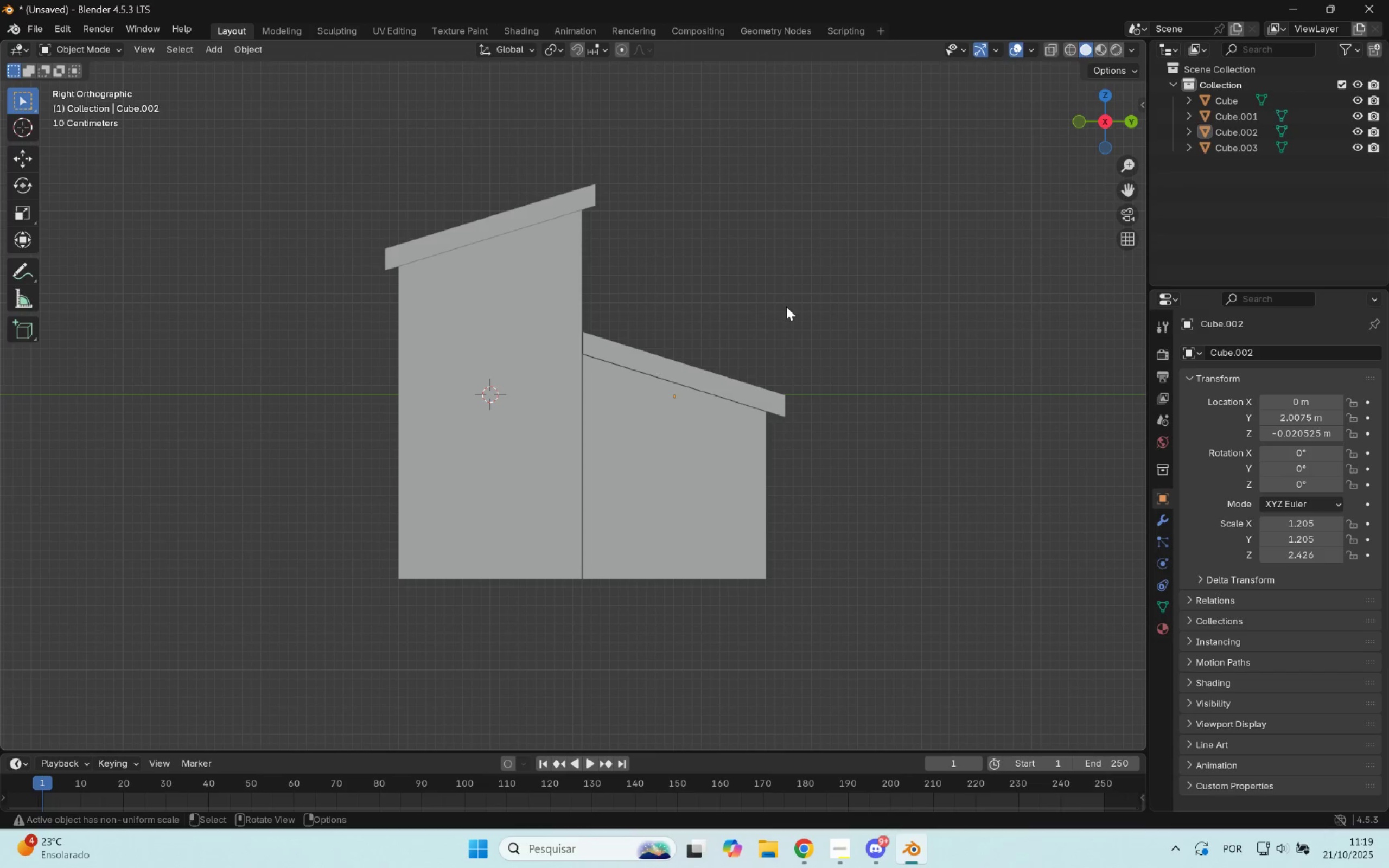 
scroll: coordinate [774, 363], scroll_direction: down, amount: 3.0
 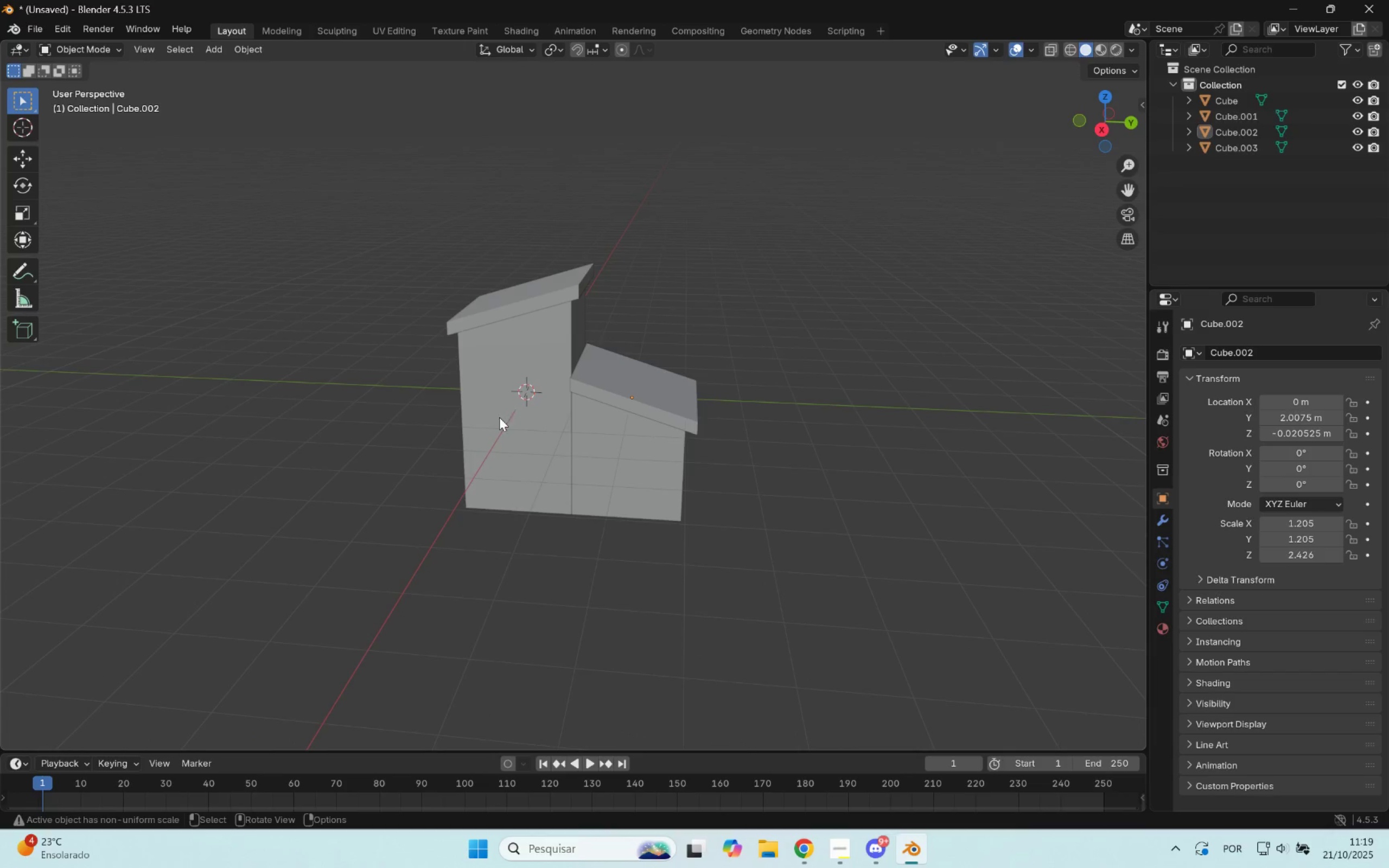 
left_click([499, 418])
 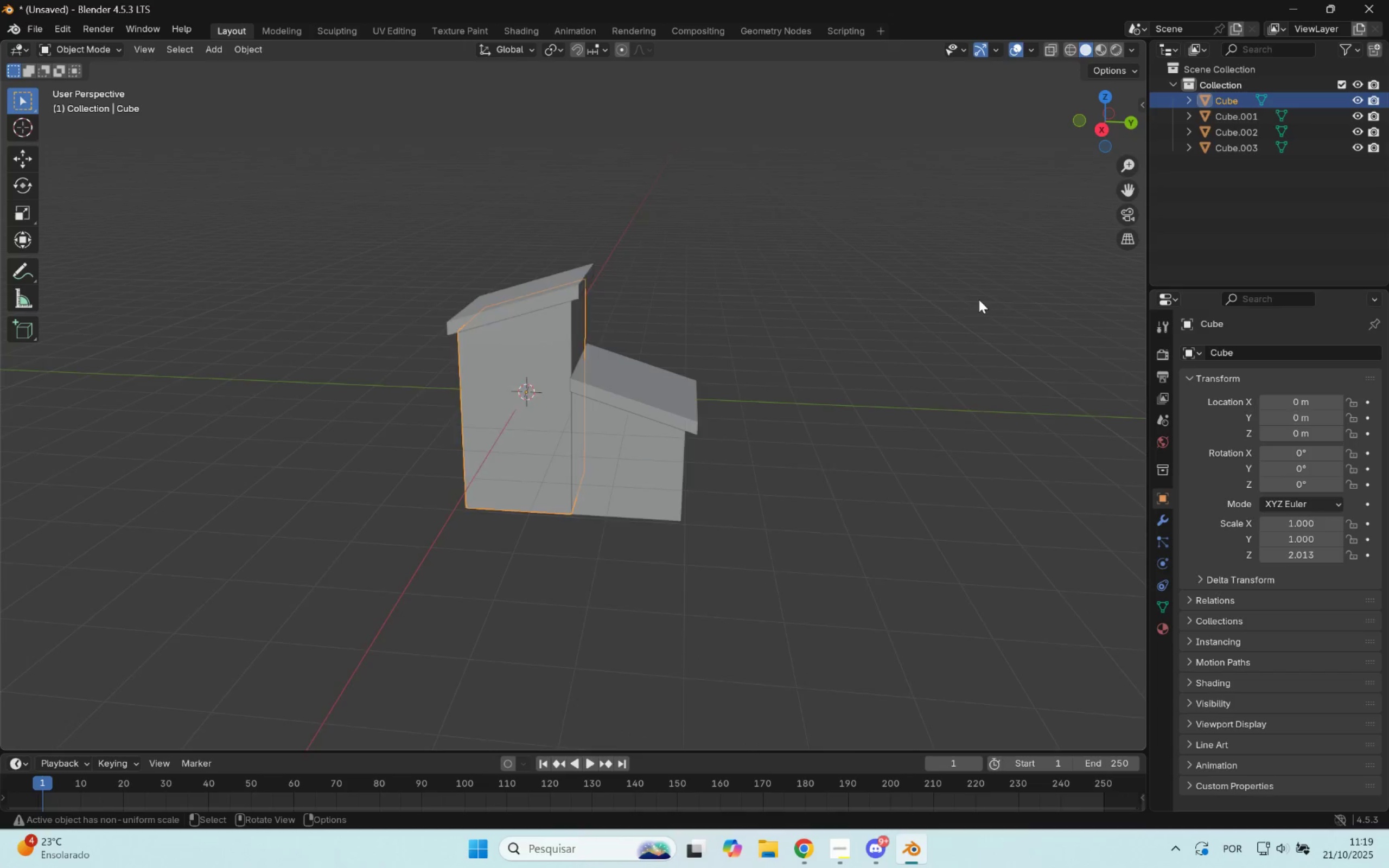 
scroll: coordinate [804, 319], scroll_direction: up, amount: 2.0
 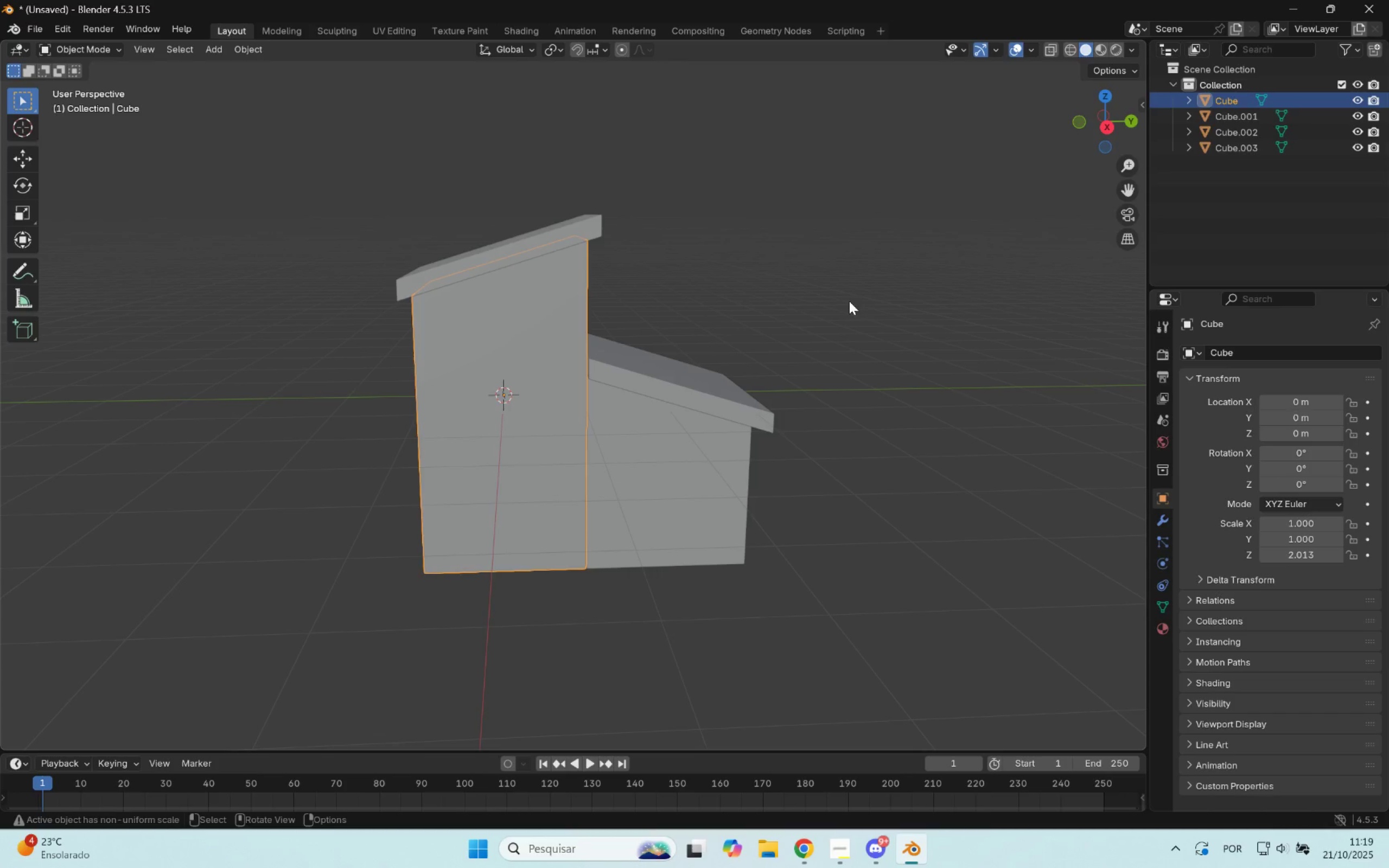 
key(Tab)
 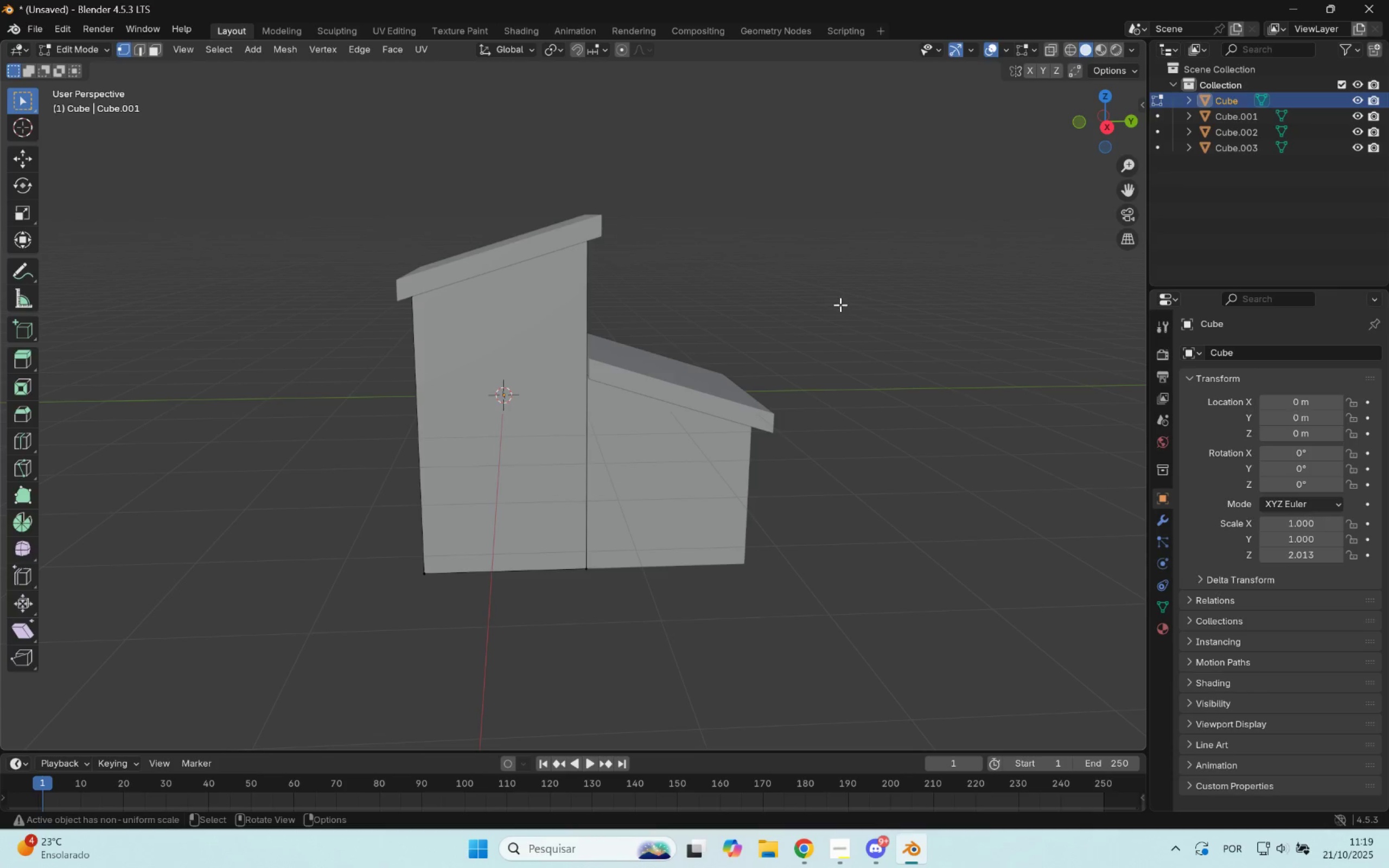 
key(Tab)
 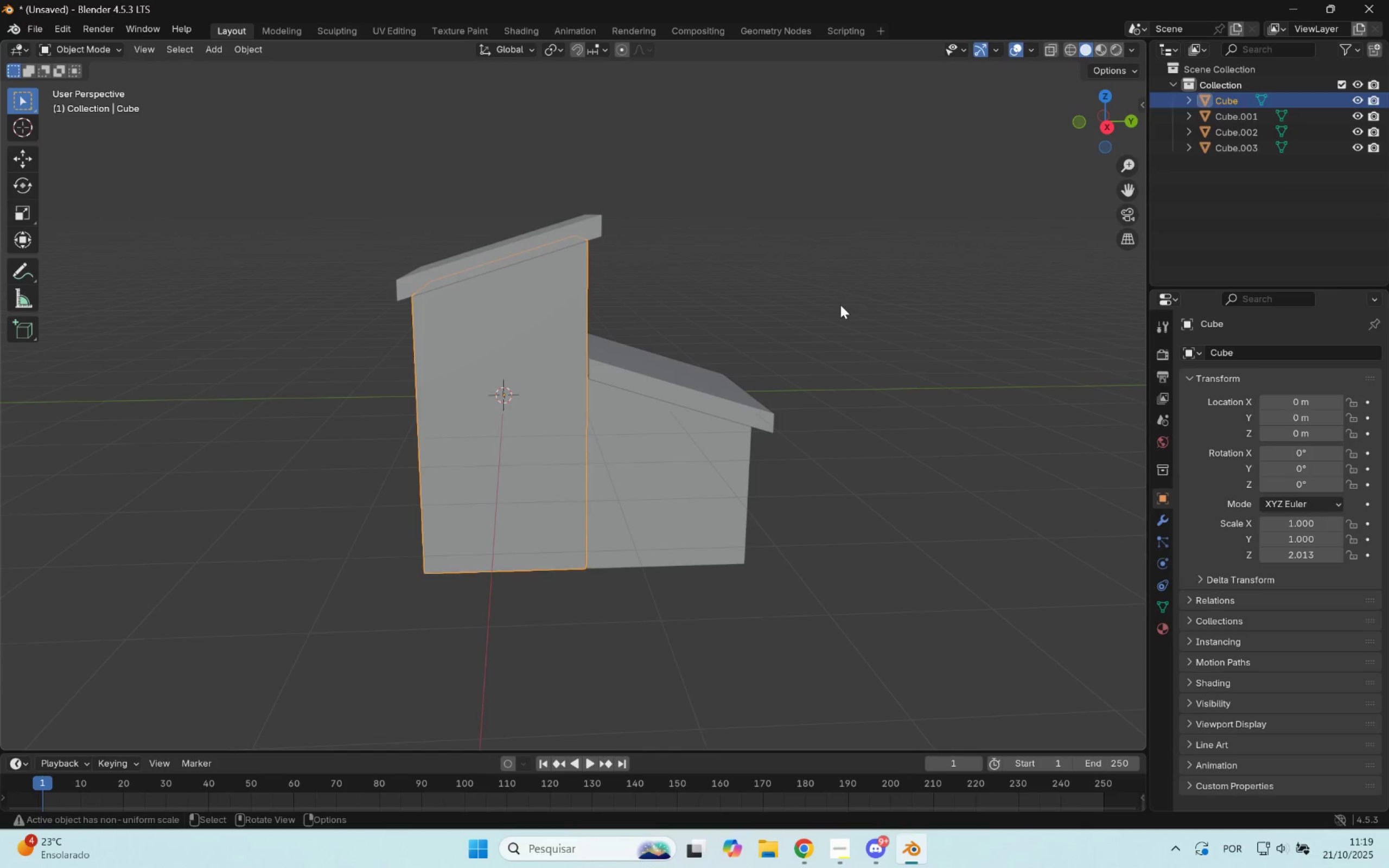 
left_click([840, 305])
 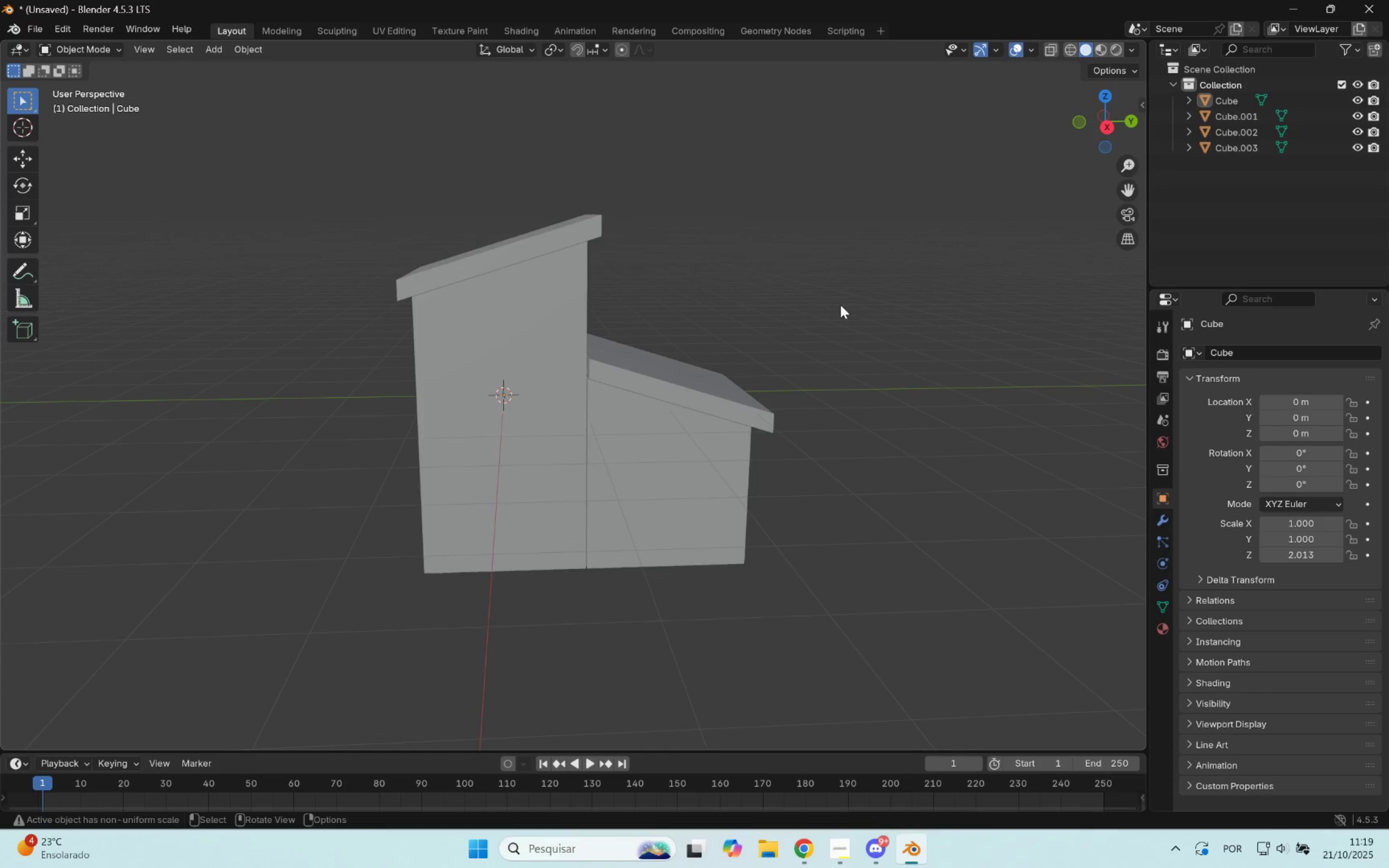 
key(Shift+A)
 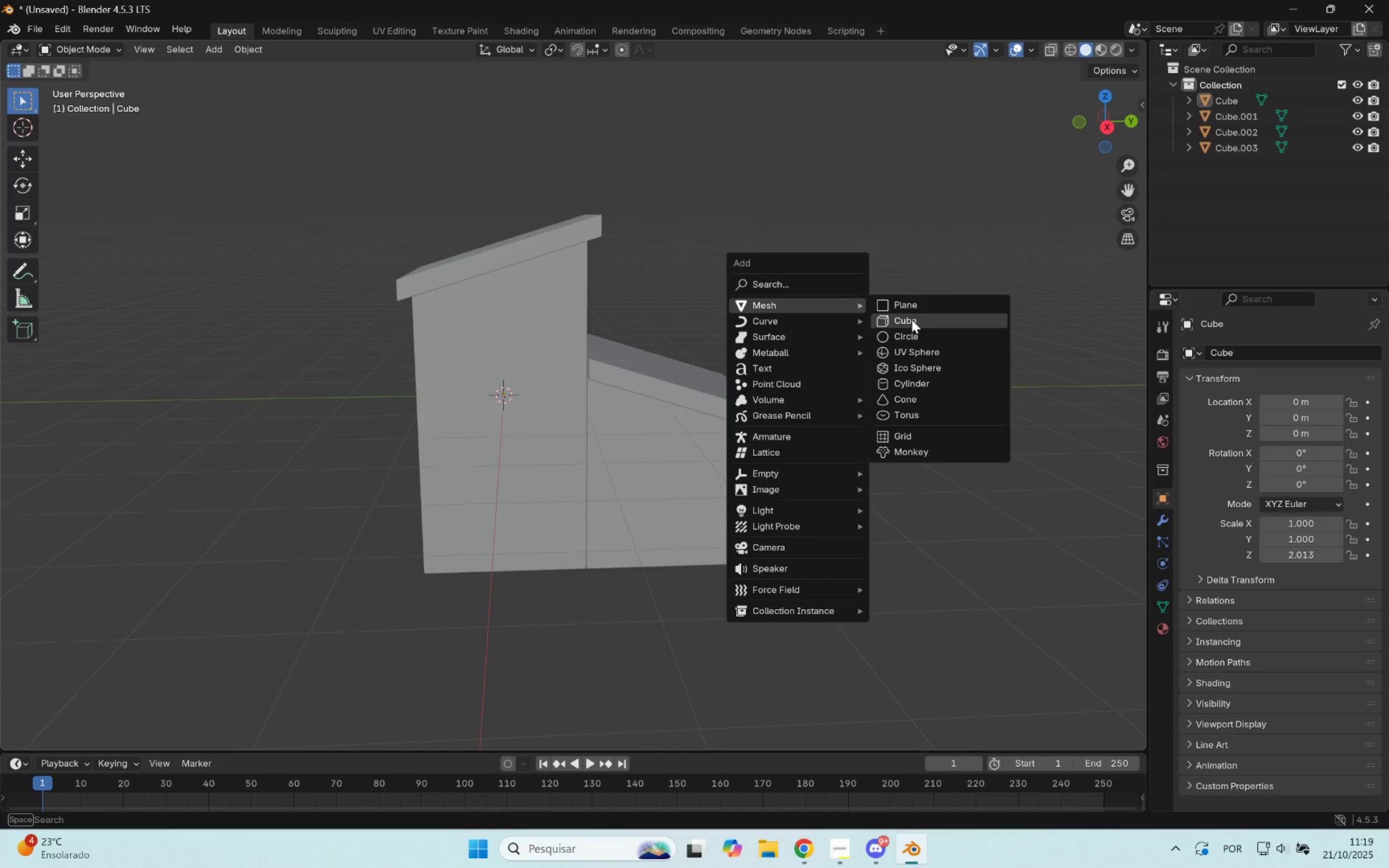 
left_click([912, 320])
 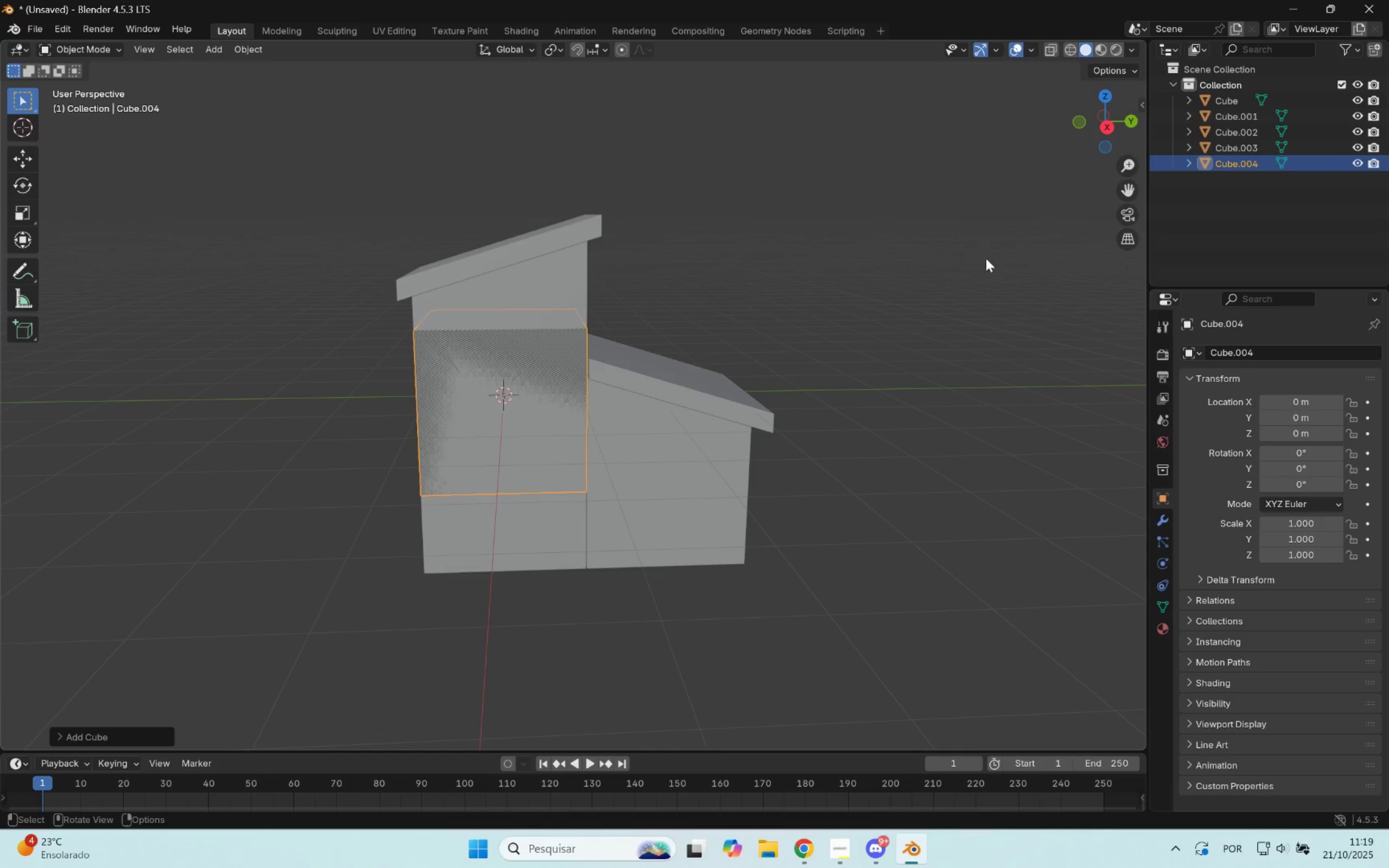 
type(sxz)
 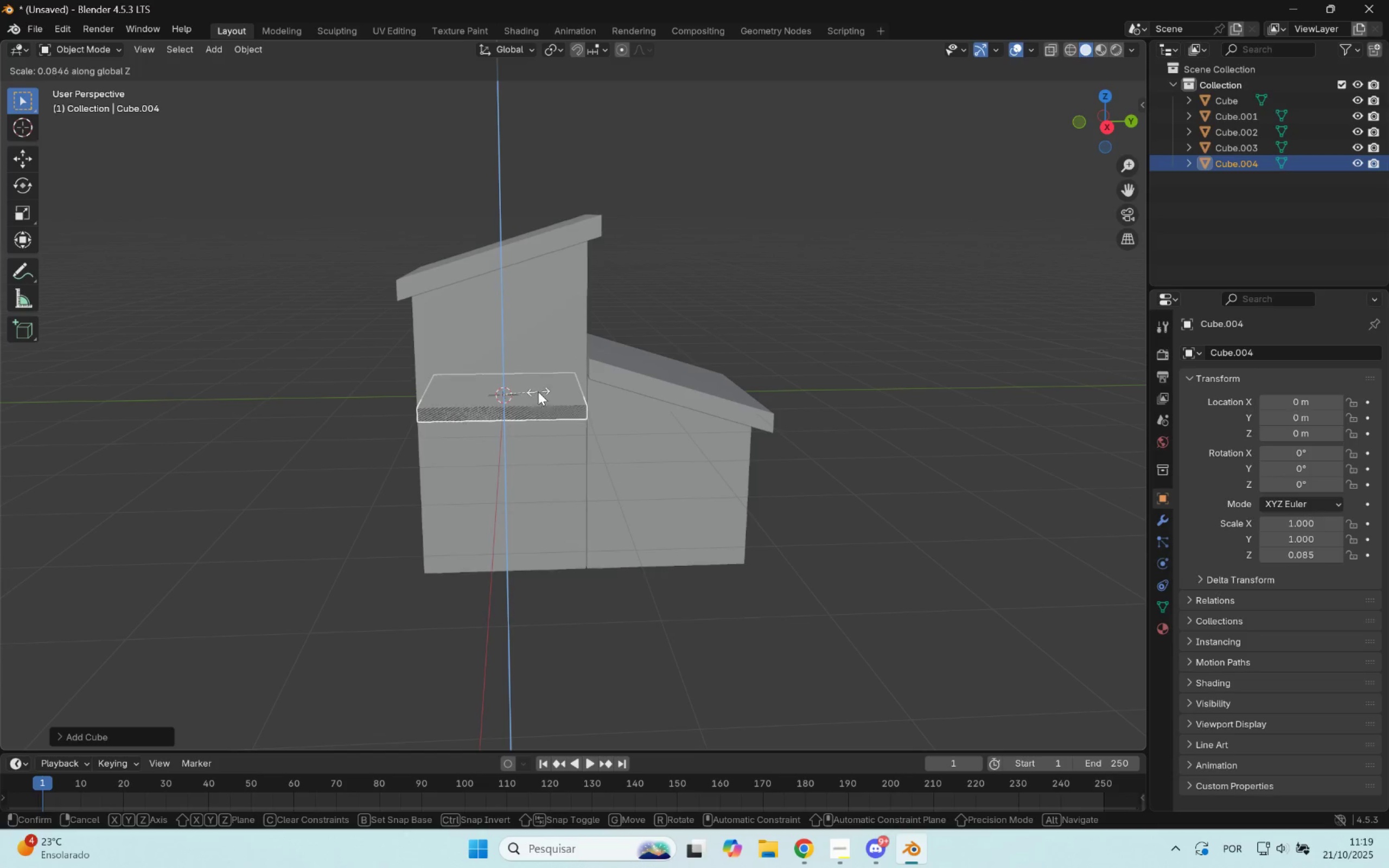 
left_click([532, 392])
 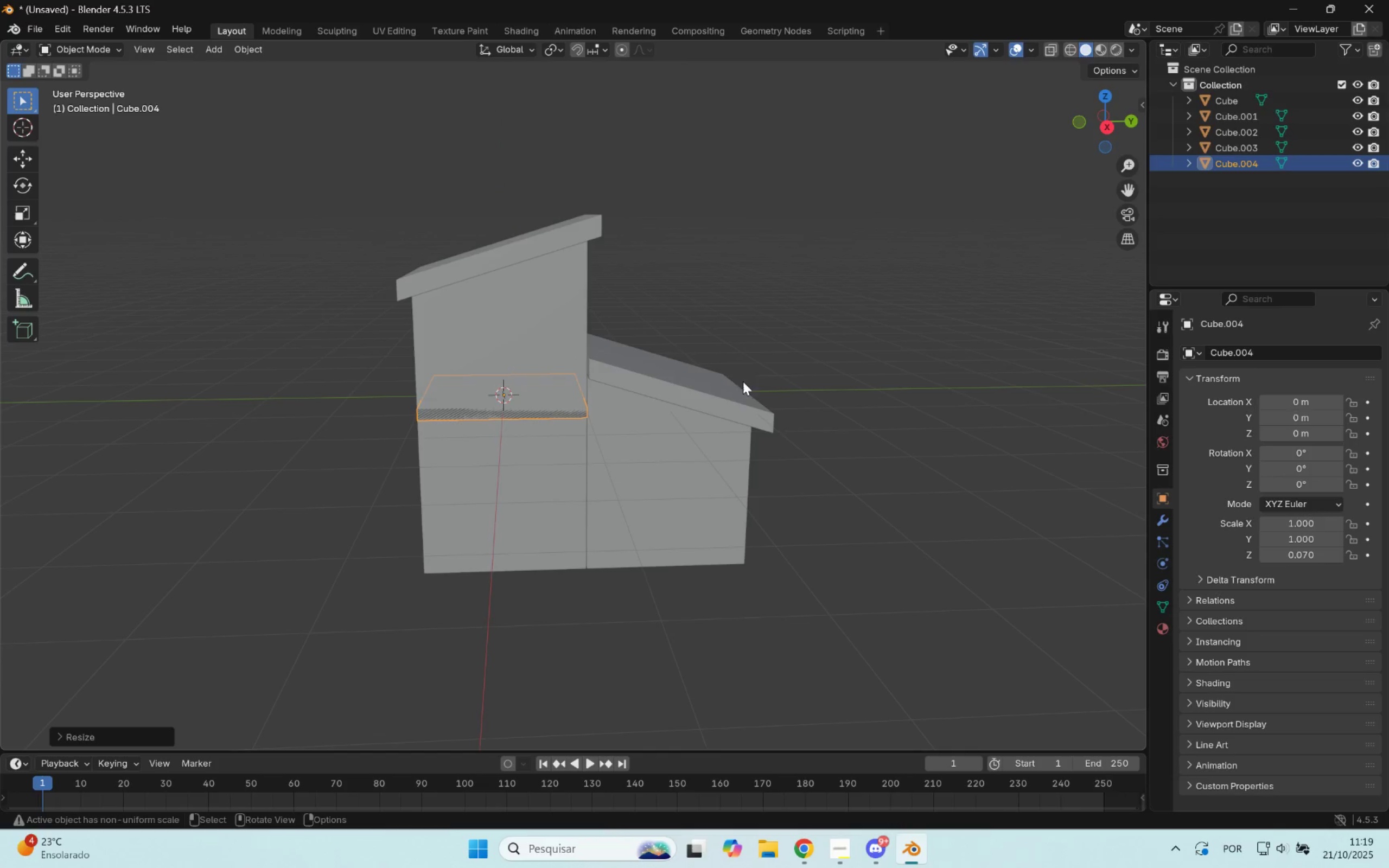 
key(S)
 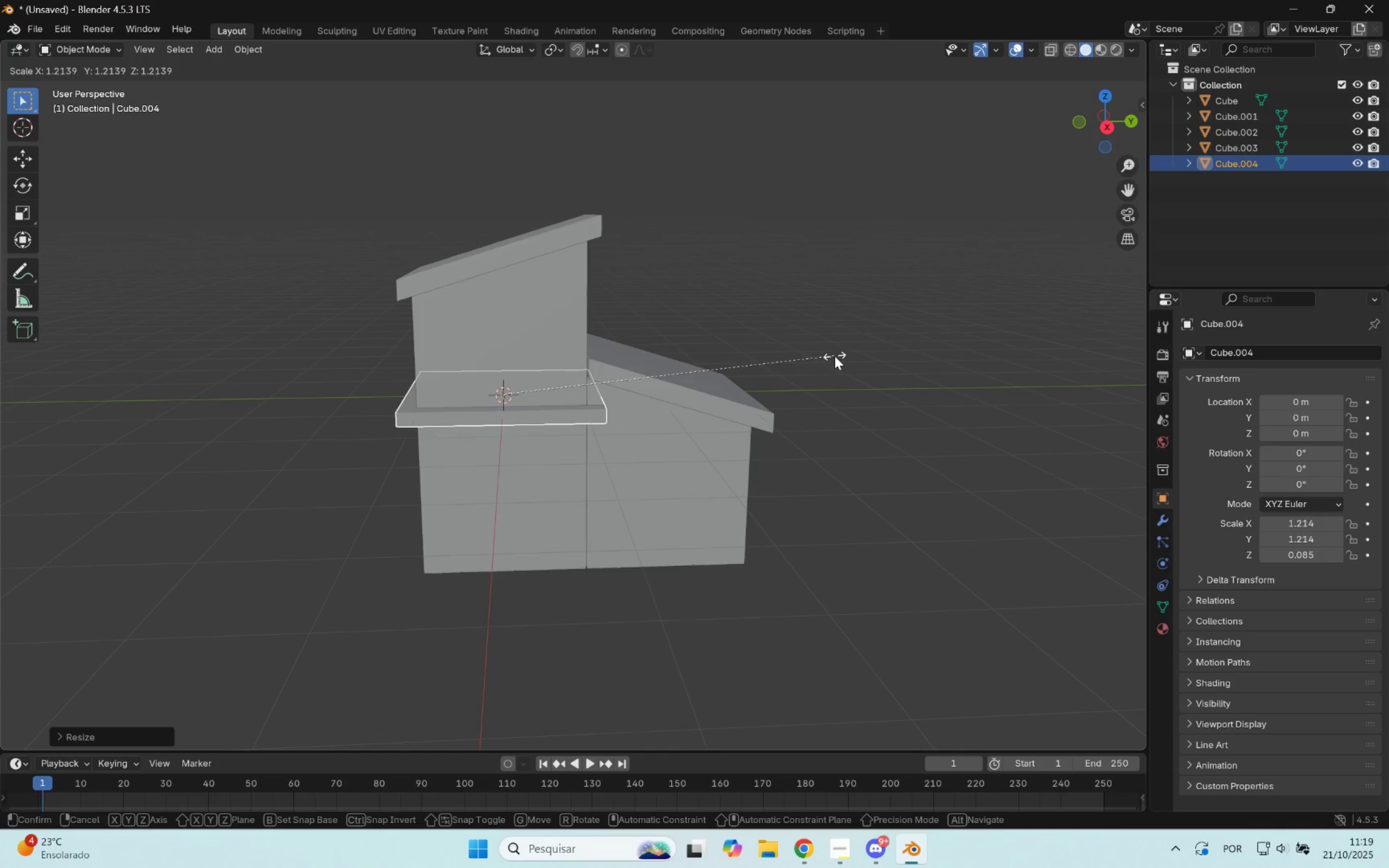 
left_click([836, 356])
 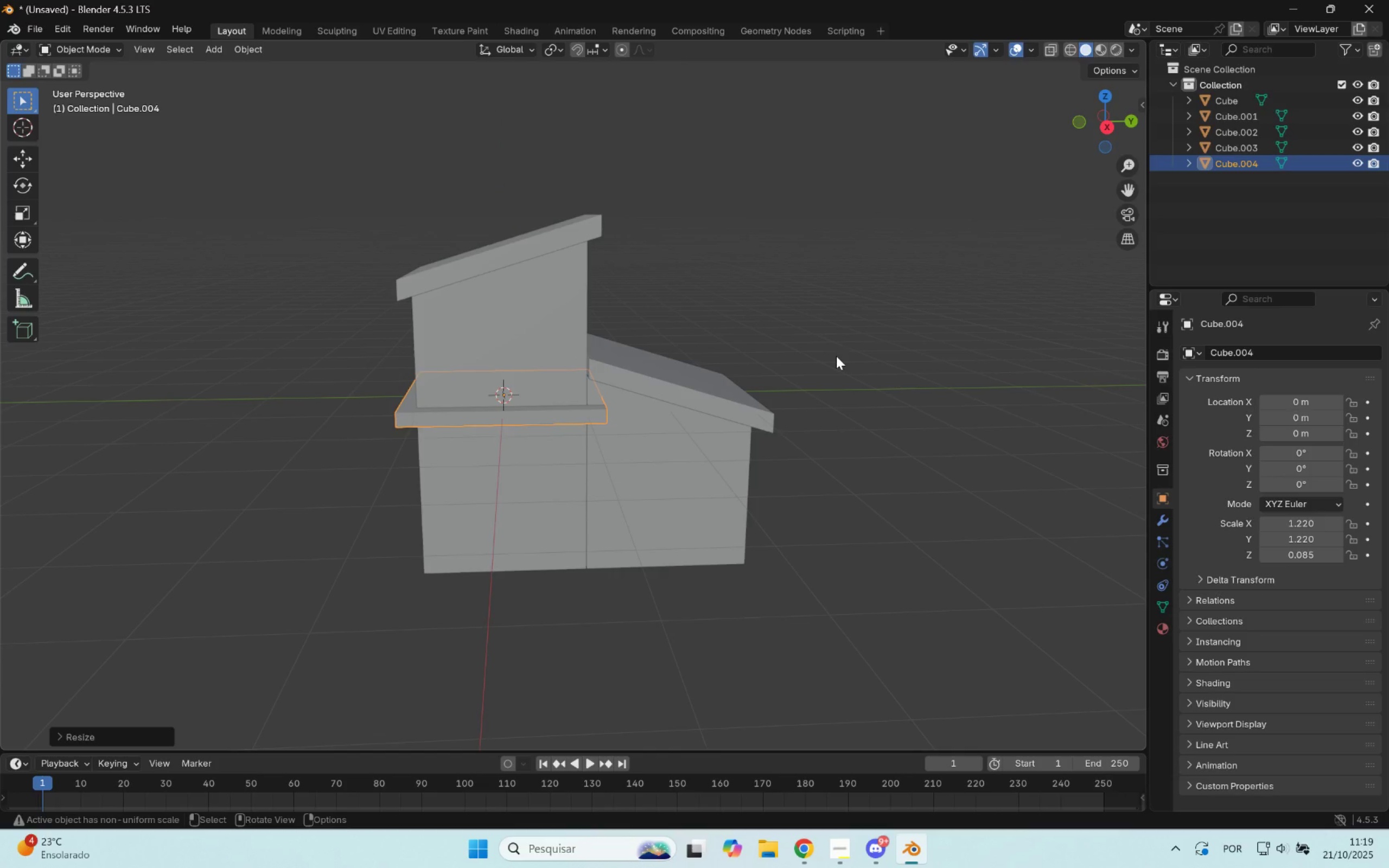 
key(F)
 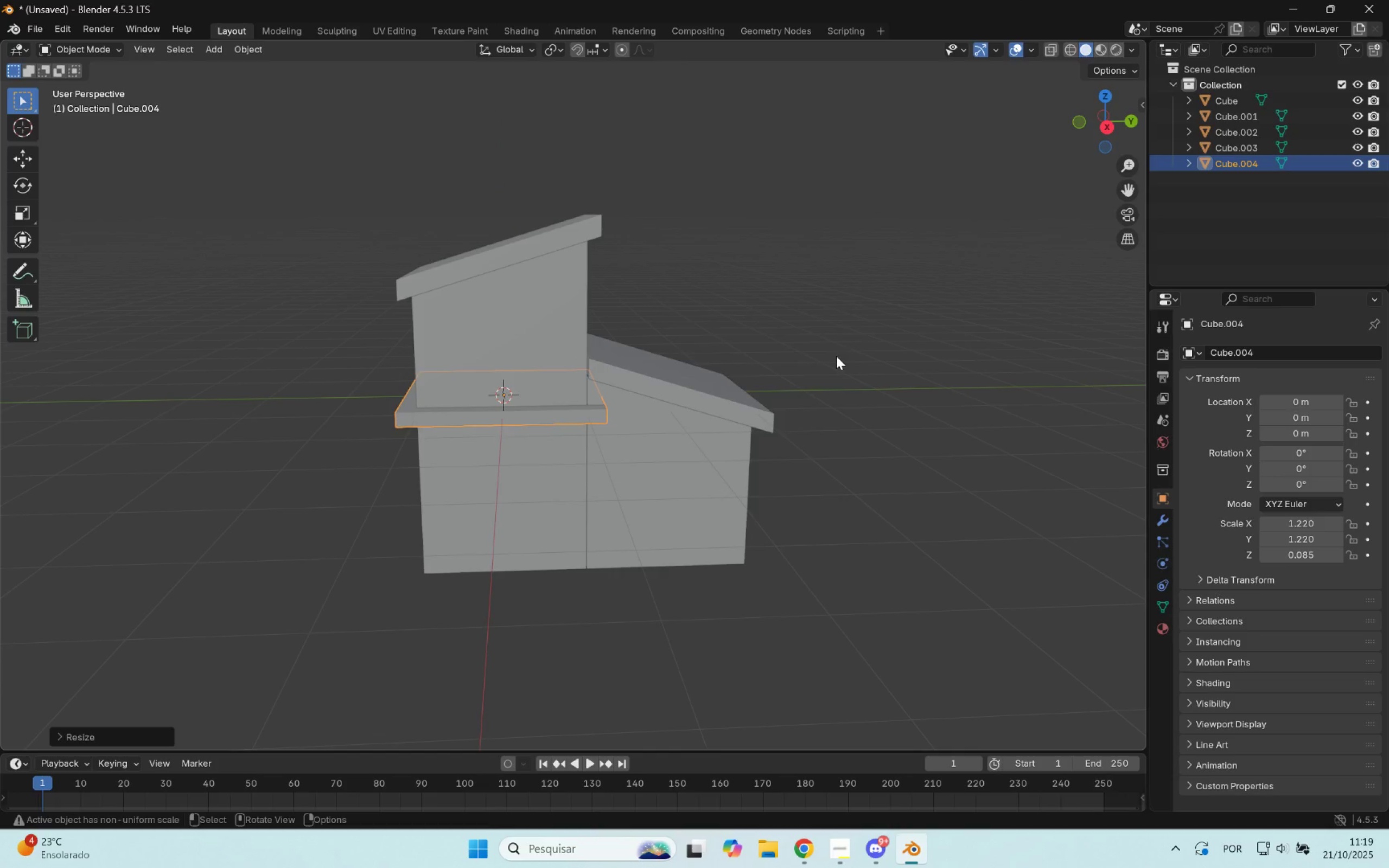 
right_click([836, 356])
 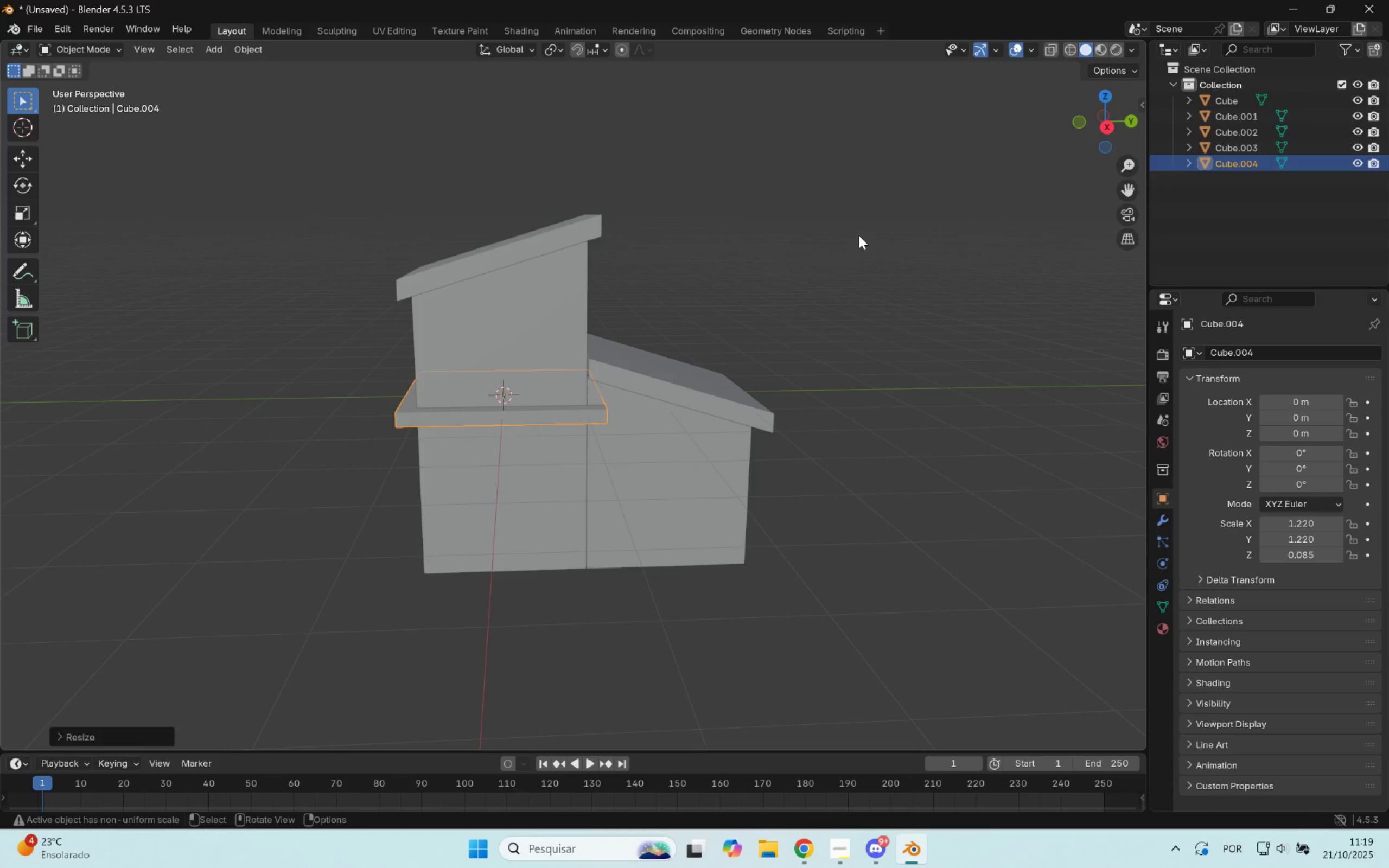 
left_click([859, 235])
 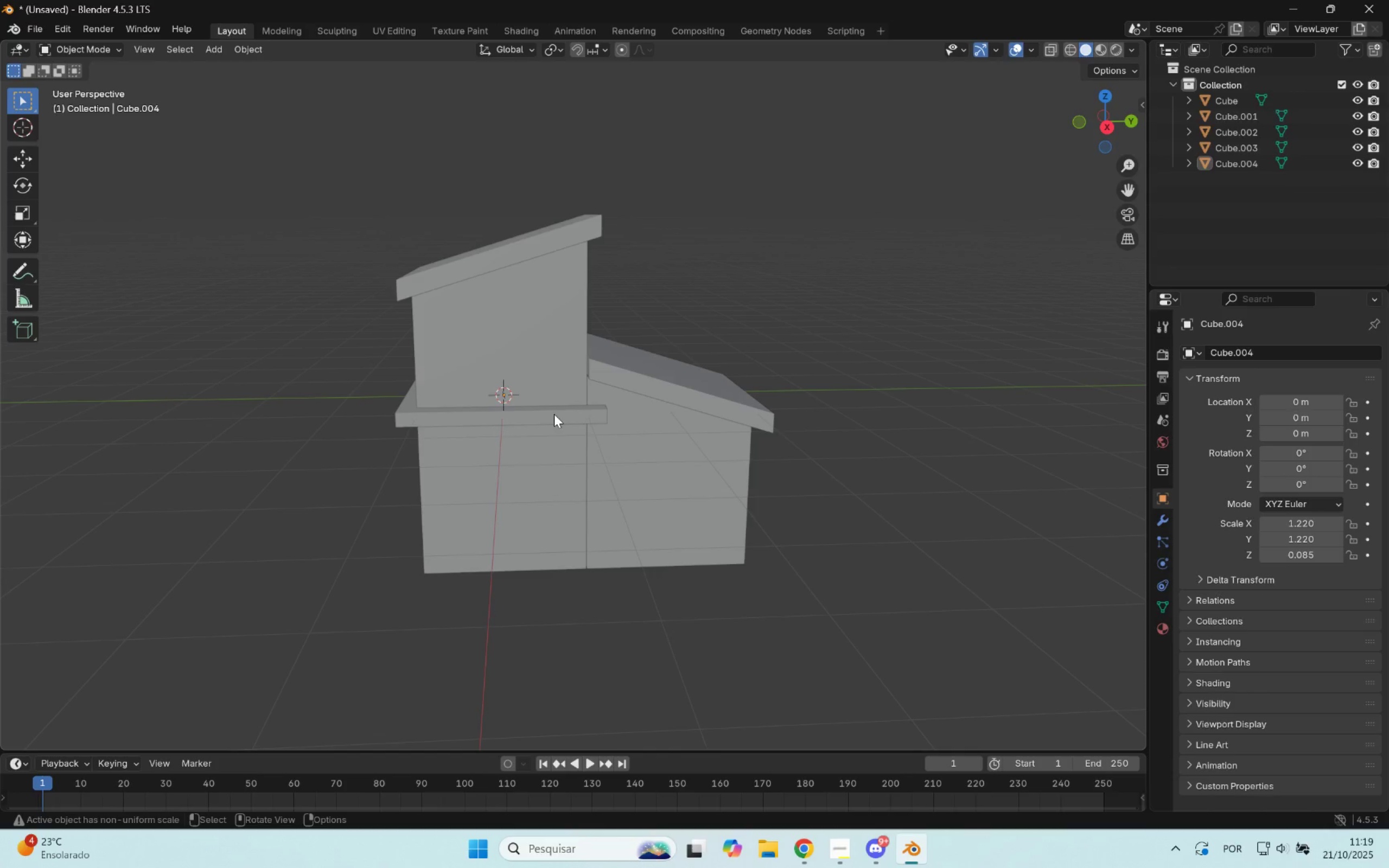 
left_click([554, 414])
 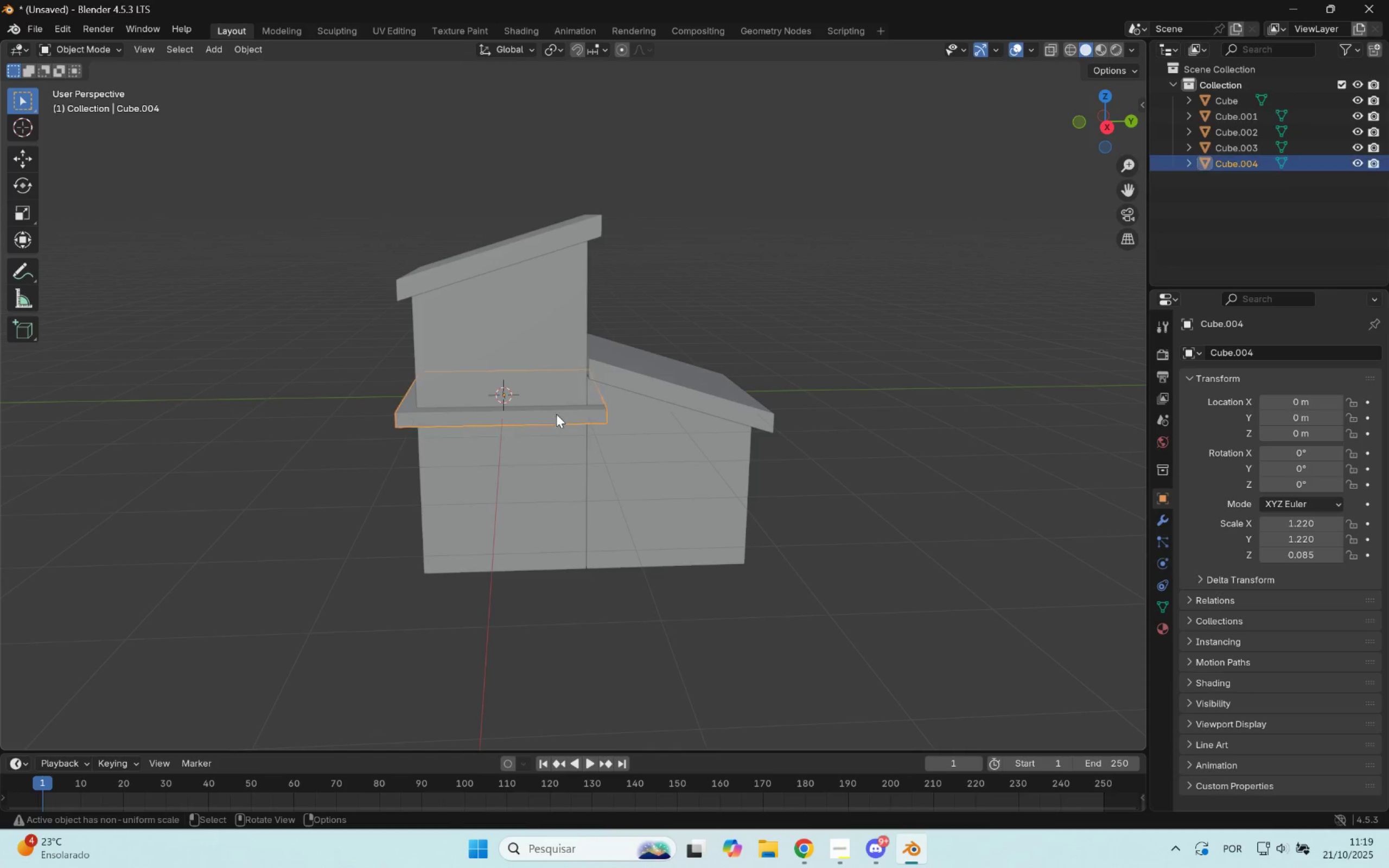 
type(gxz)
 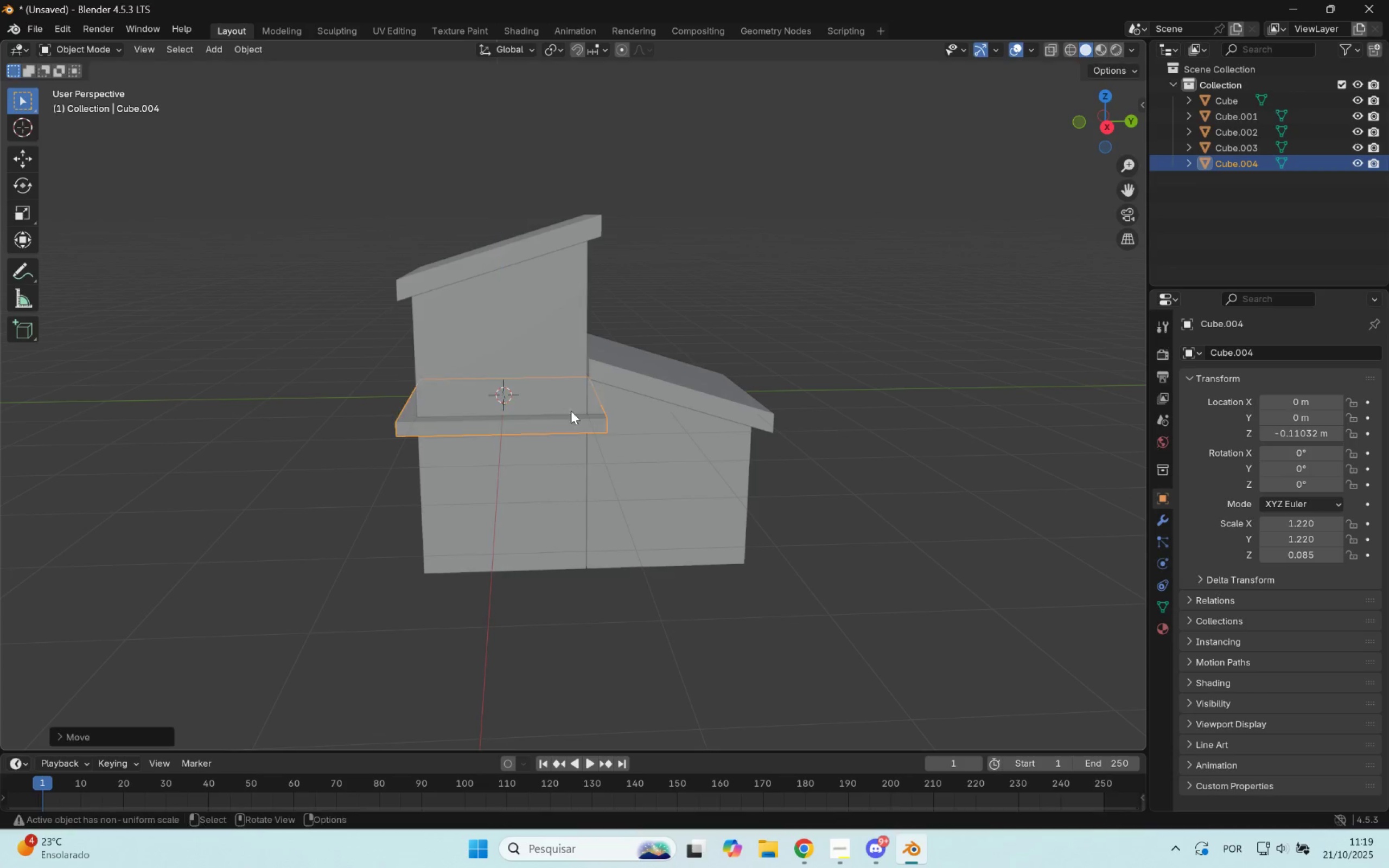 
double_click([762, 320])
 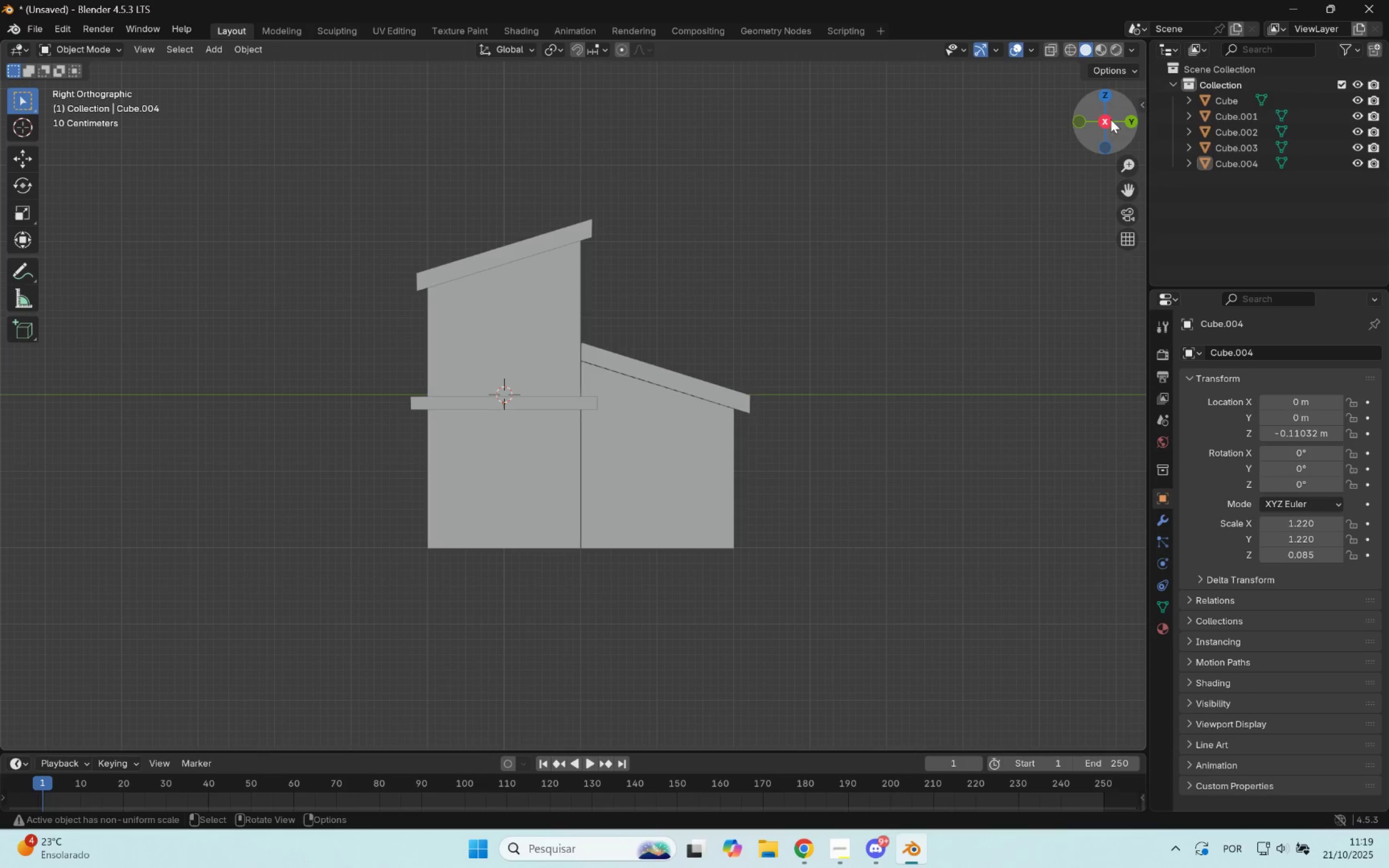 
key(Tab)
type(asxz)
 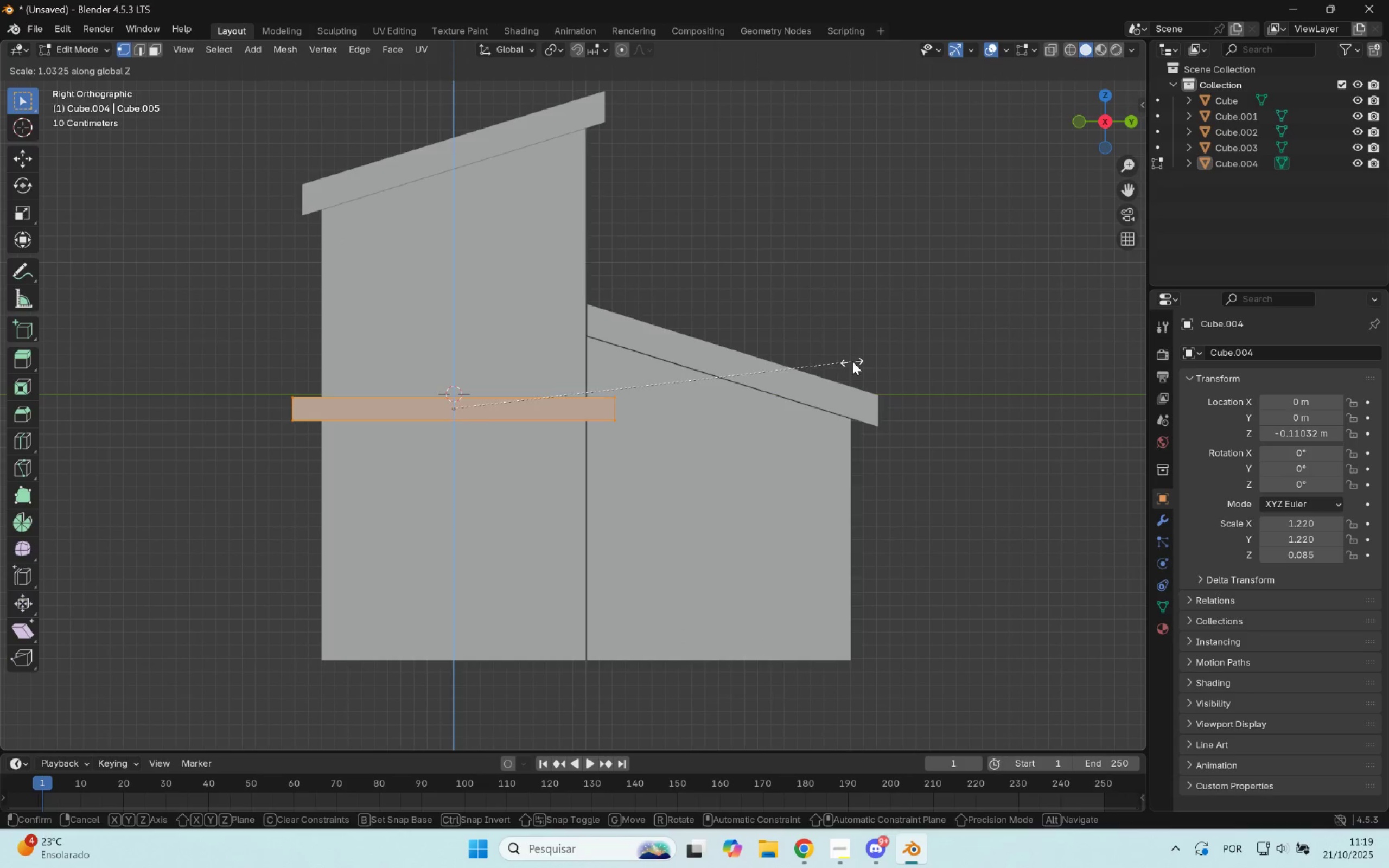 
scroll: coordinate [677, 392], scroll_direction: up, amount: 3.0
 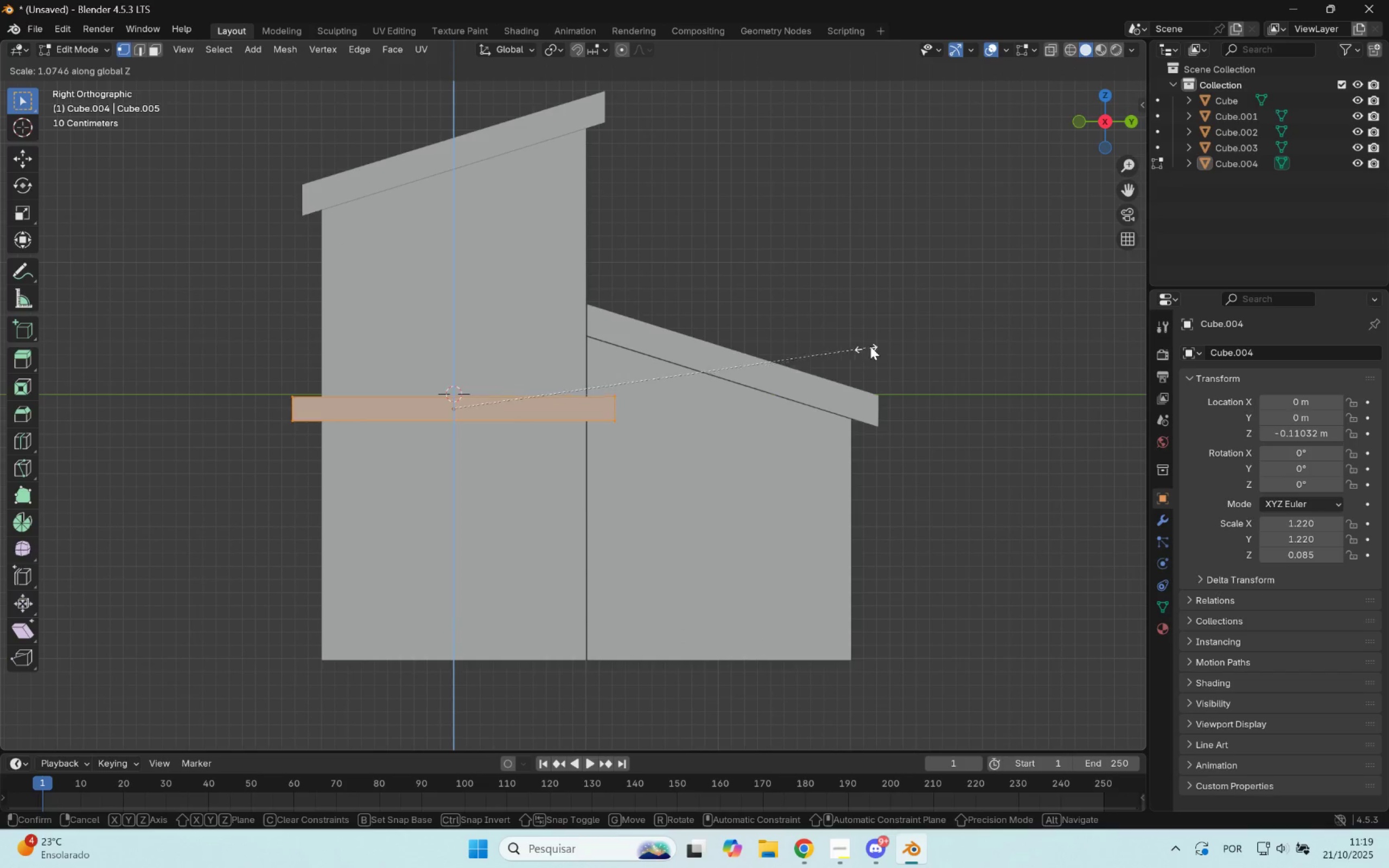 
left_click([934, 314])
 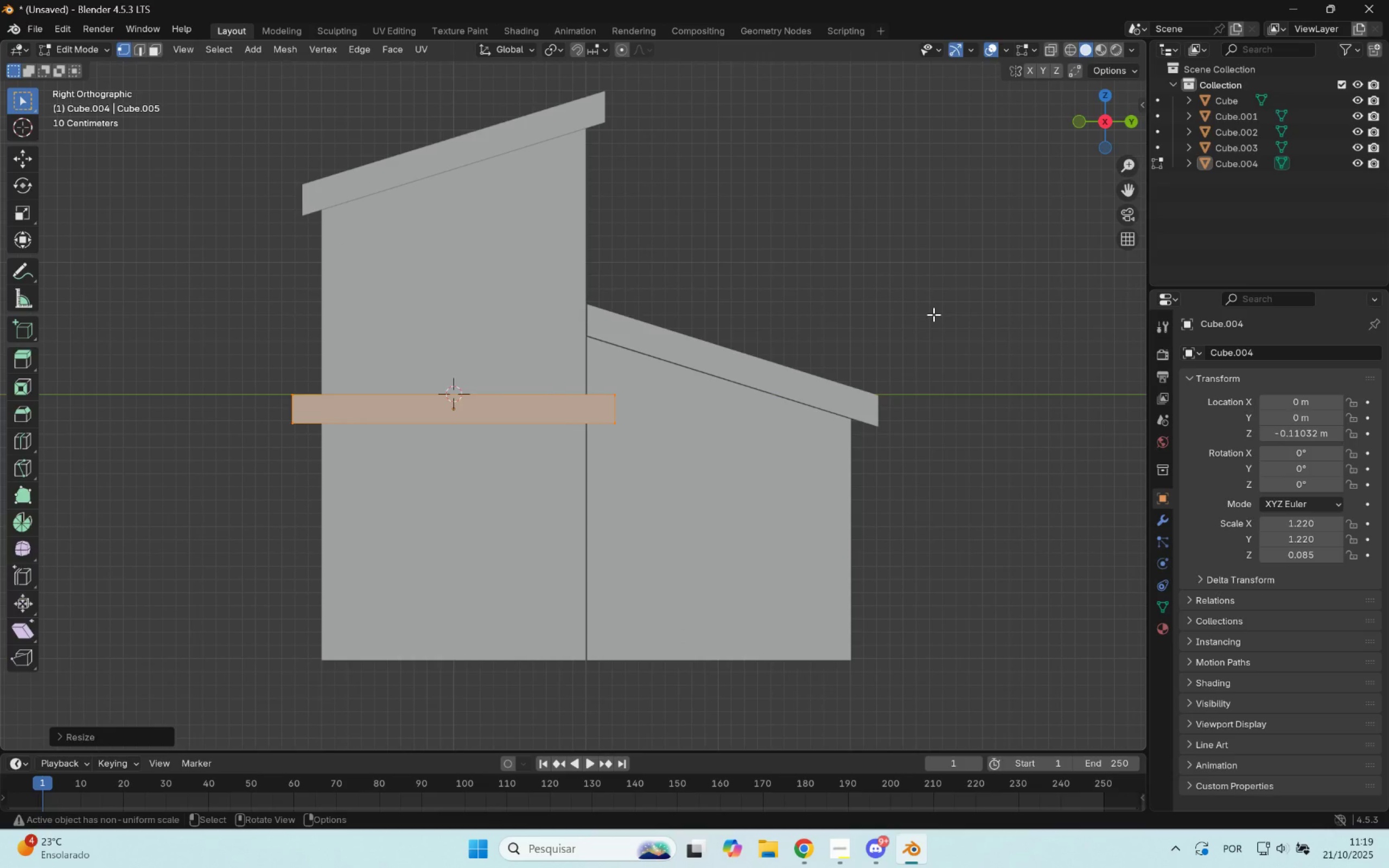 
key(Tab)
 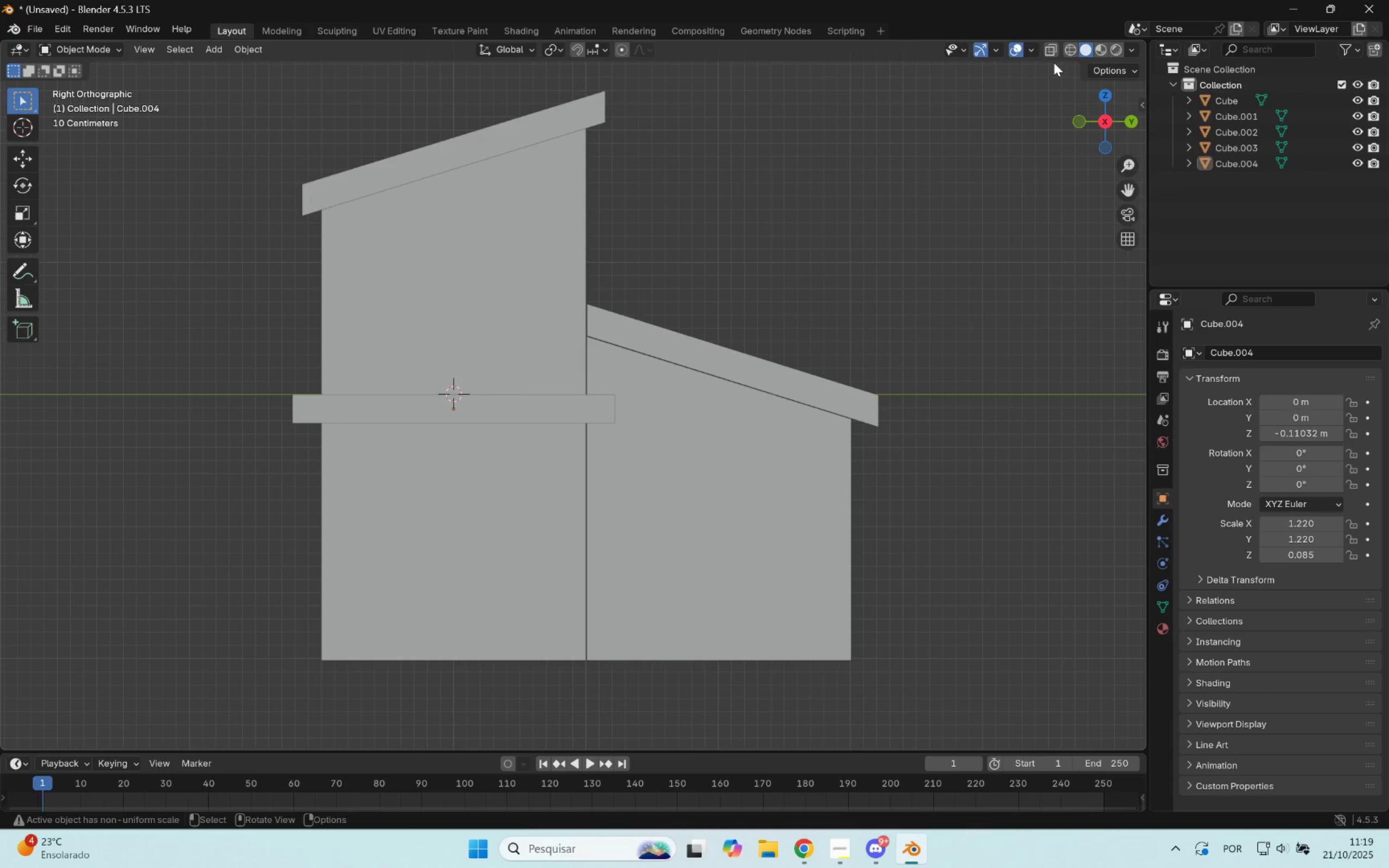 
left_click([1068, 47])
 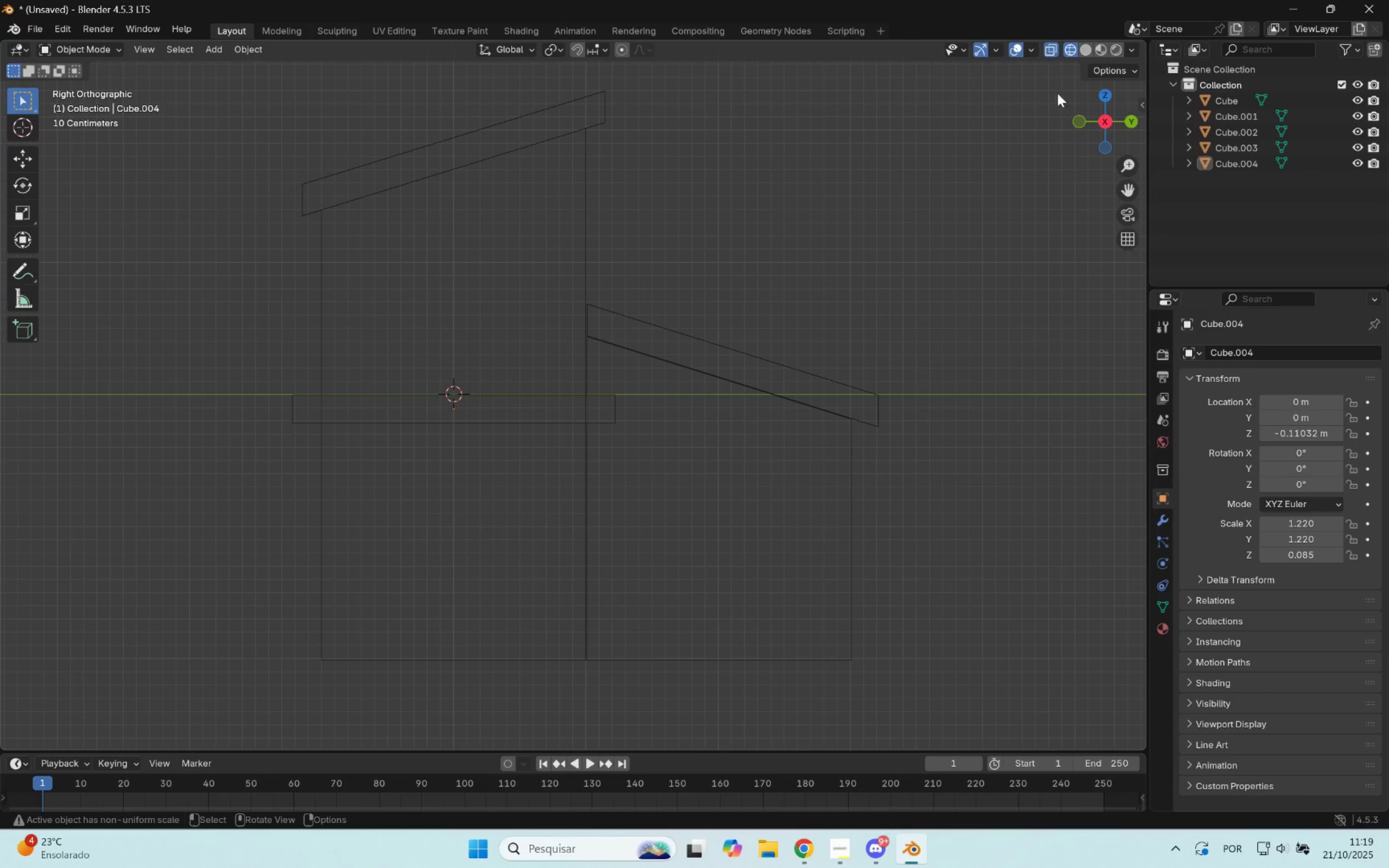 
type(1)
key(Tab)
type(gxy)
 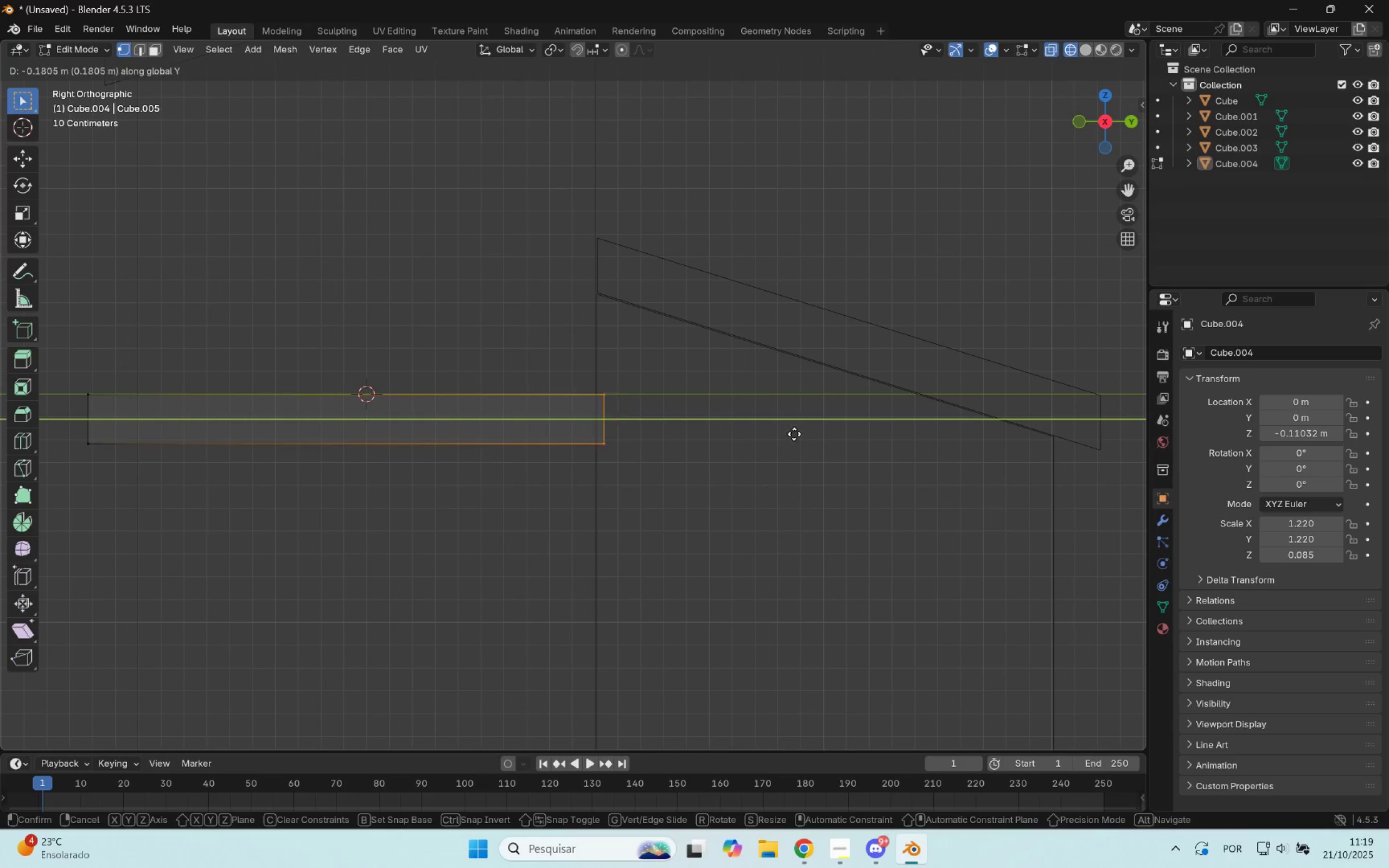 
left_click_drag(start_coordinate=[660, 329], to_coordinate=[591, 474])
 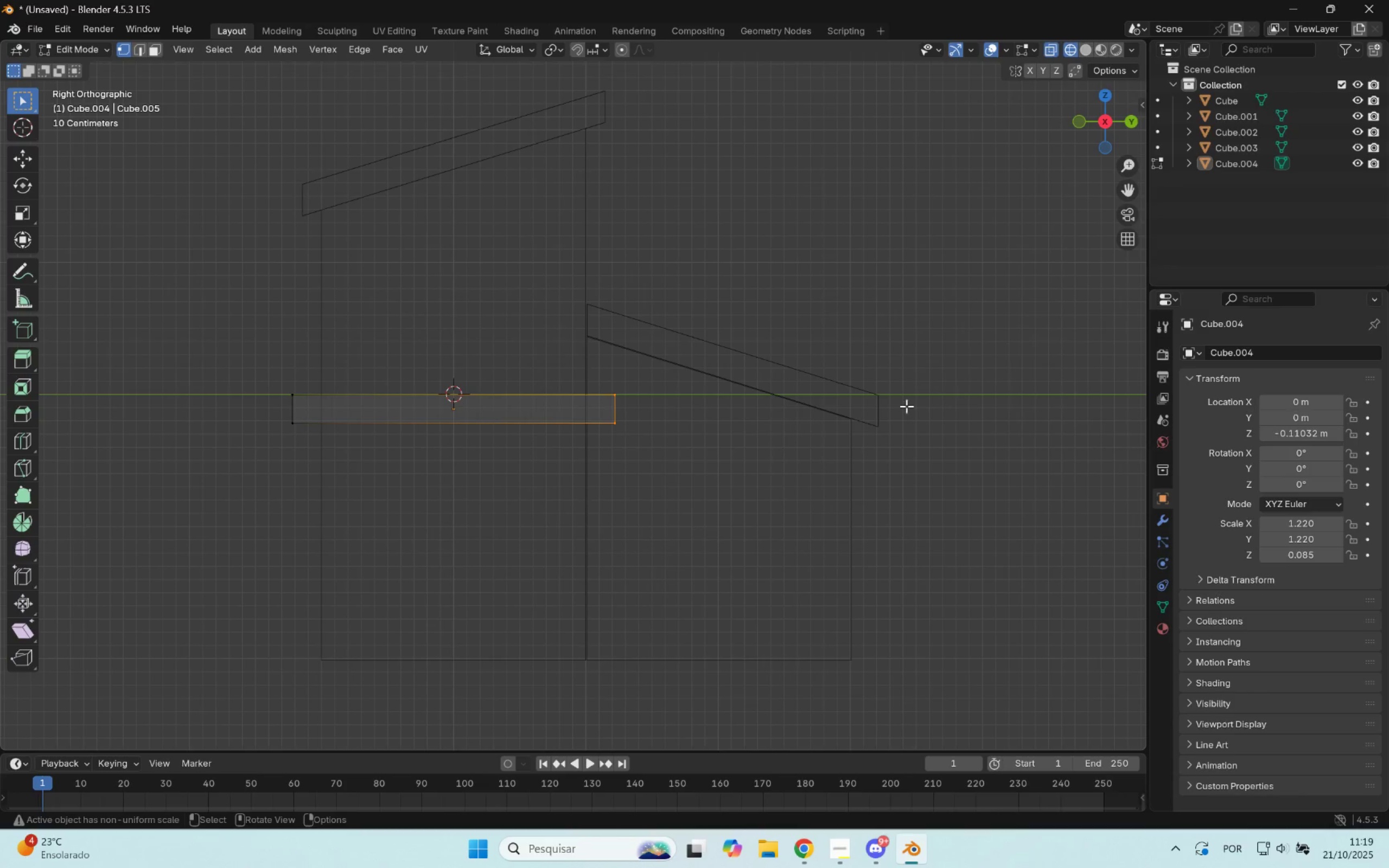 
scroll: coordinate [836, 434], scroll_direction: up, amount: 3.0
 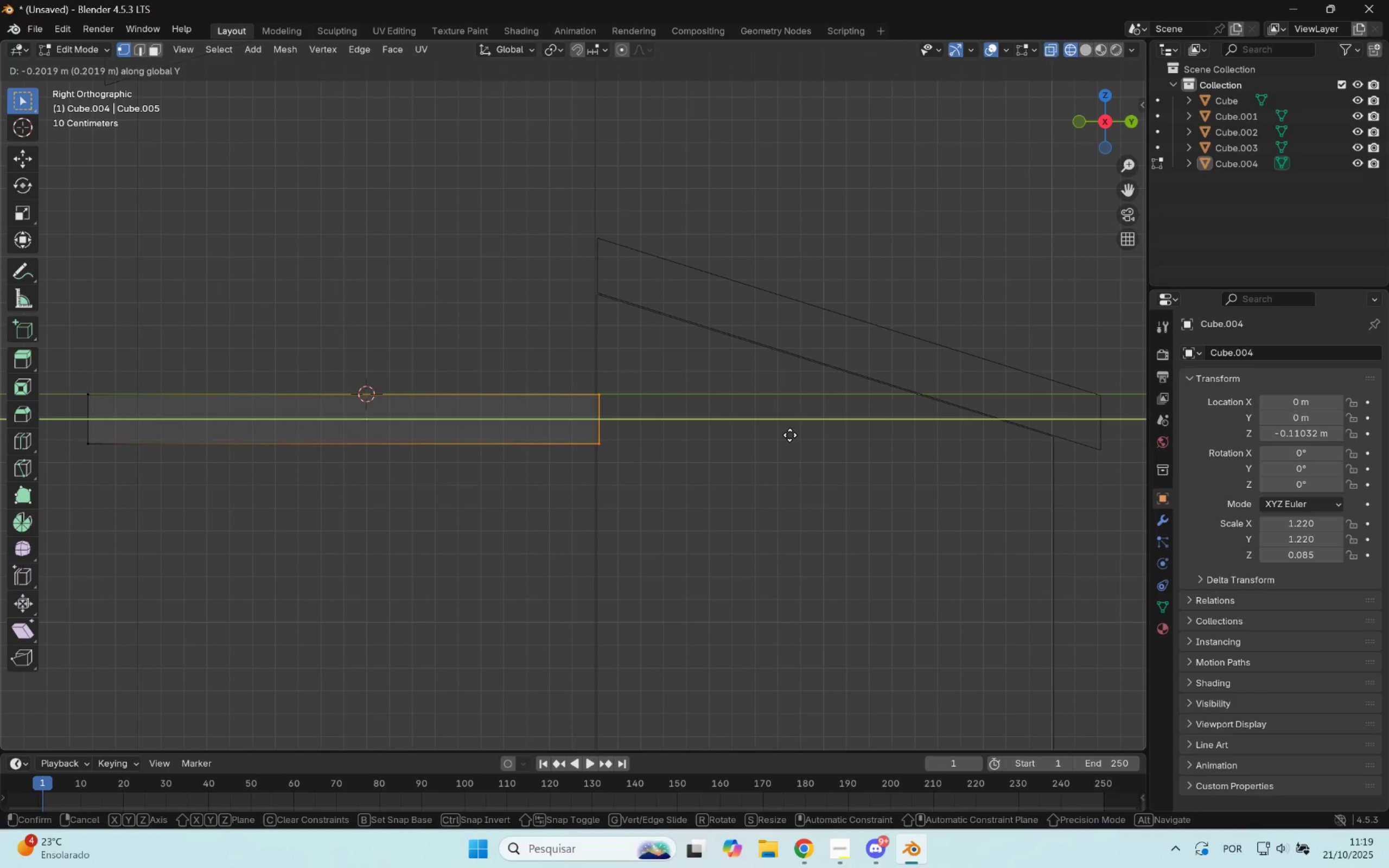 
left_click([788, 436])
 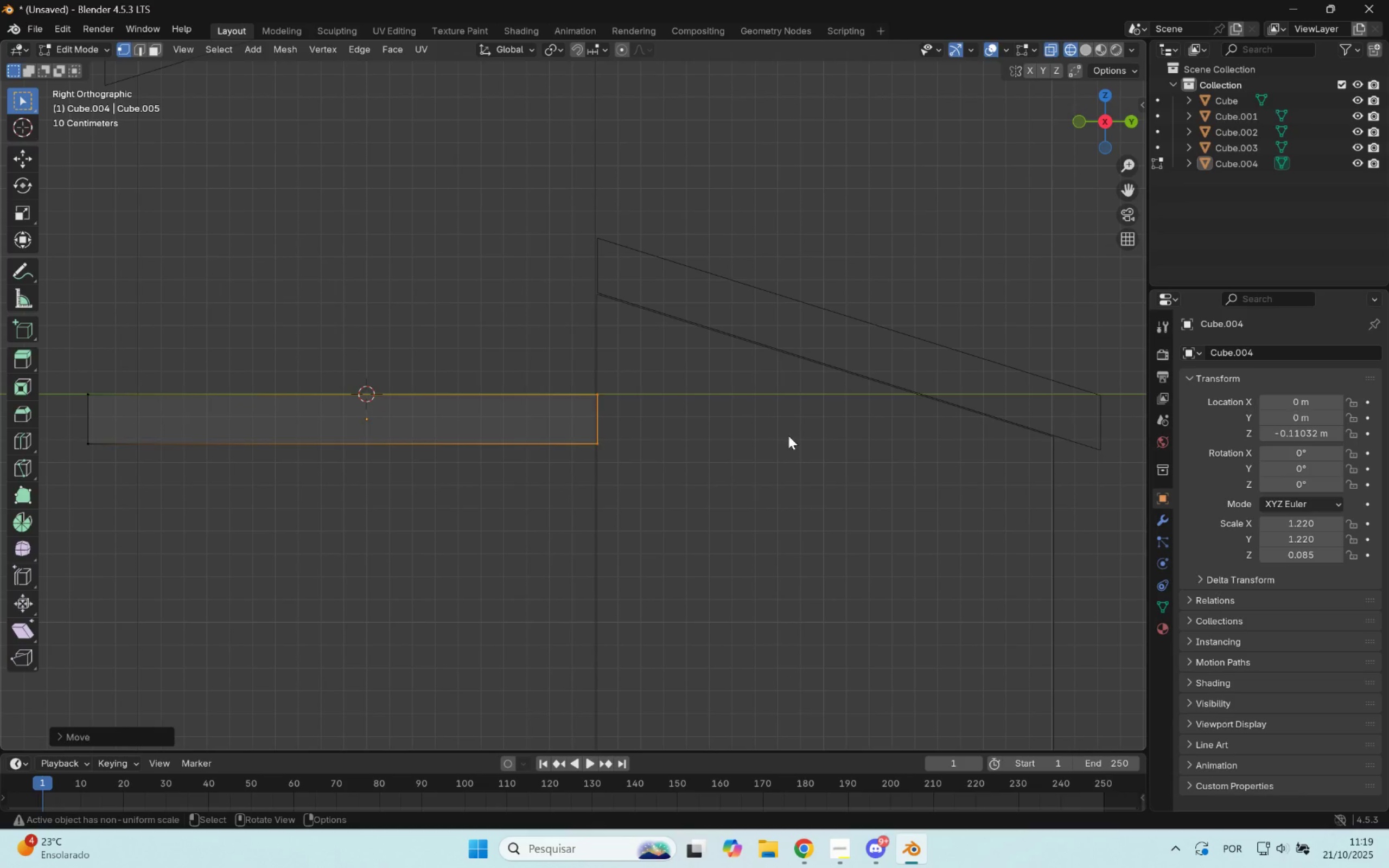 
key(Tab)
 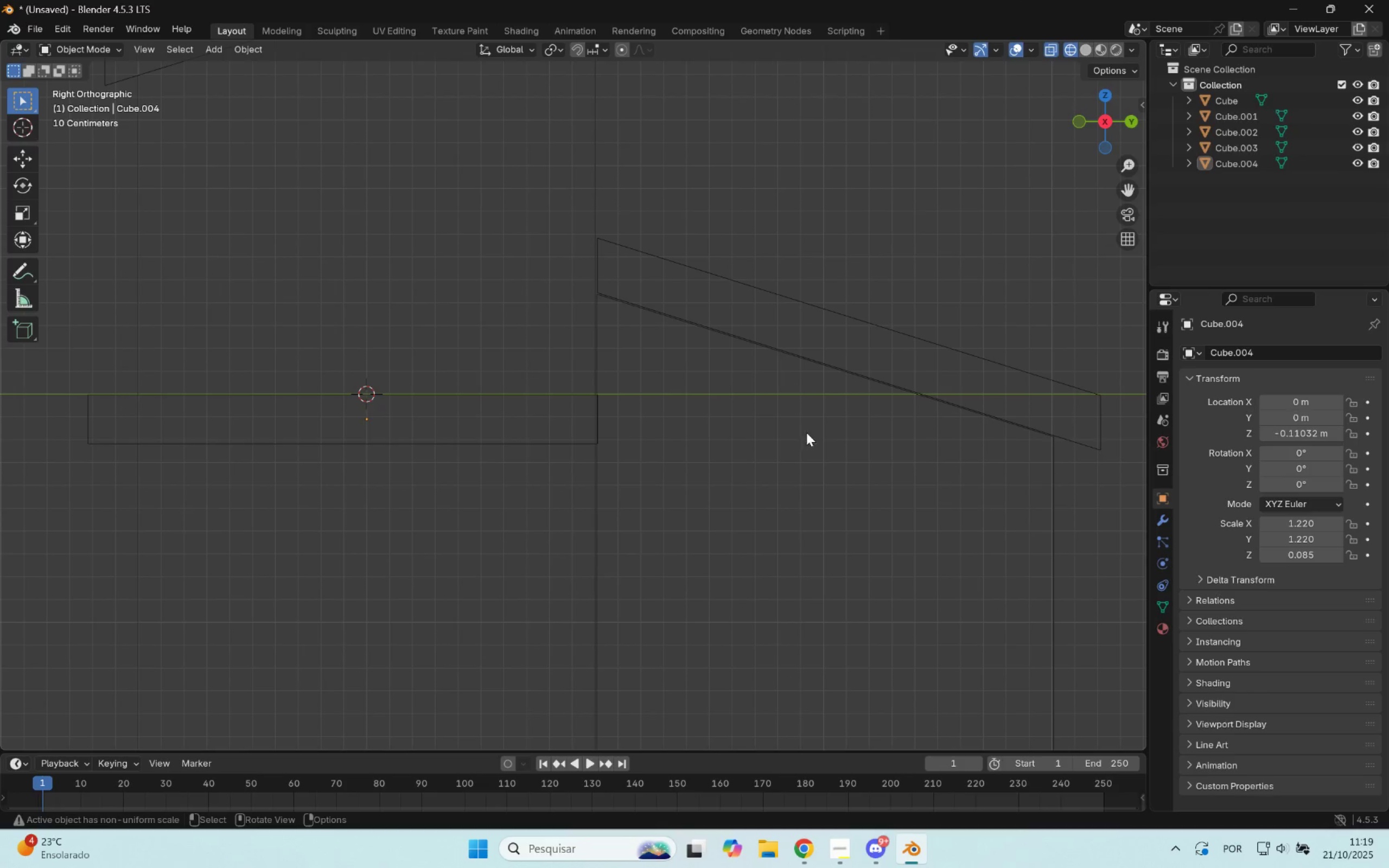 
scroll: coordinate [862, 405], scroll_direction: down, amount: 7.0
 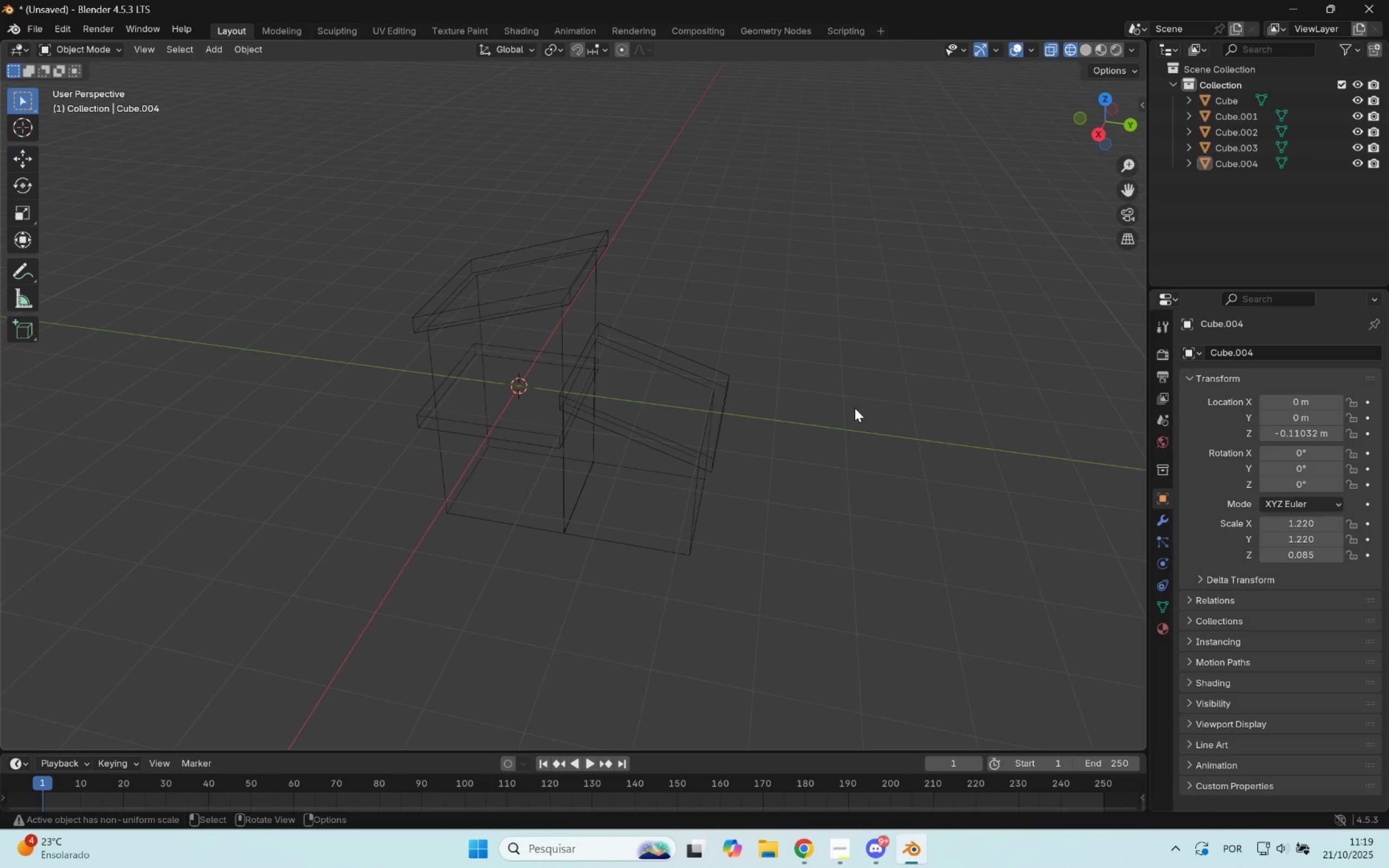 
left_click([882, 364])
 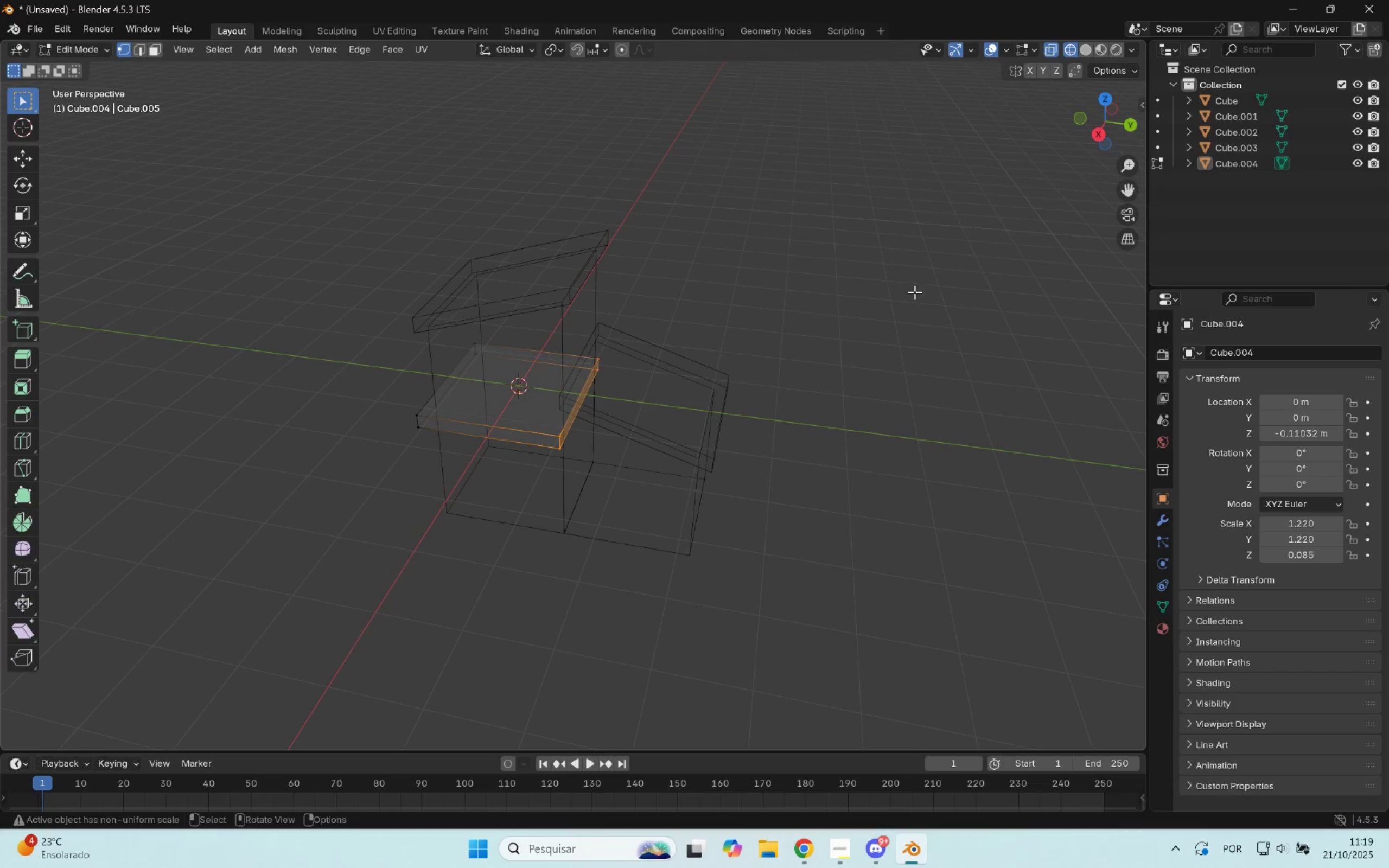 
key(Tab)
 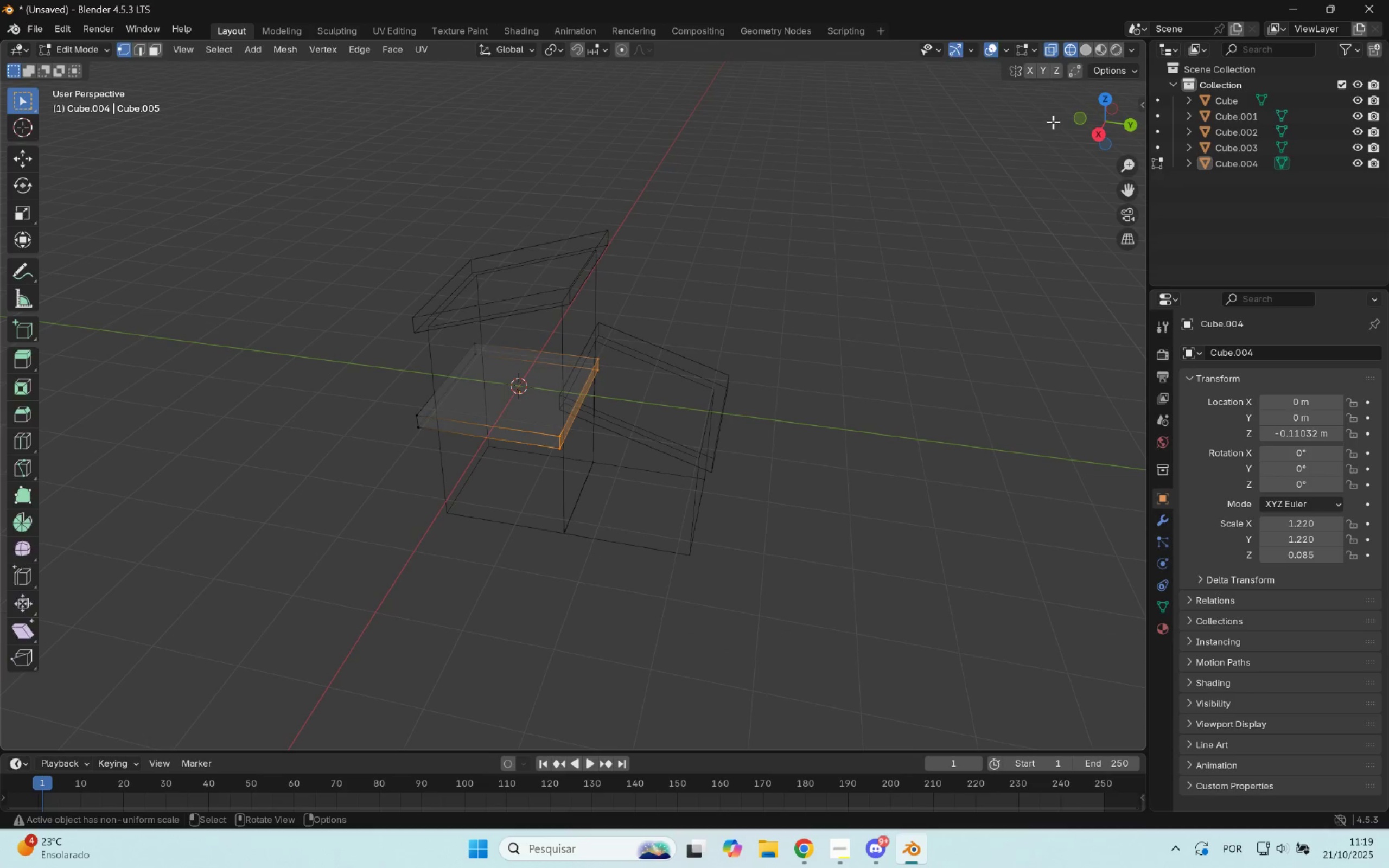 
key(Tab)
 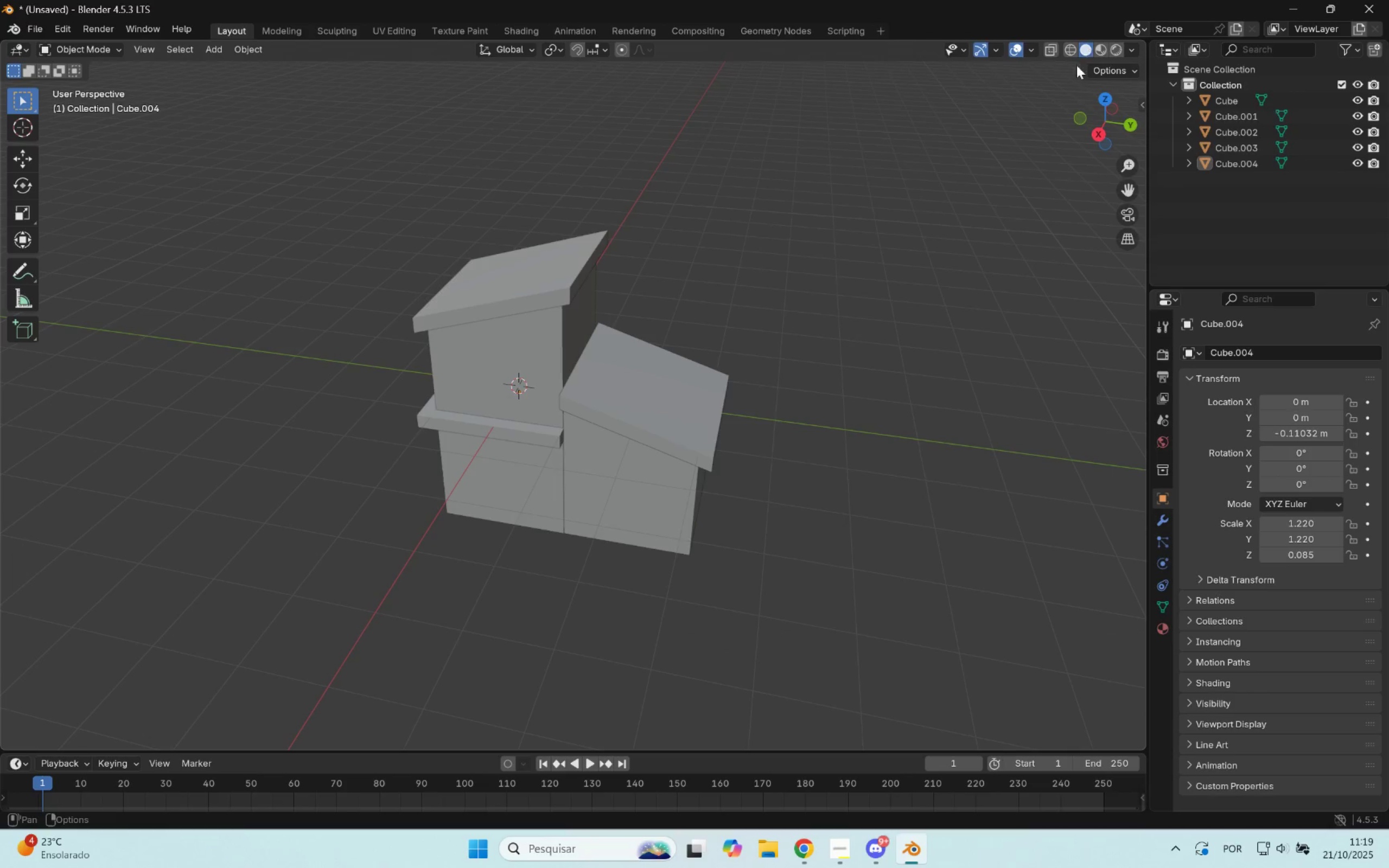 
scroll: coordinate [800, 403], scroll_direction: up, amount: 3.0
 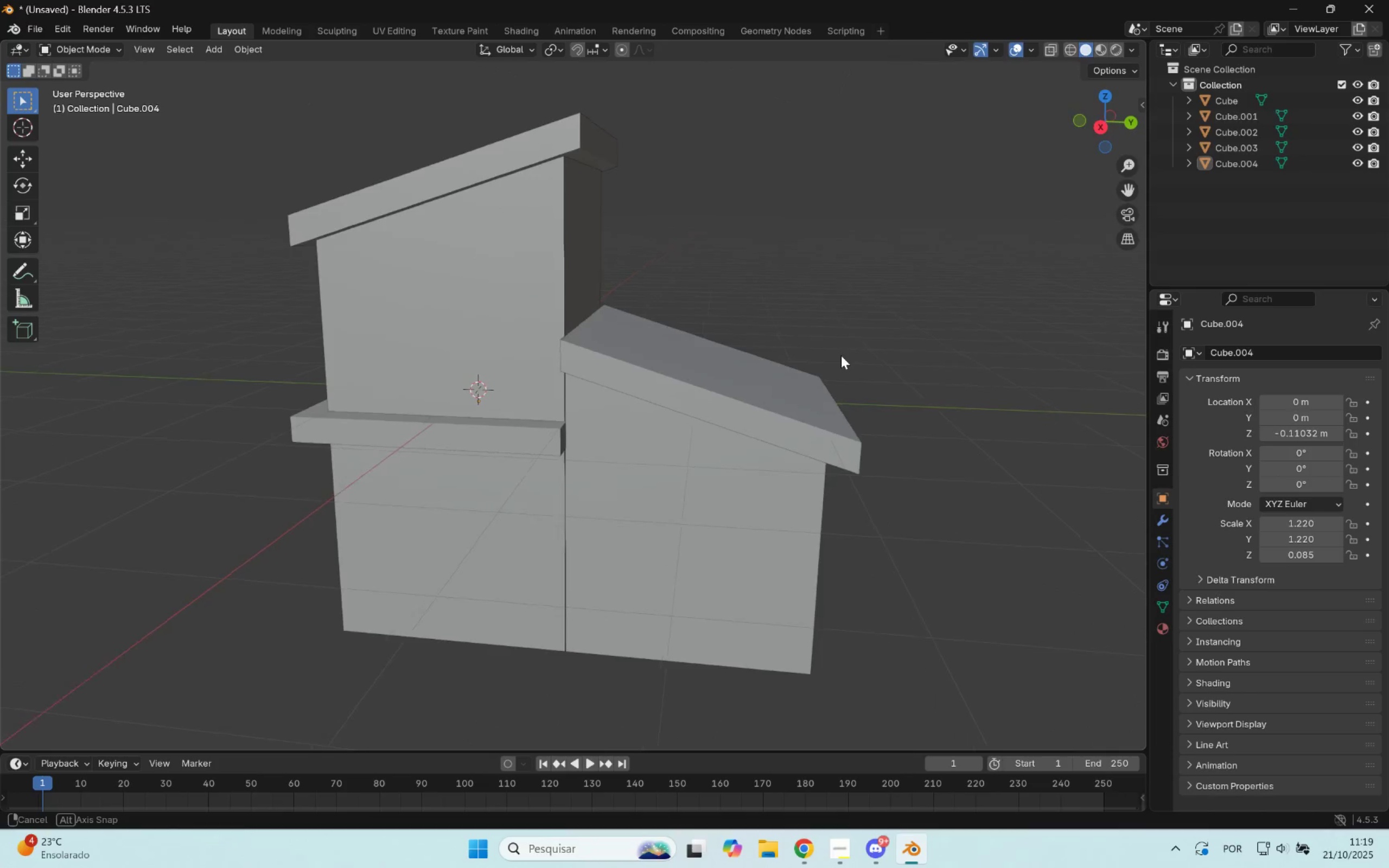 
scroll: coordinate [932, 300], scroll_direction: down, amount: 3.0
 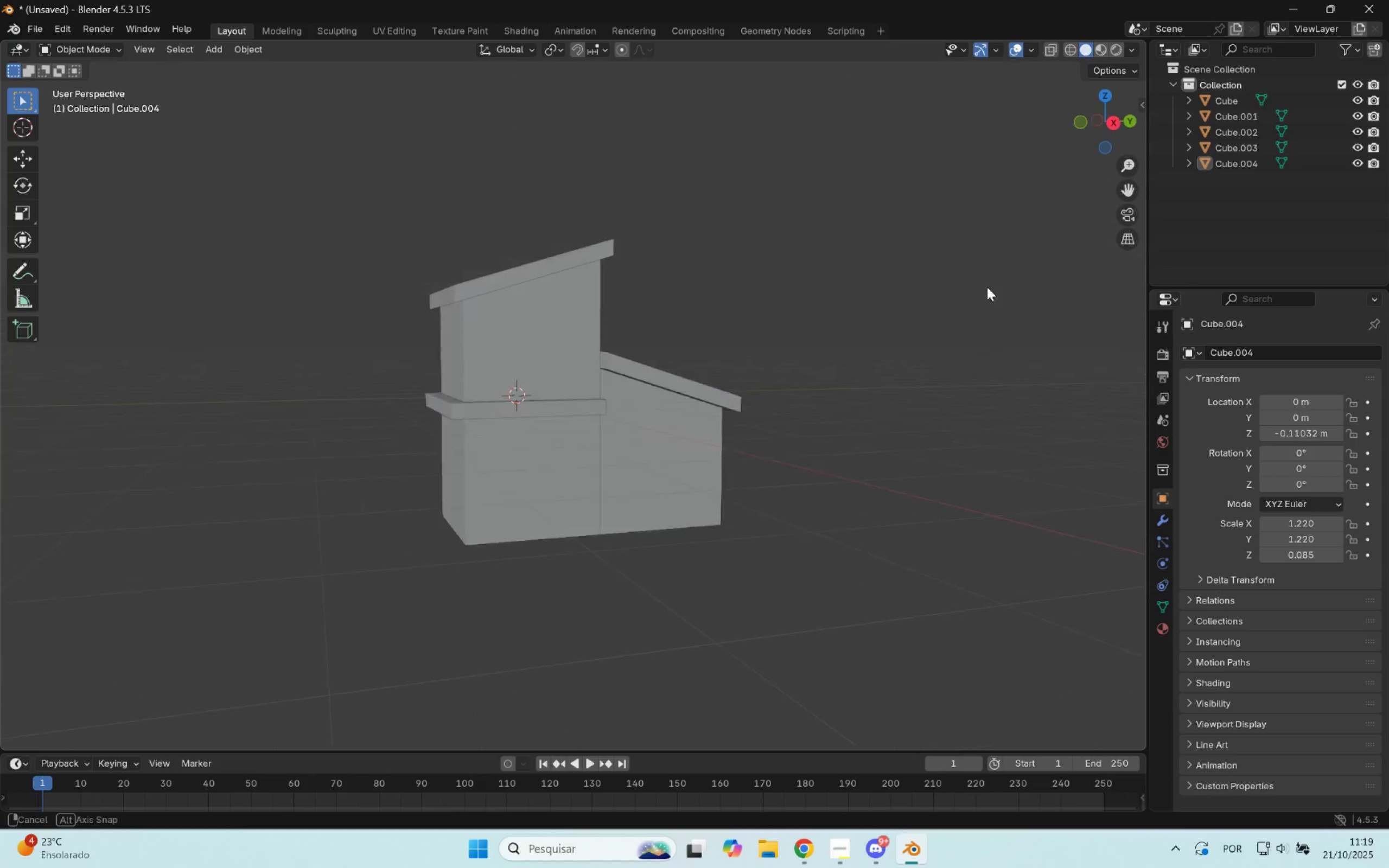 
scroll: coordinate [989, 284], scroll_direction: up, amount: 1.0
 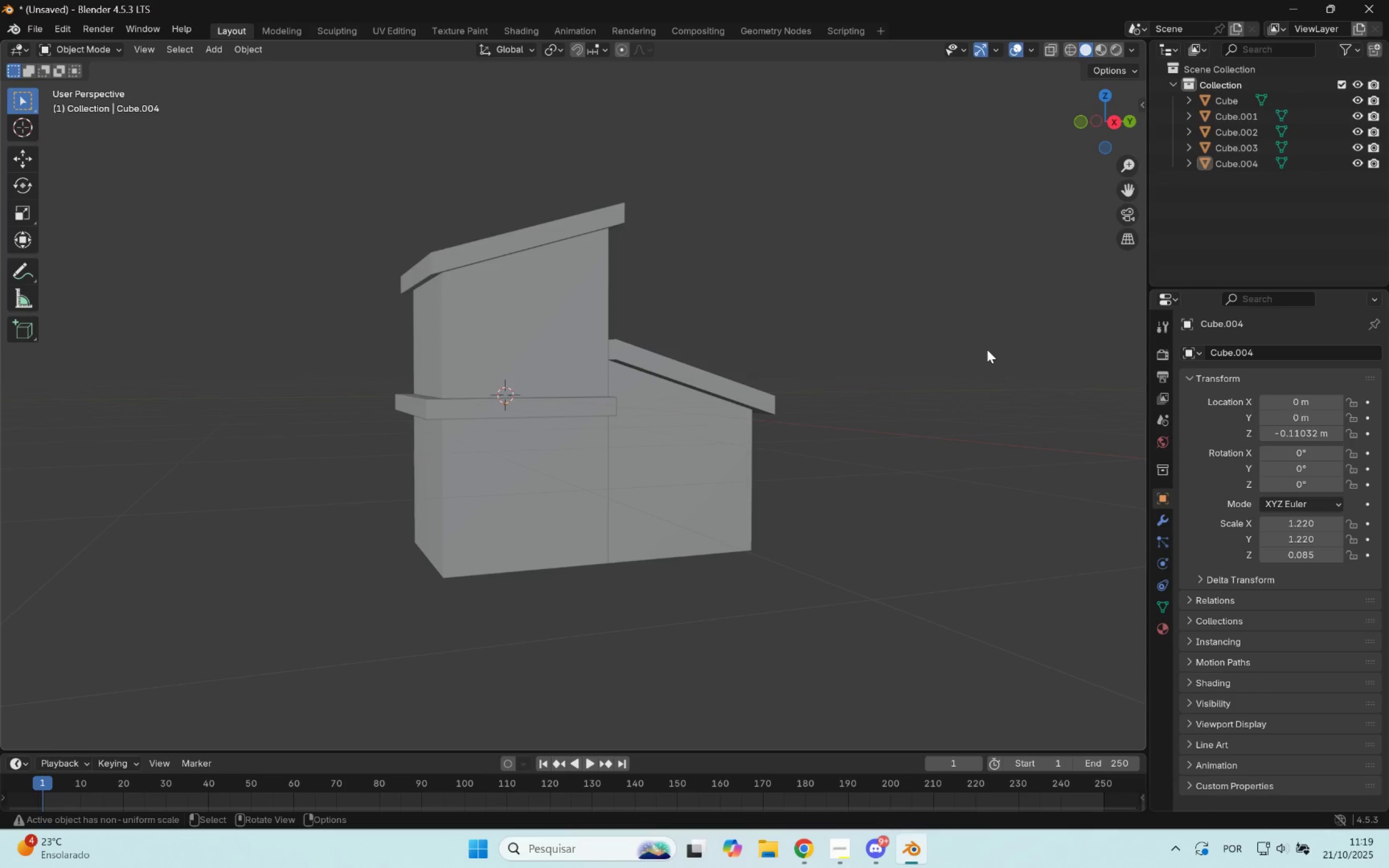 
wait(9.92)
 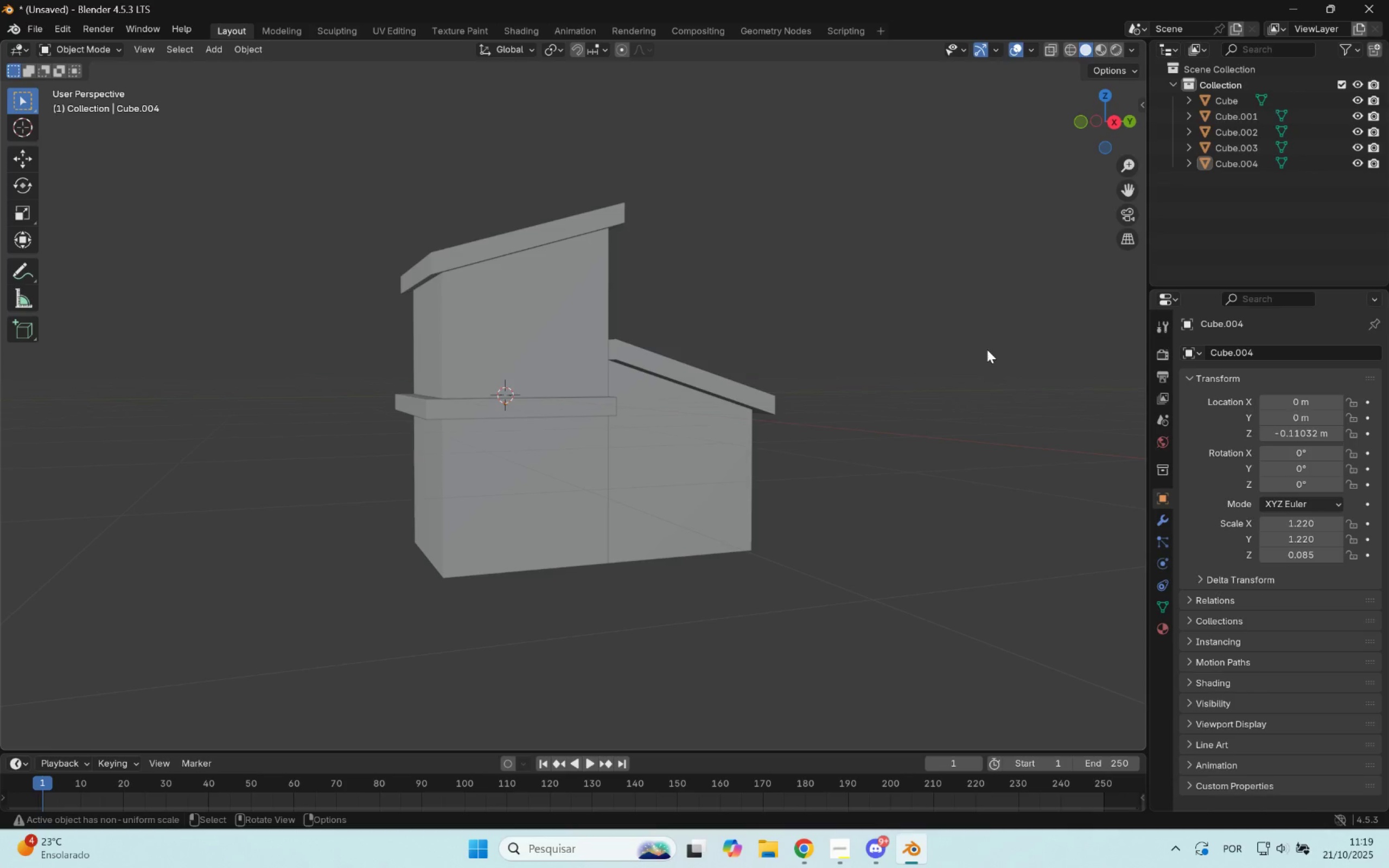 
left_click([946, 554])
 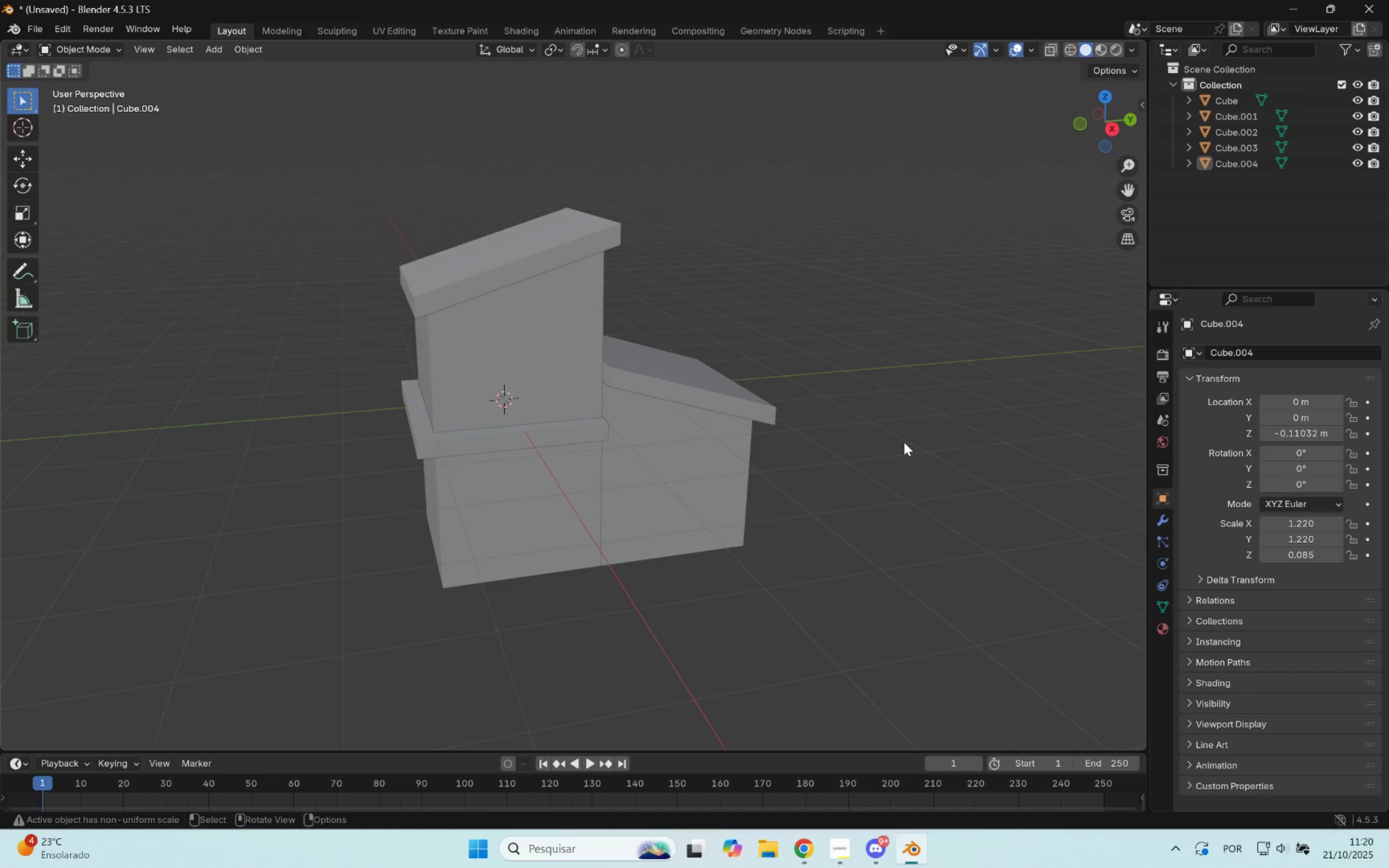 
left_click([562, 434])
 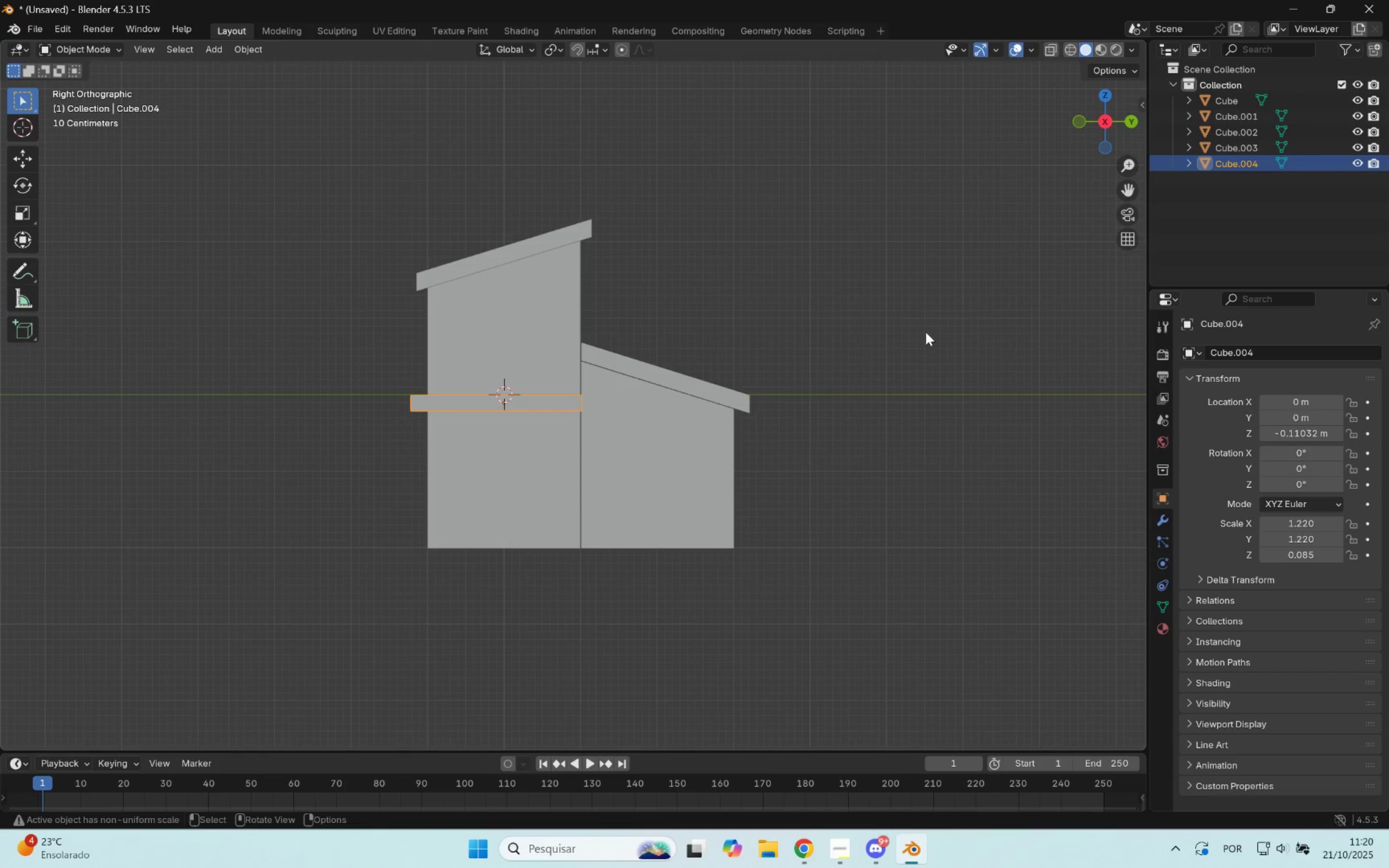 
key(CapsLock)
 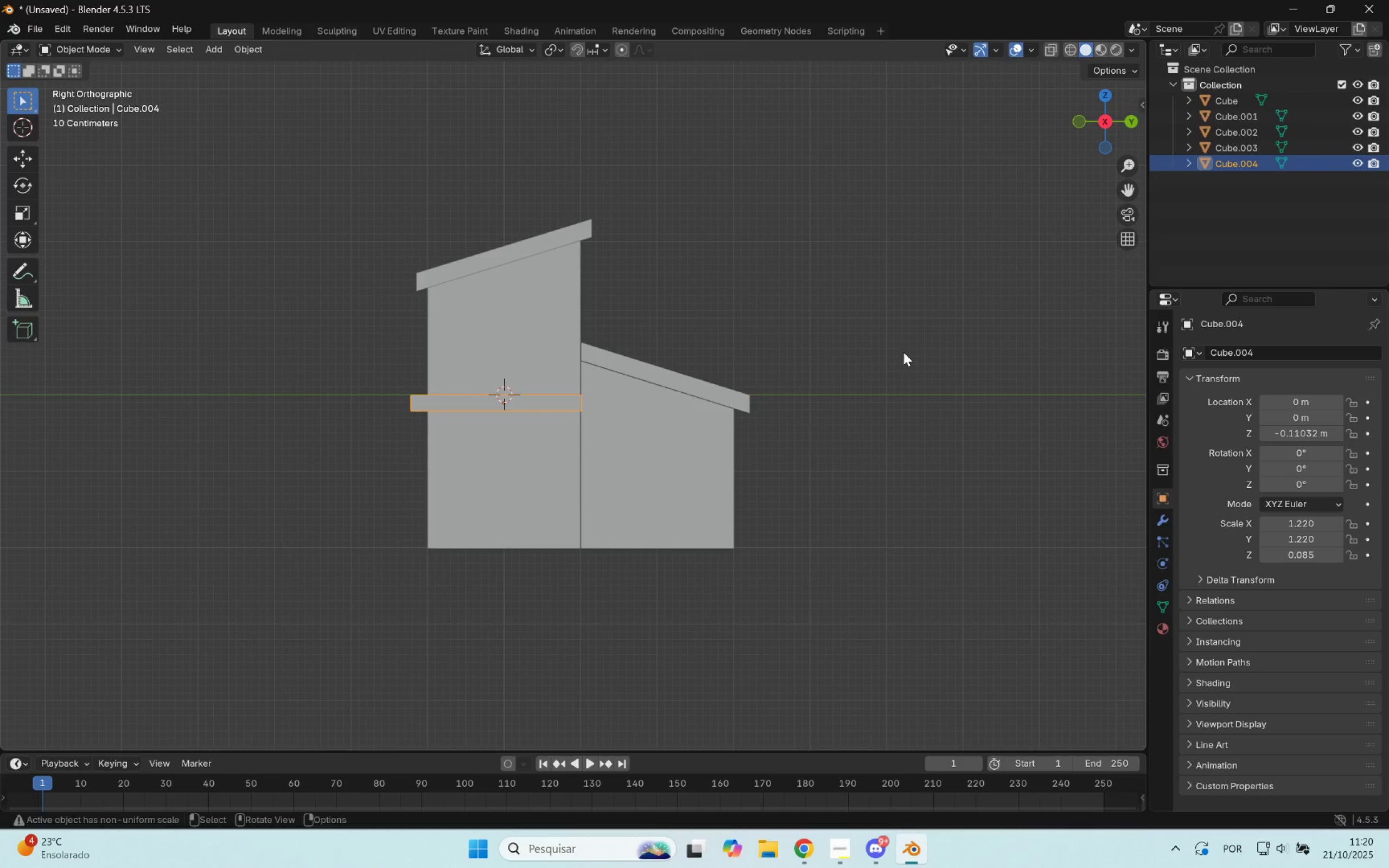 
key(D)
 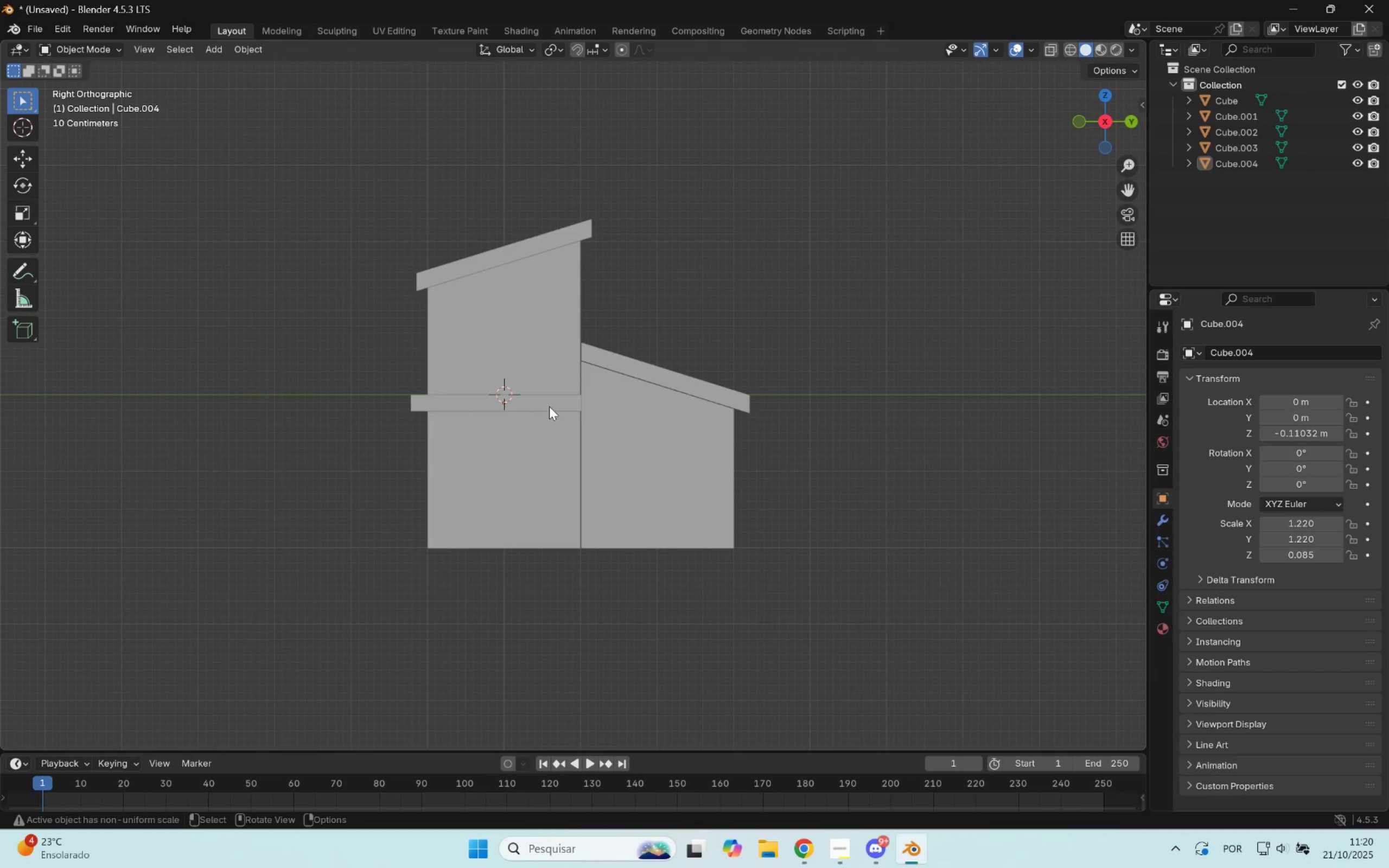 
left_click([550, 406])
 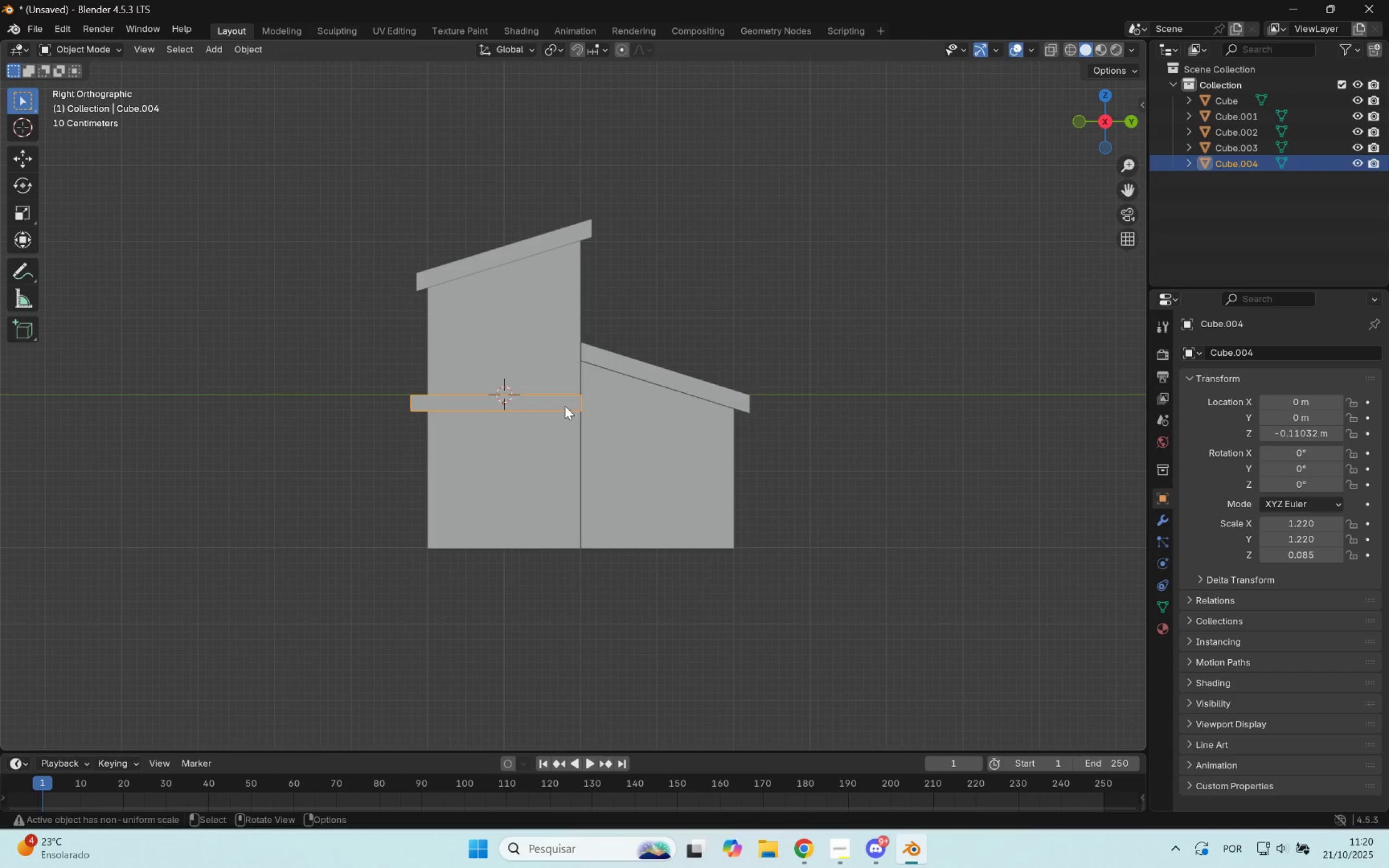 
type(Dgxz)
 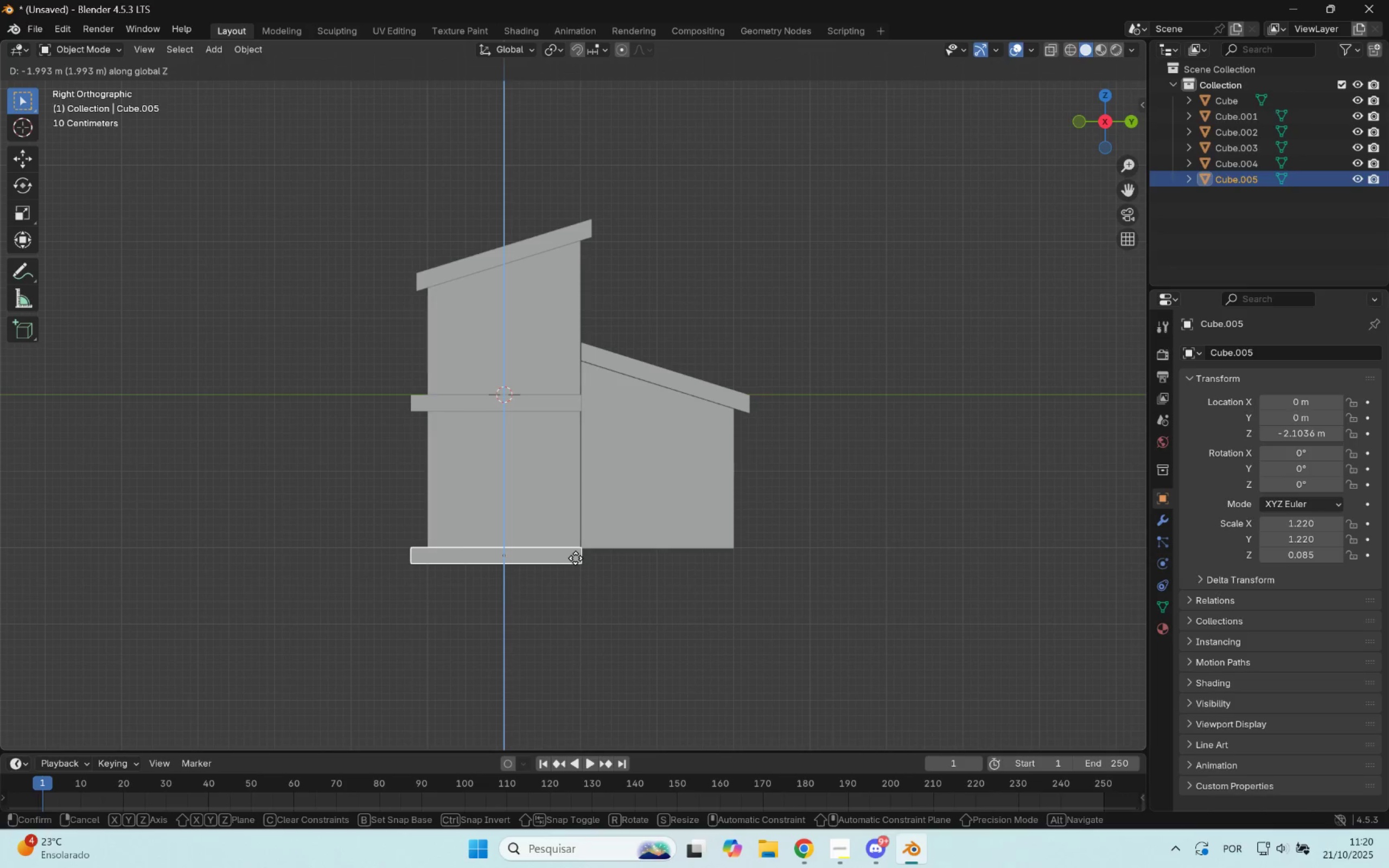 
left_click([576, 558])
 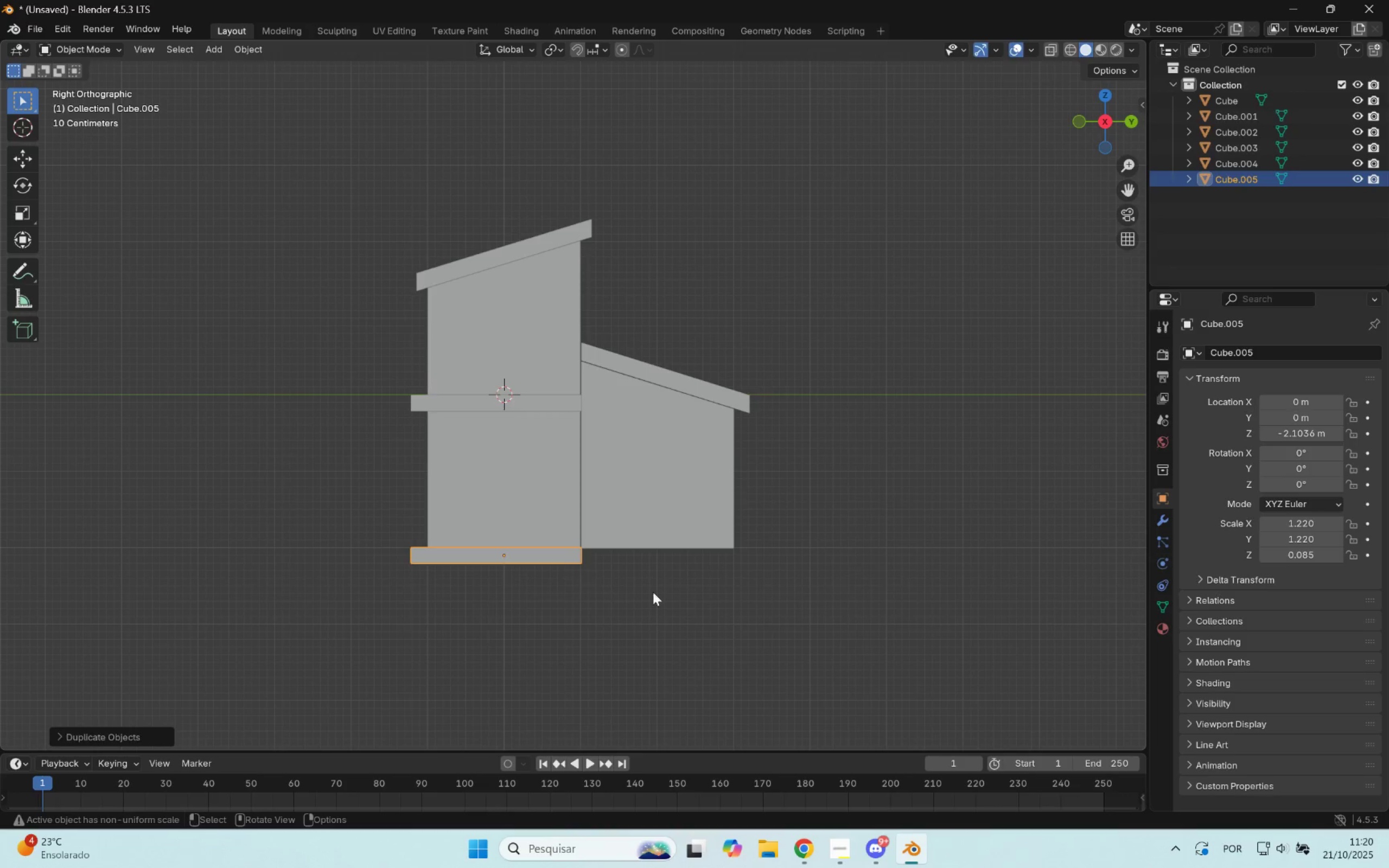 
key(Tab)
type(gxy)
 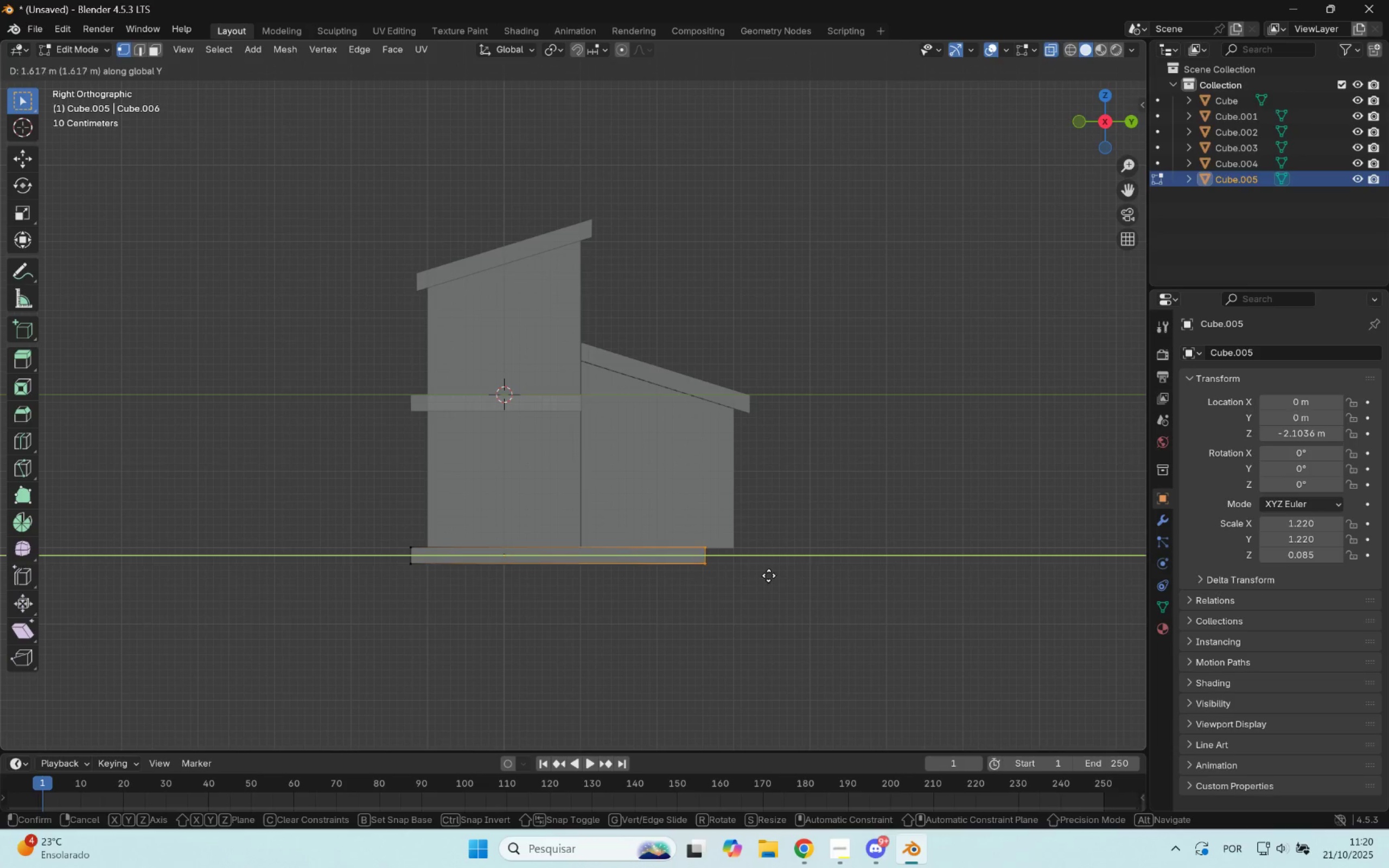 
left_click_drag(start_coordinate=[703, 498], to_coordinate=[546, 595])
 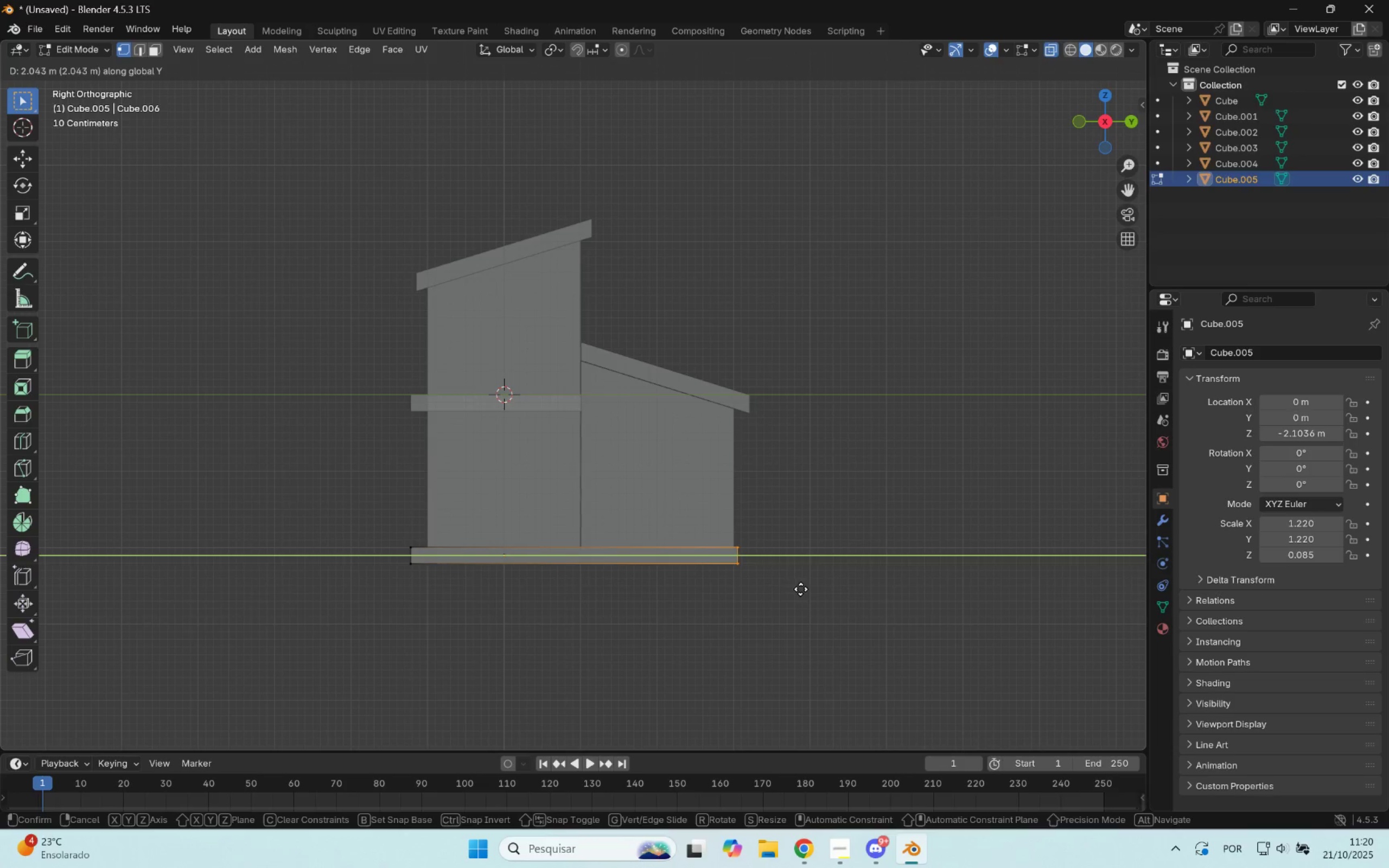 
left_click([813, 593])
 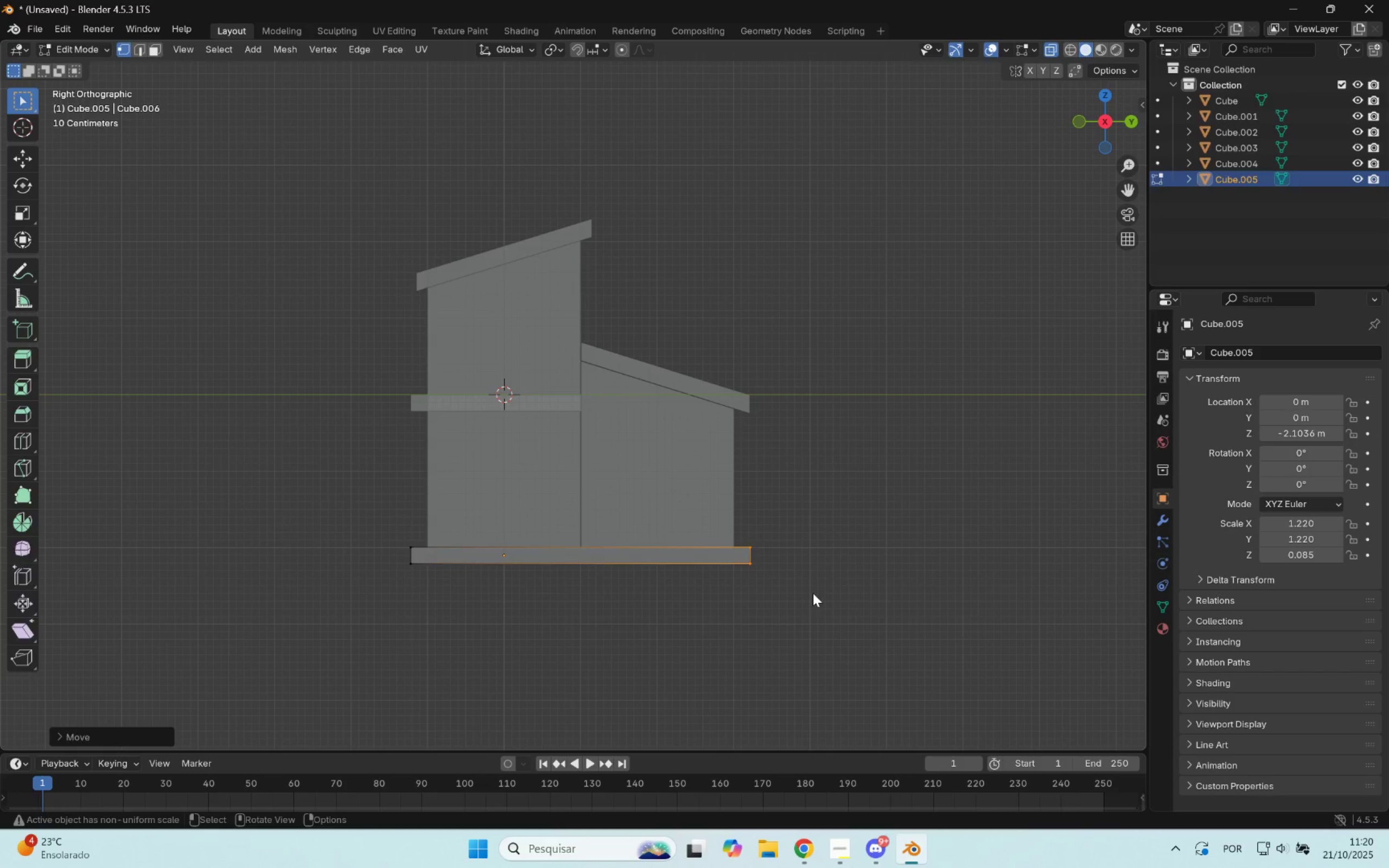 
key(Tab)
 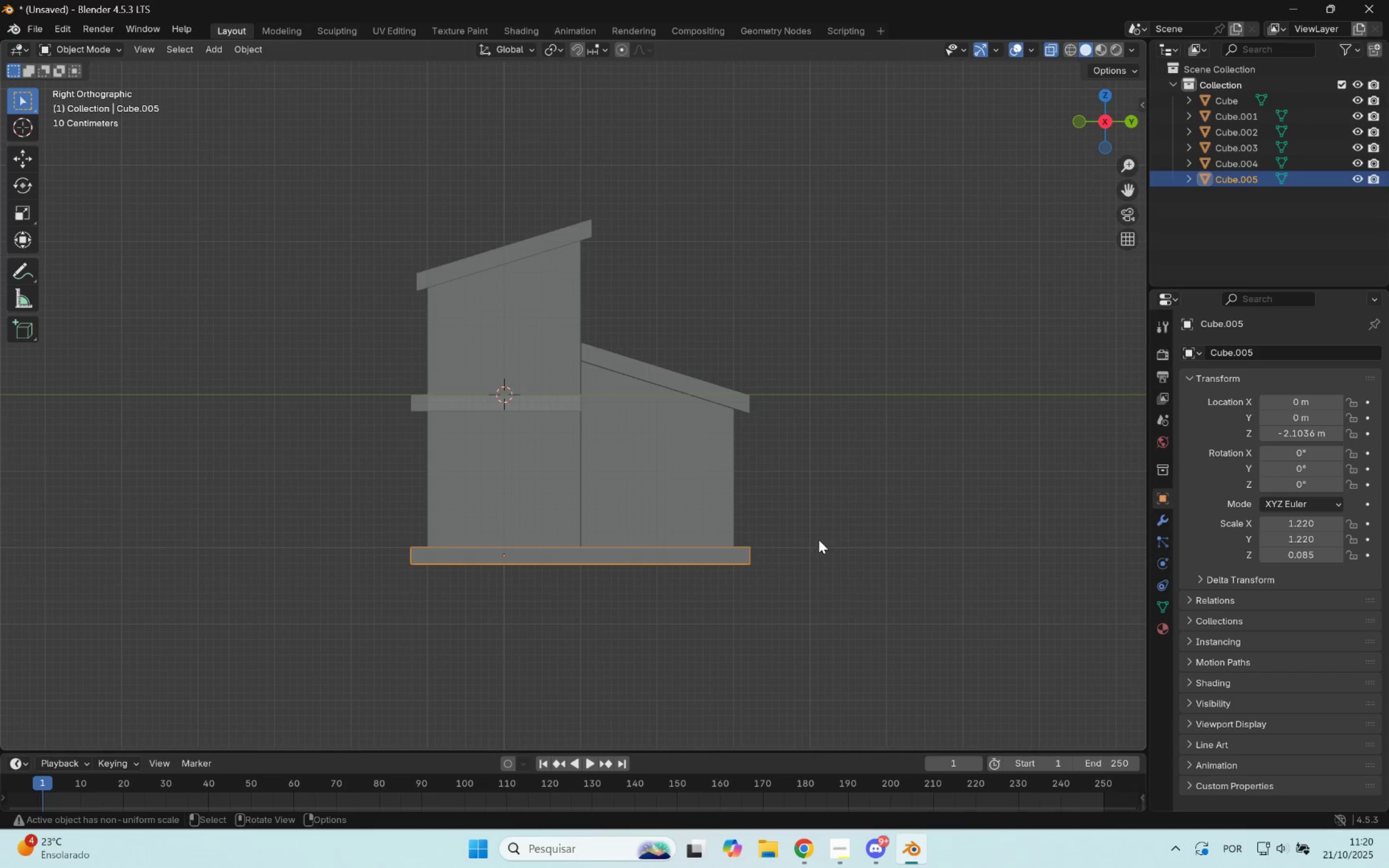 
scroll: coordinate [826, 566], scroll_direction: down, amount: 1.0
 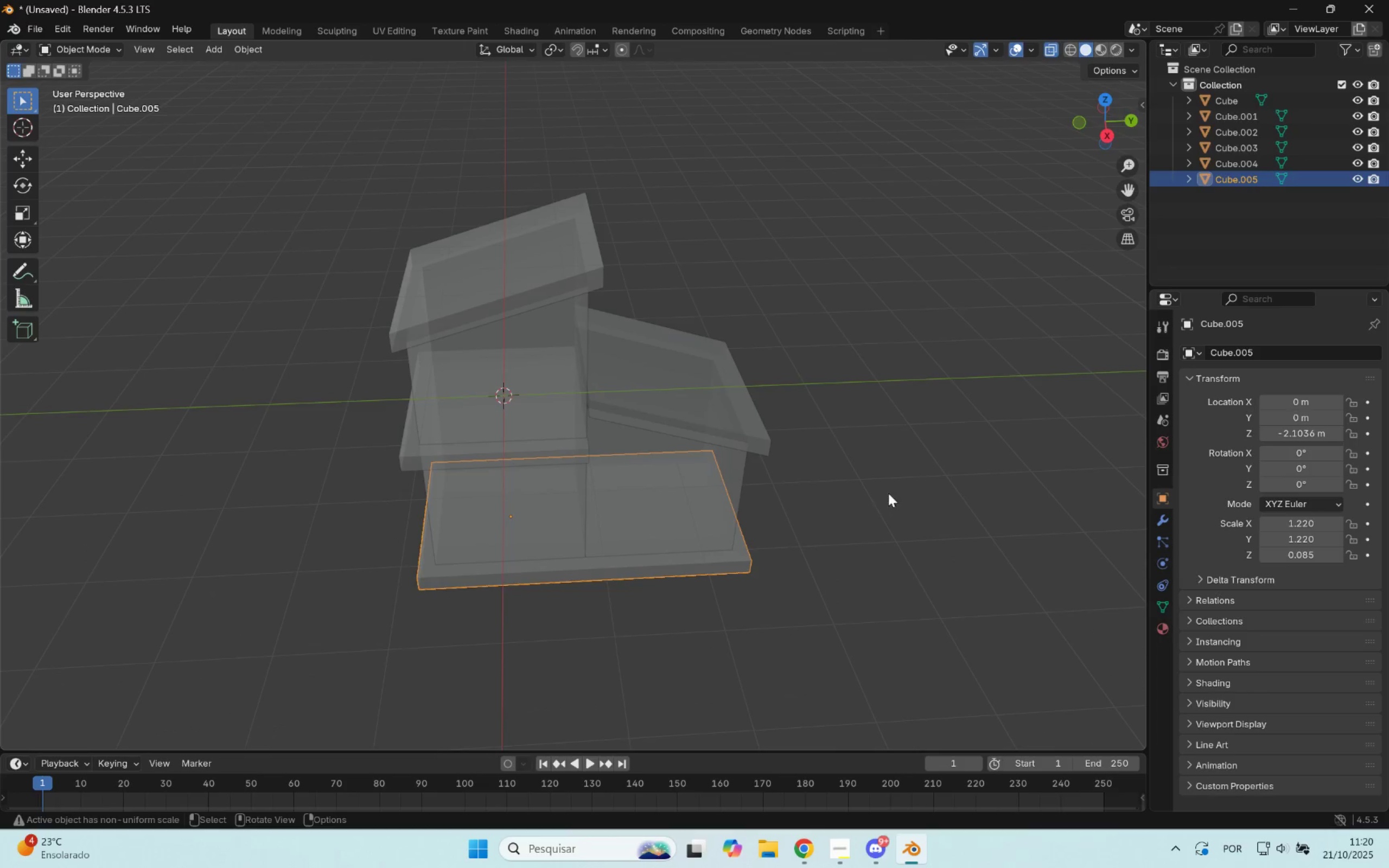 
key(Tab)
 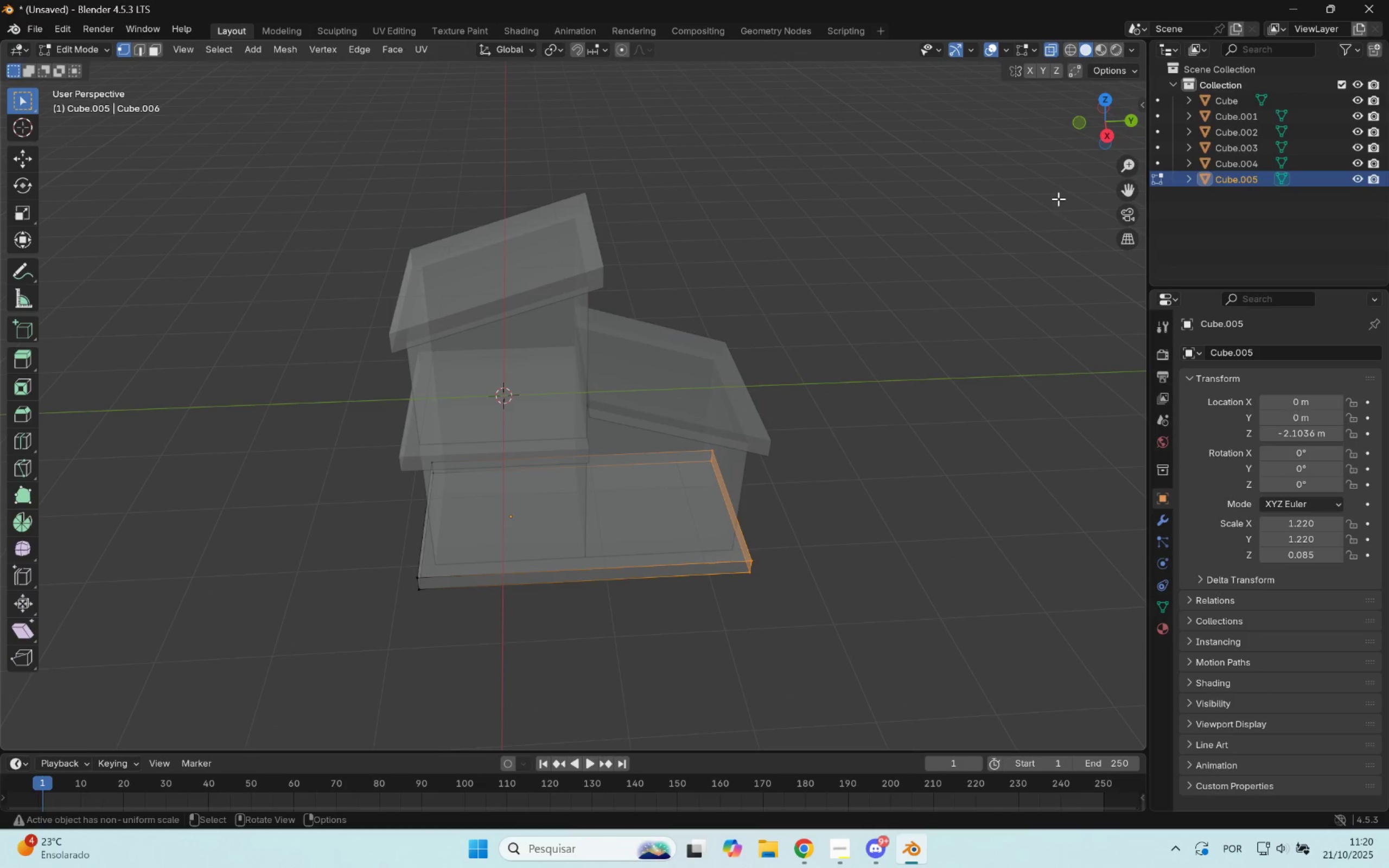 
key(Tab)
 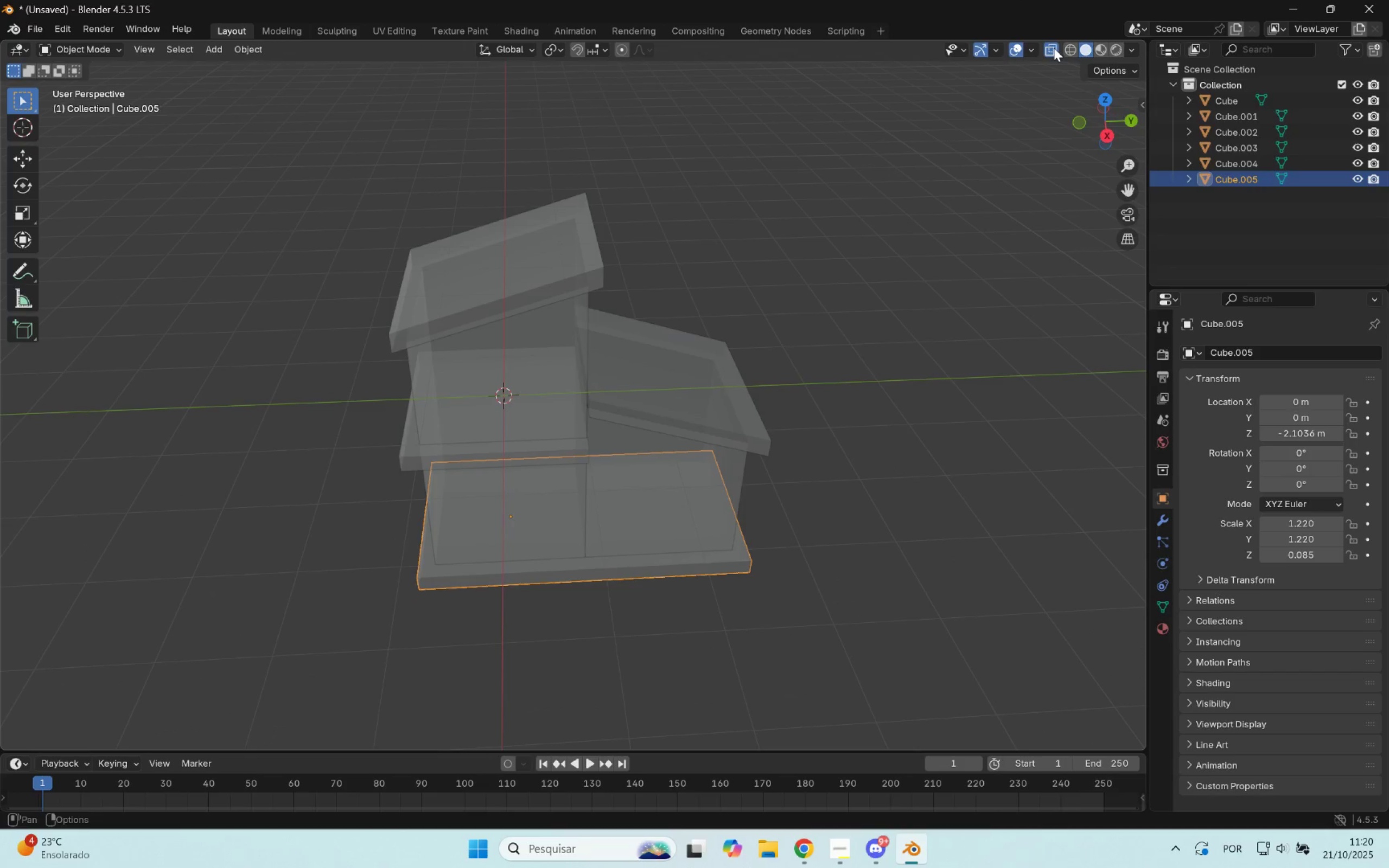 
double_click([1034, 332])
 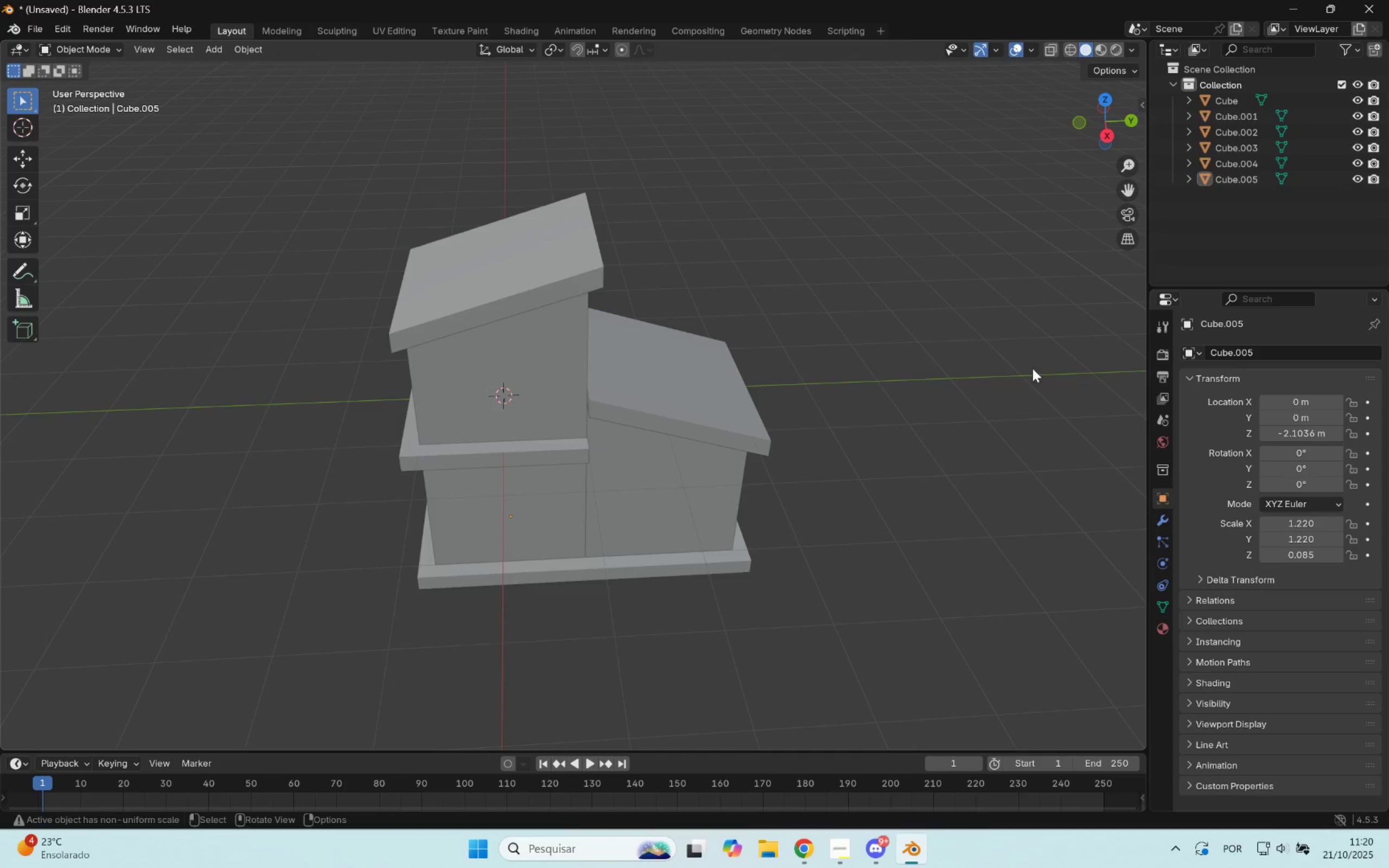 
scroll: coordinate [997, 400], scroll_direction: down, amount: 4.0
 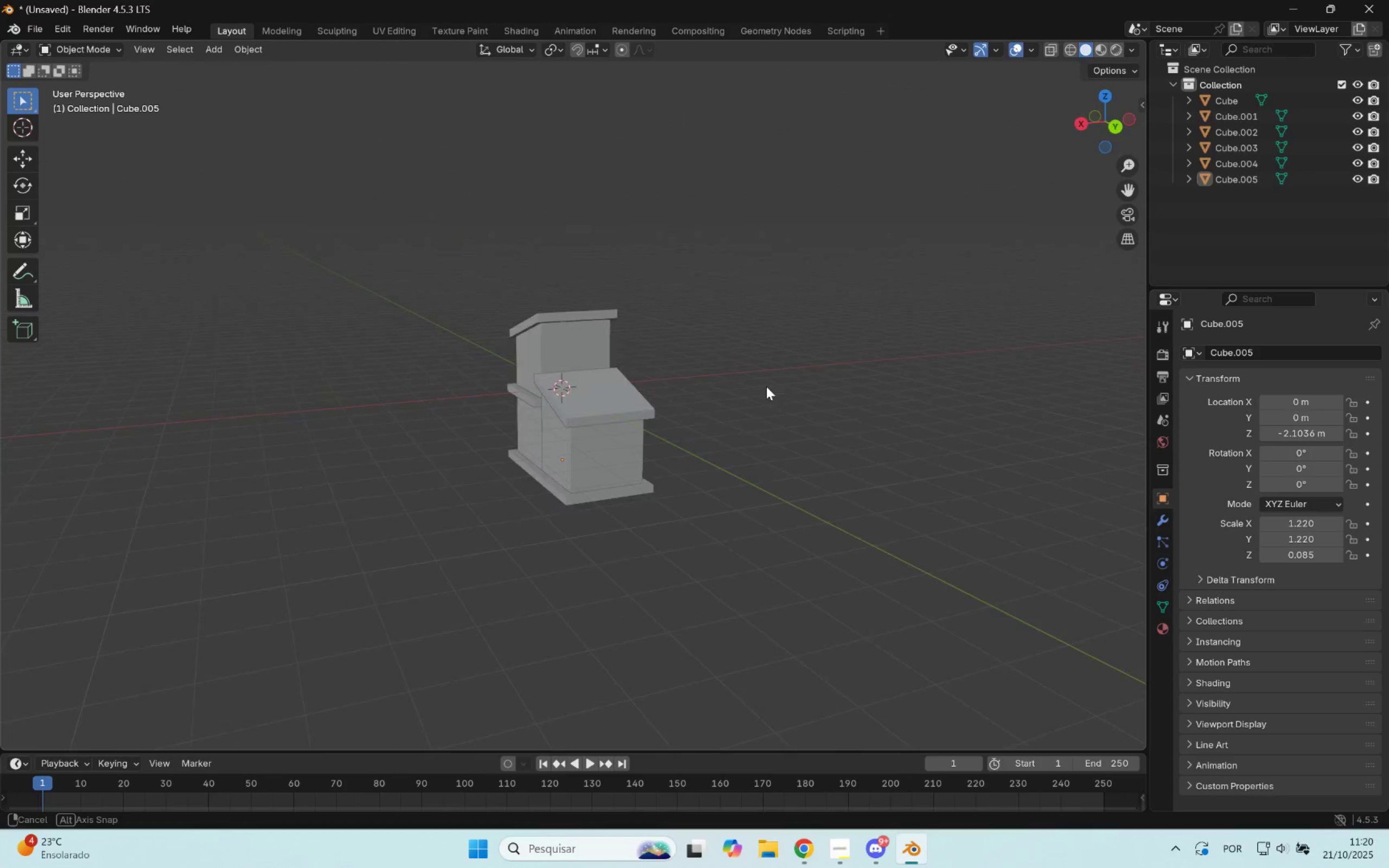 
scroll: coordinate [808, 491], scroll_direction: up, amount: 7.0
 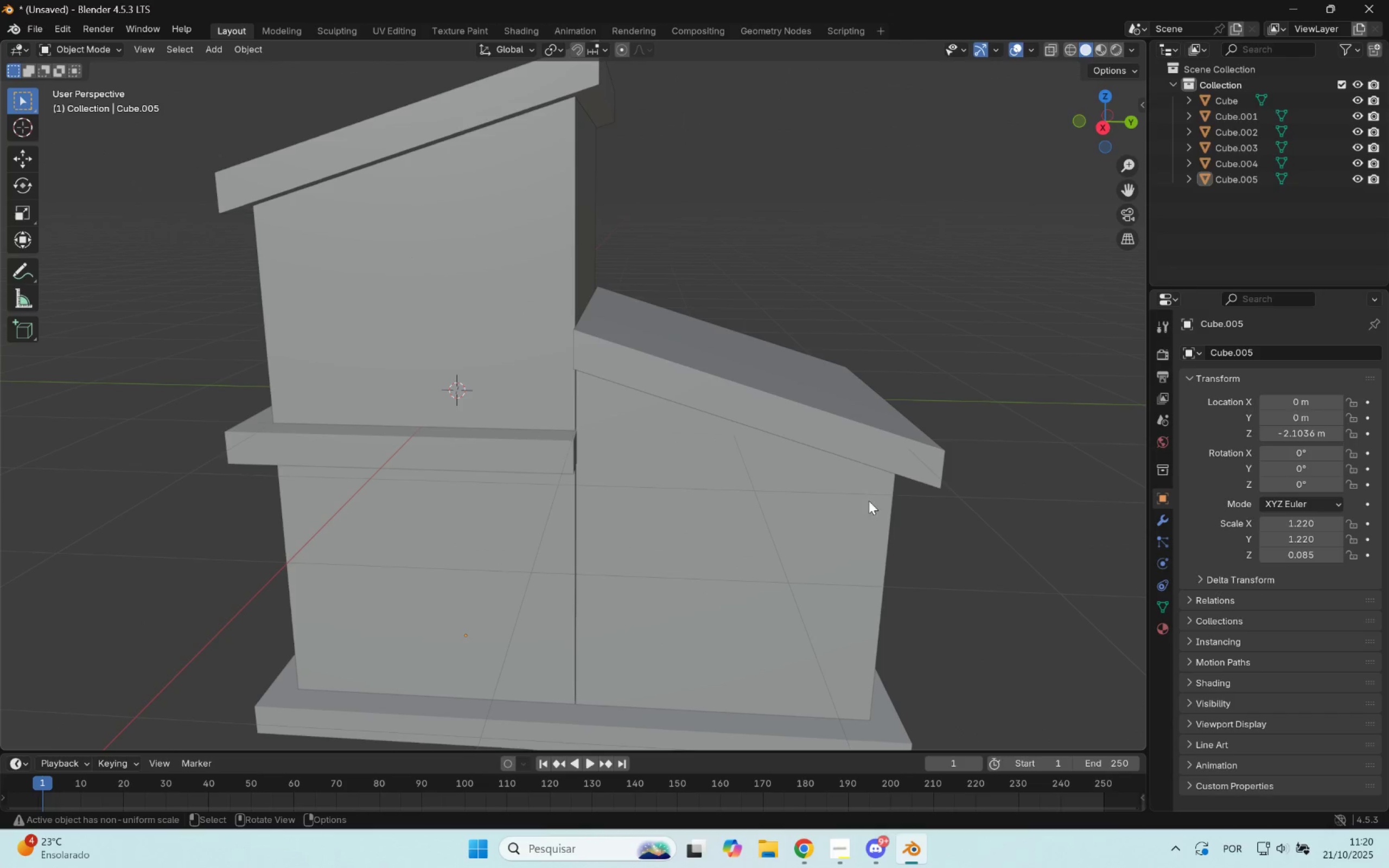 
scroll: coordinate [929, 522], scroll_direction: down, amount: 3.0
 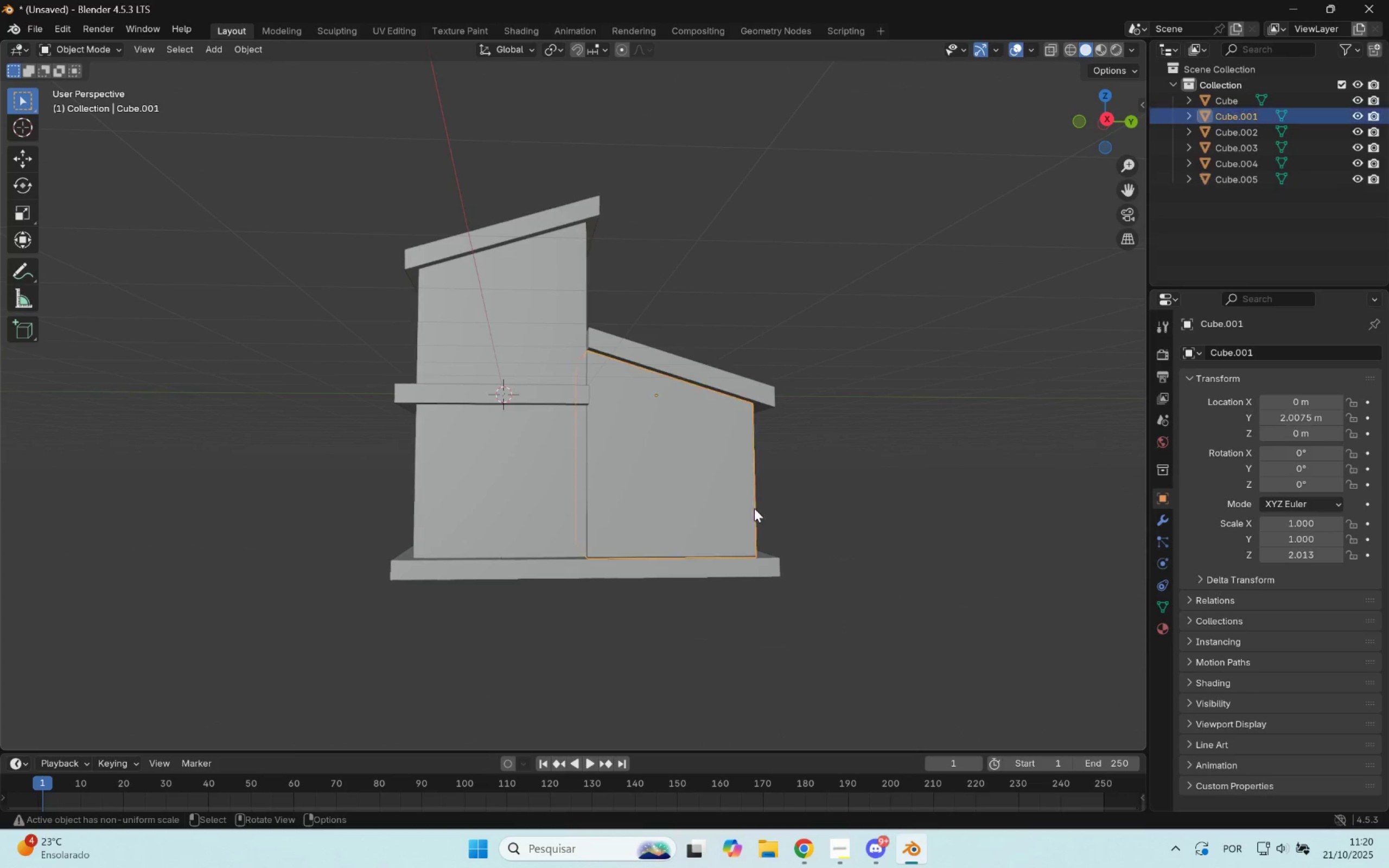 
key(Tab)
 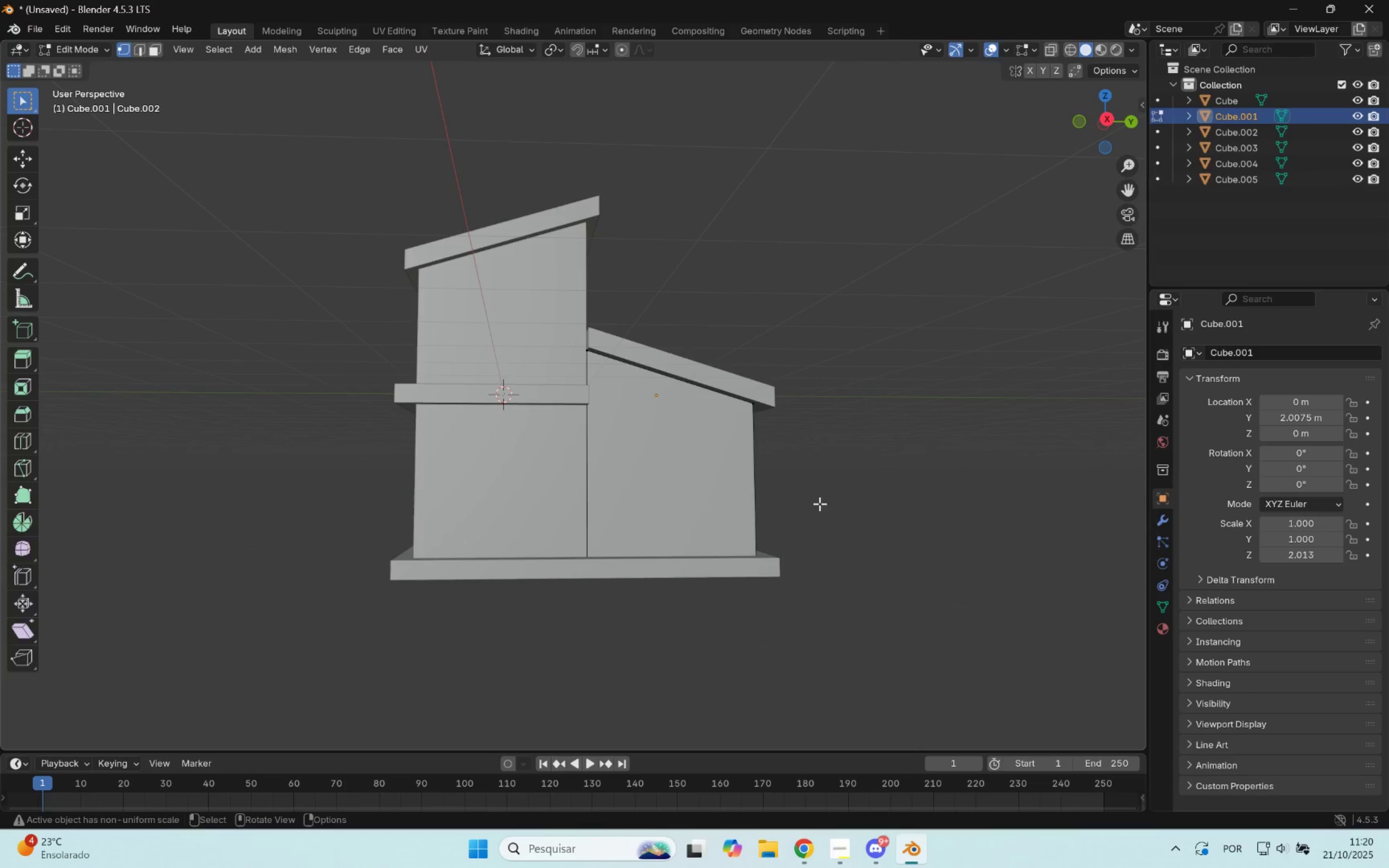 
key(Tab)
 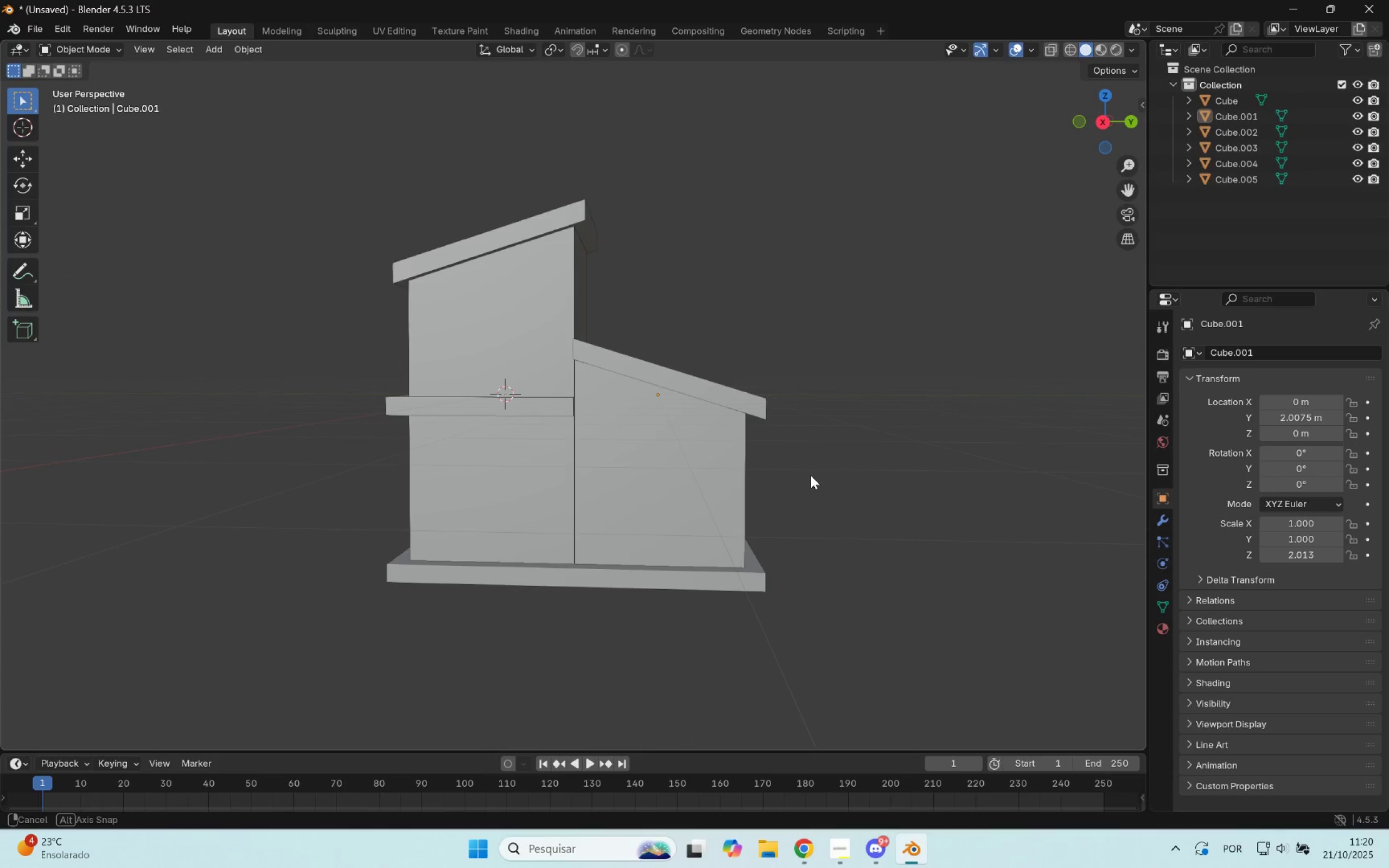 
wait(15.83)
 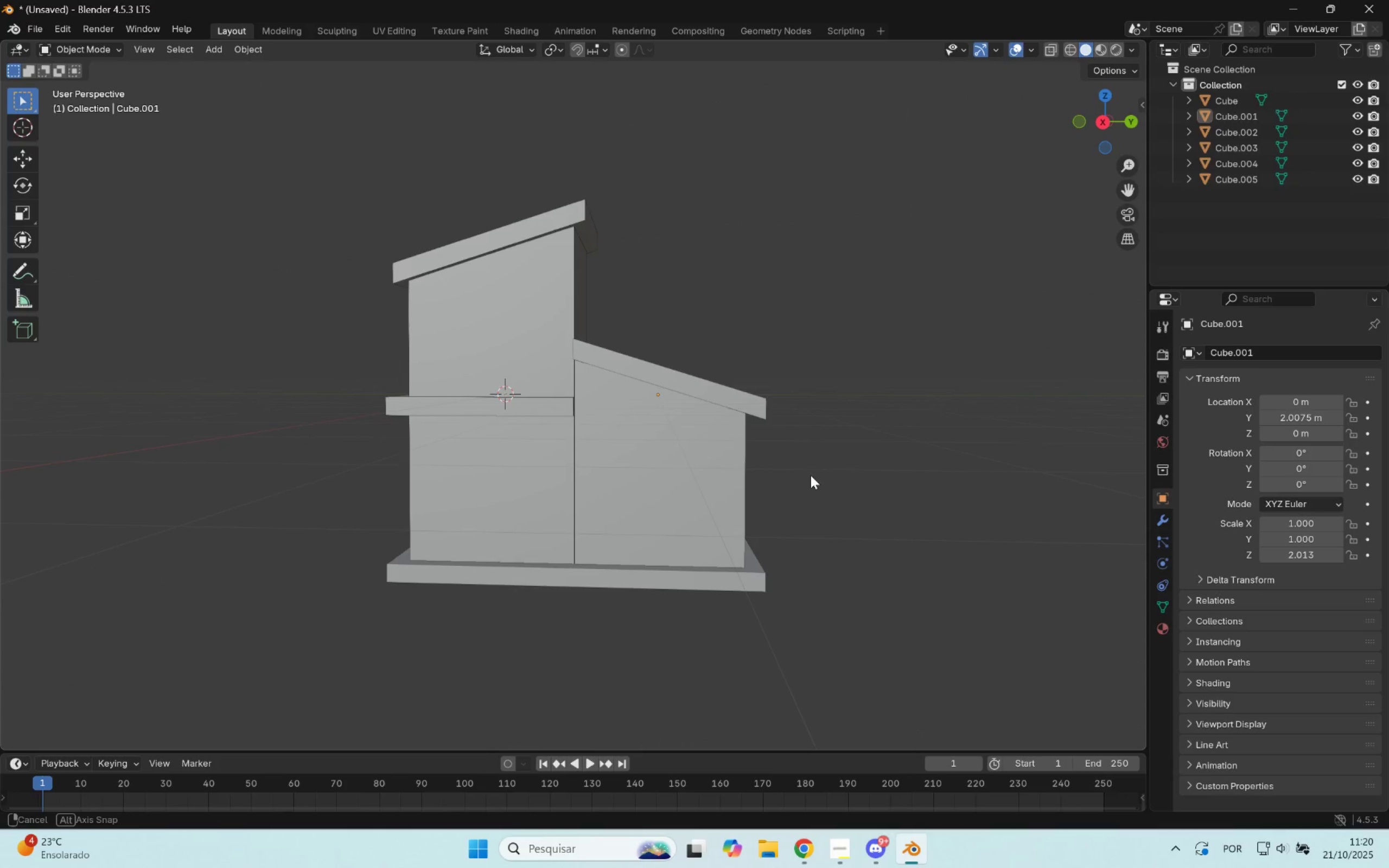 
scroll: coordinate [807, 416], scroll_direction: up, amount: 1.0
 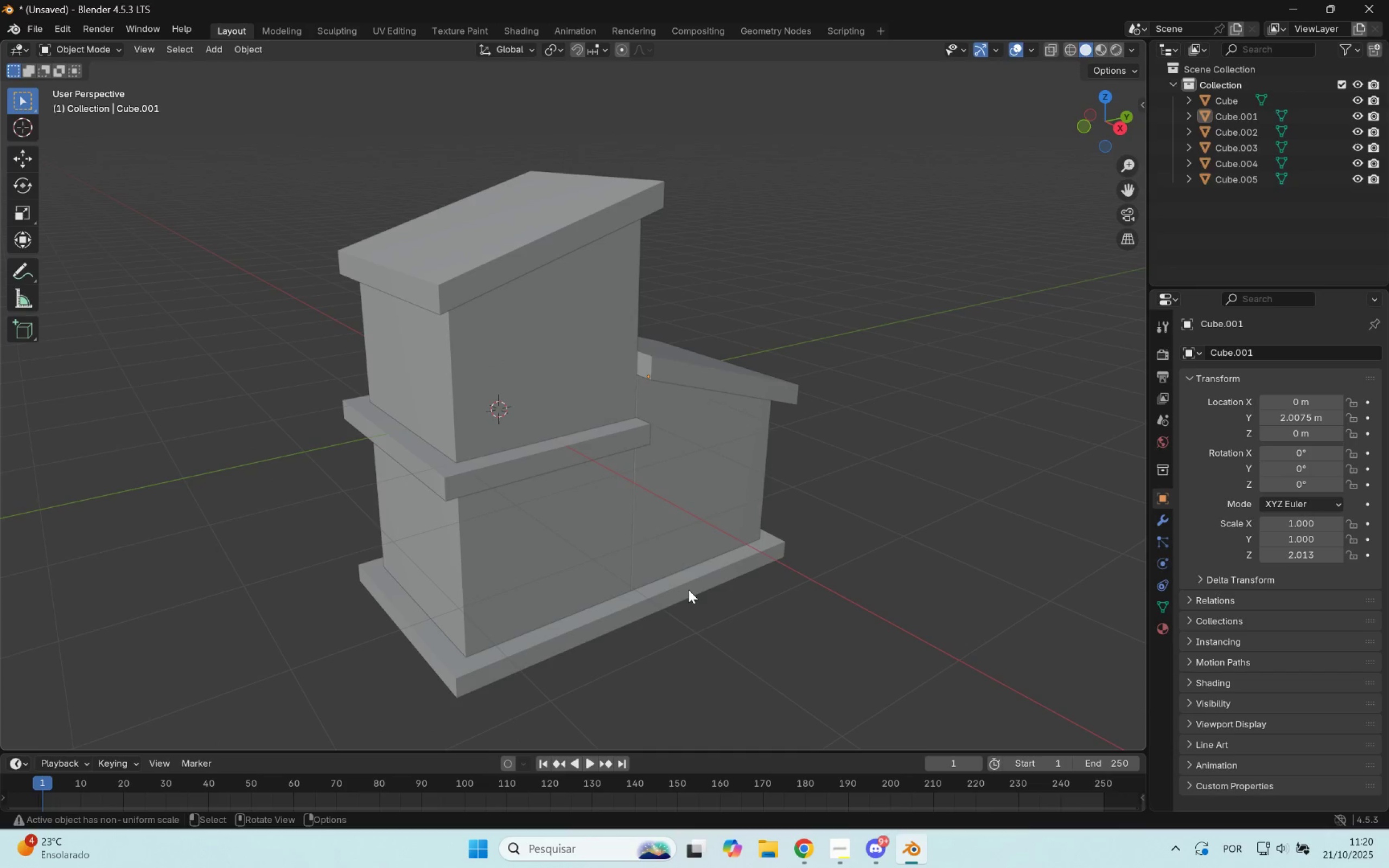 
left_click([688, 589])
 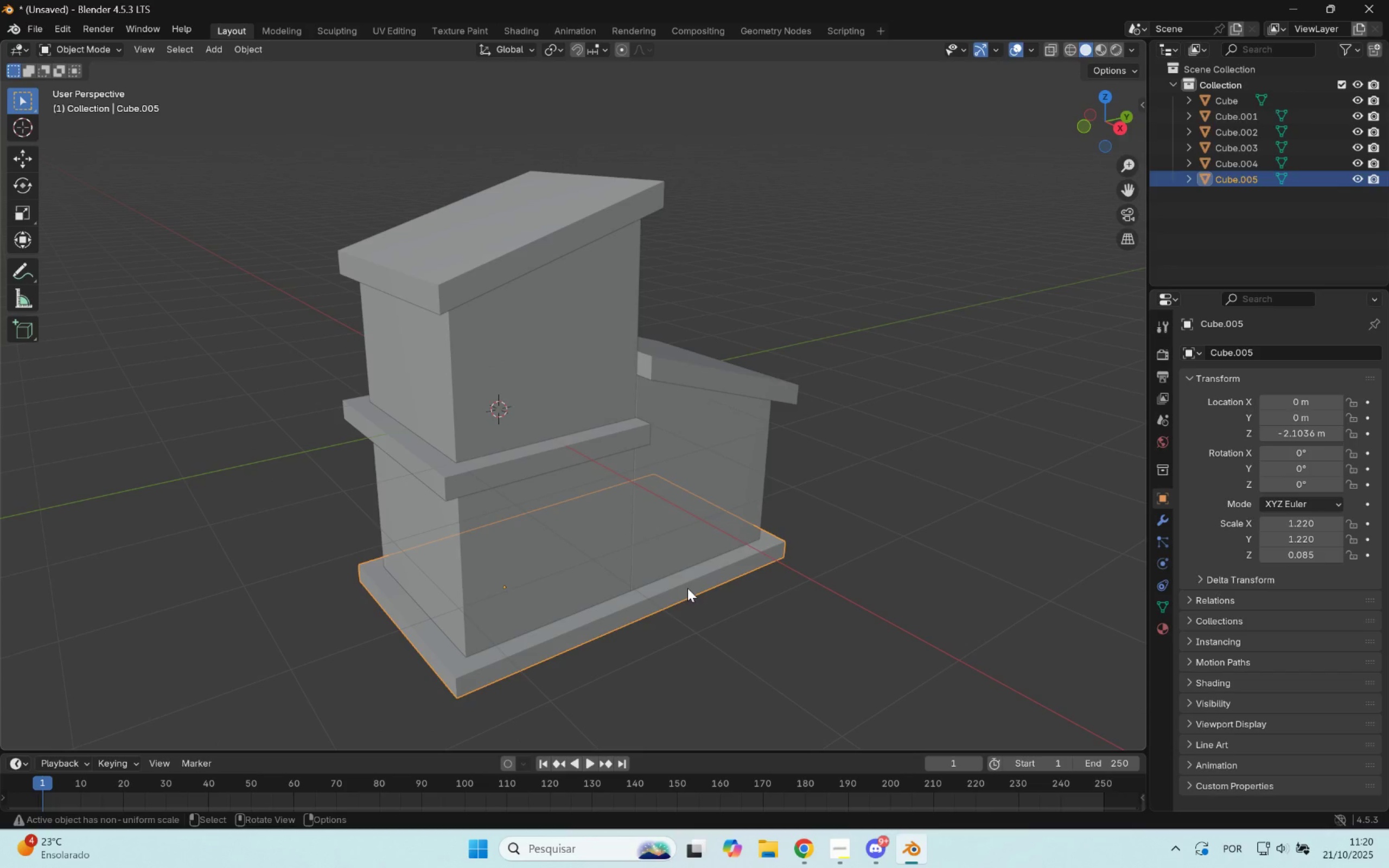 
key(Shift+ShiftLeft)
 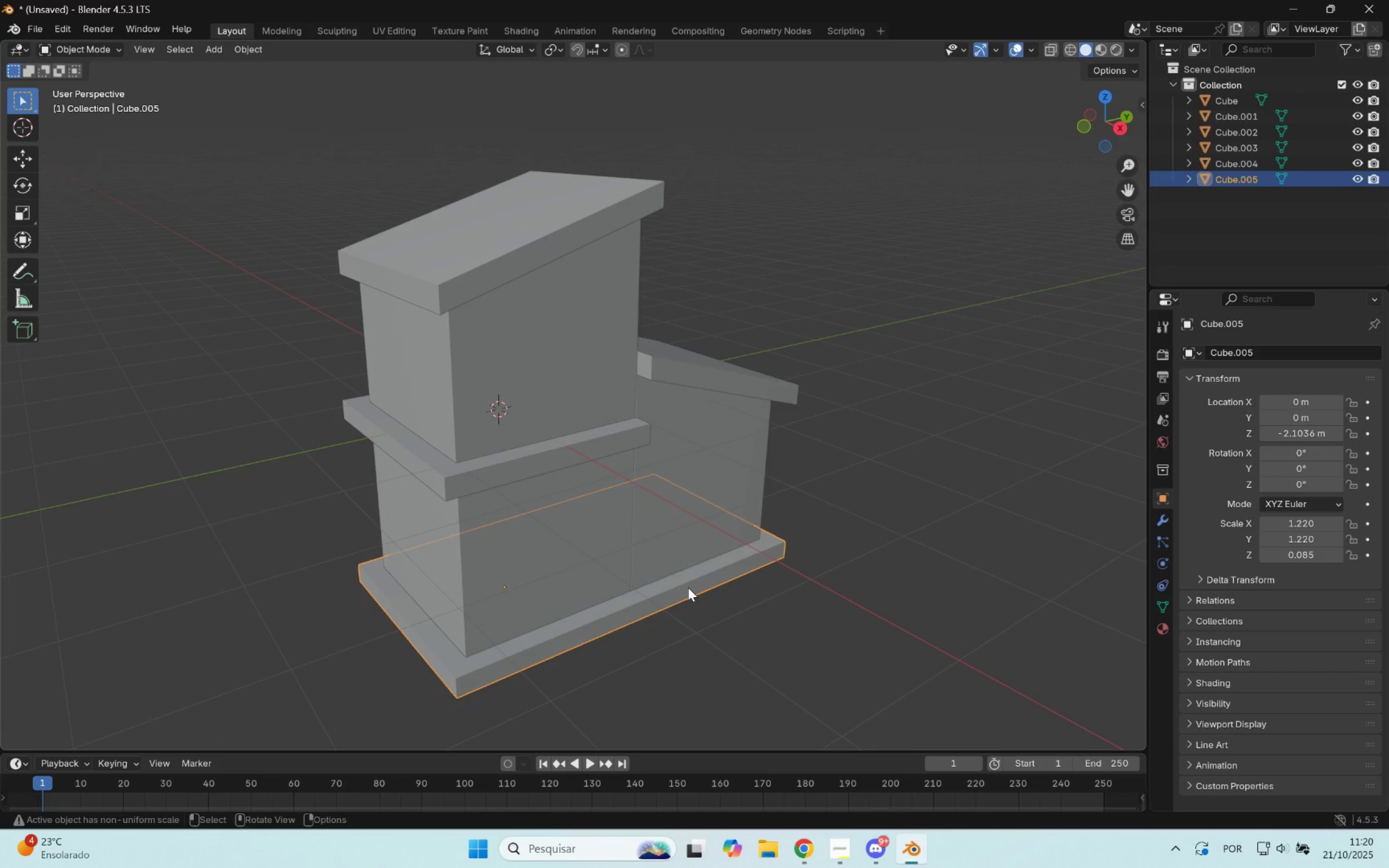 
key(Shift+ShiftLeft)
 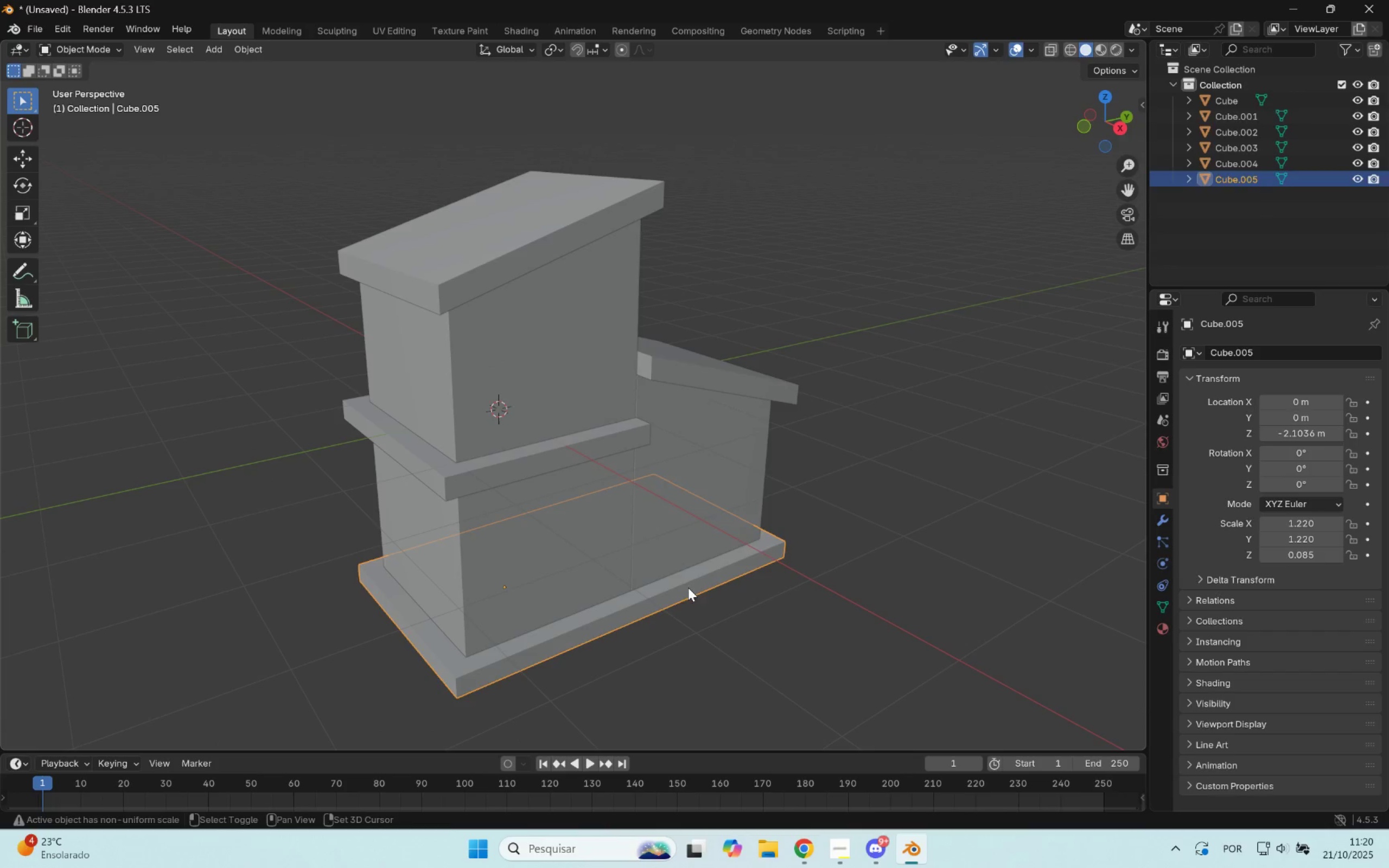 
key(Shift+D)
 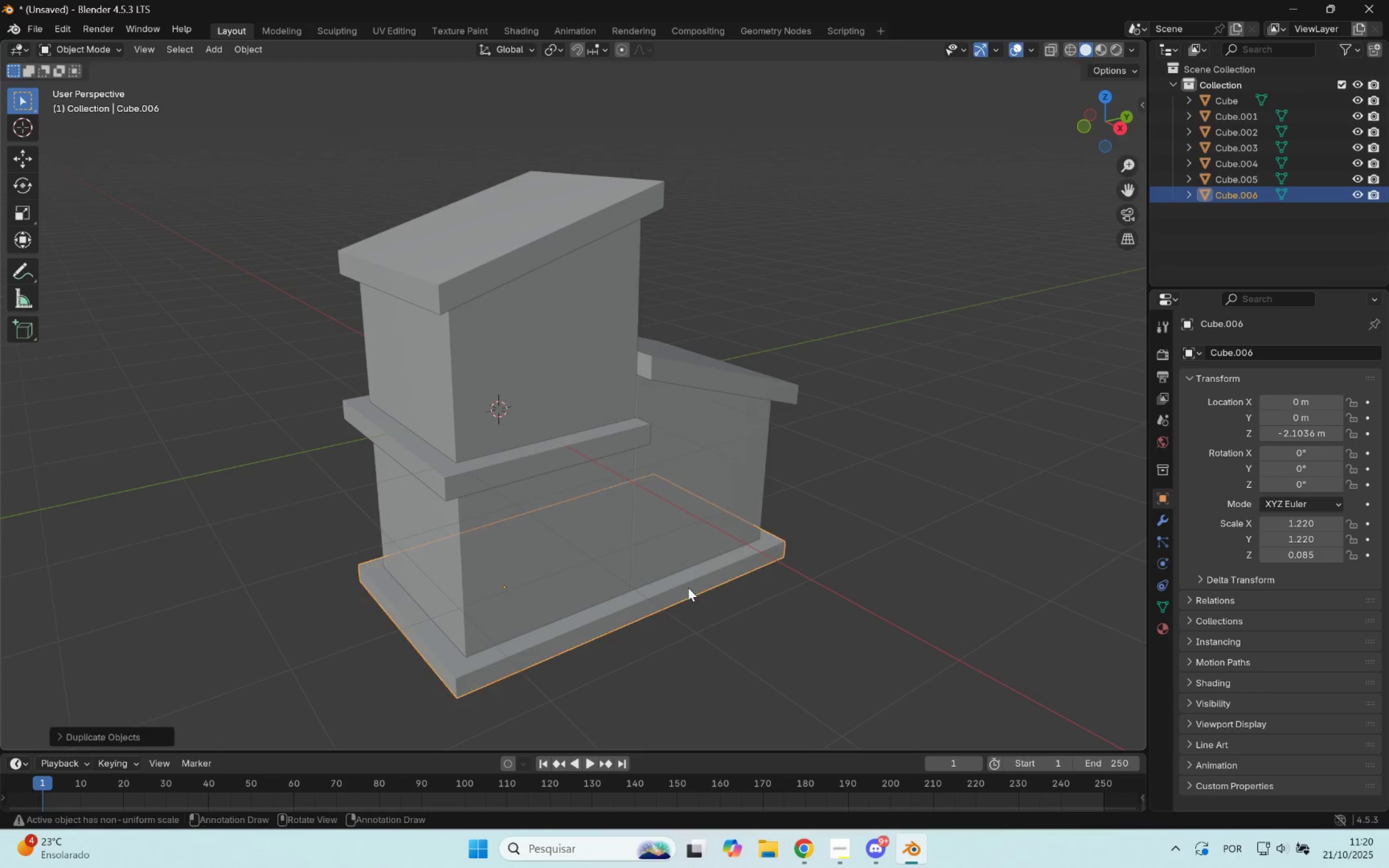 
left_click([688, 588])
 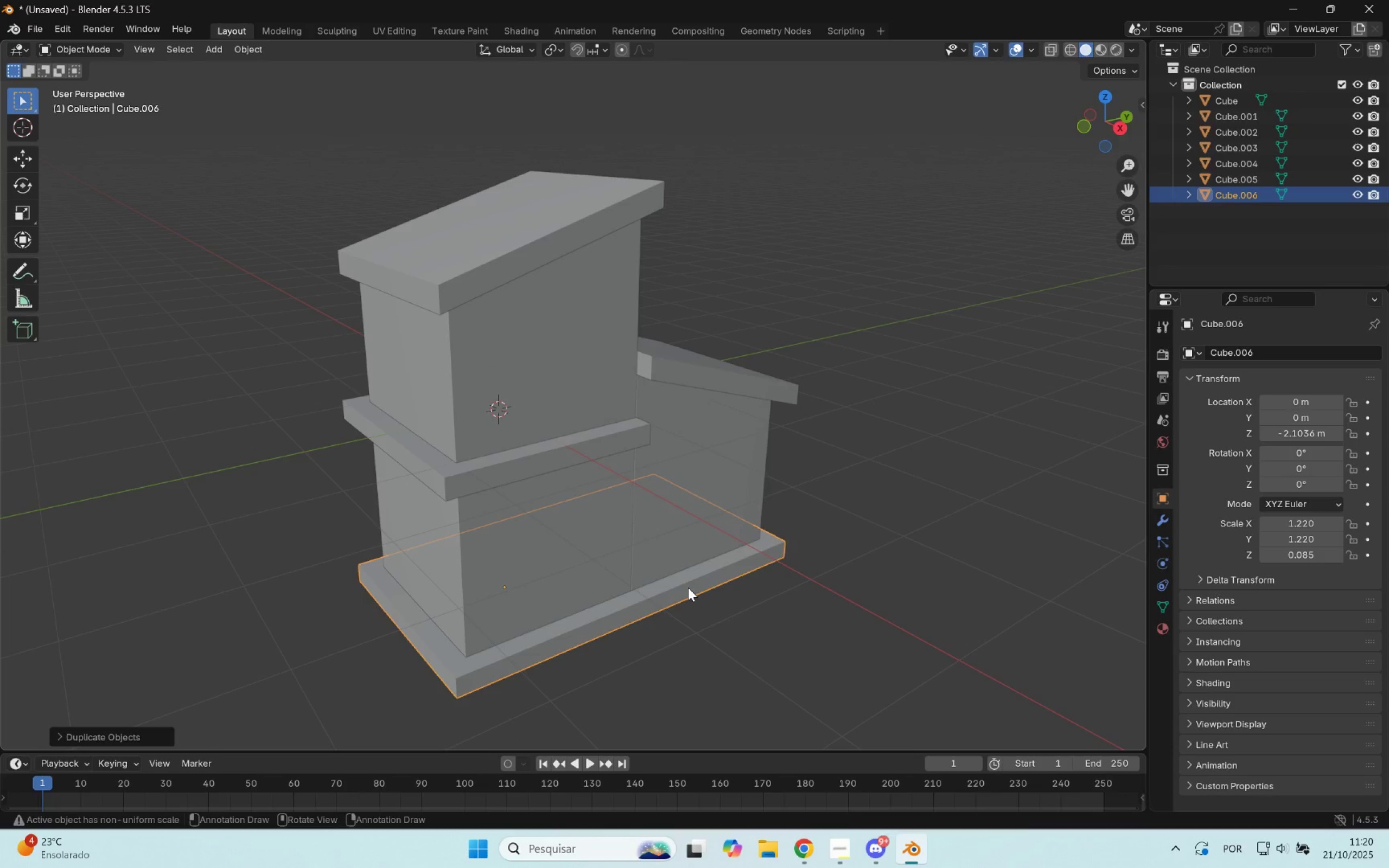 
type(gxz)
 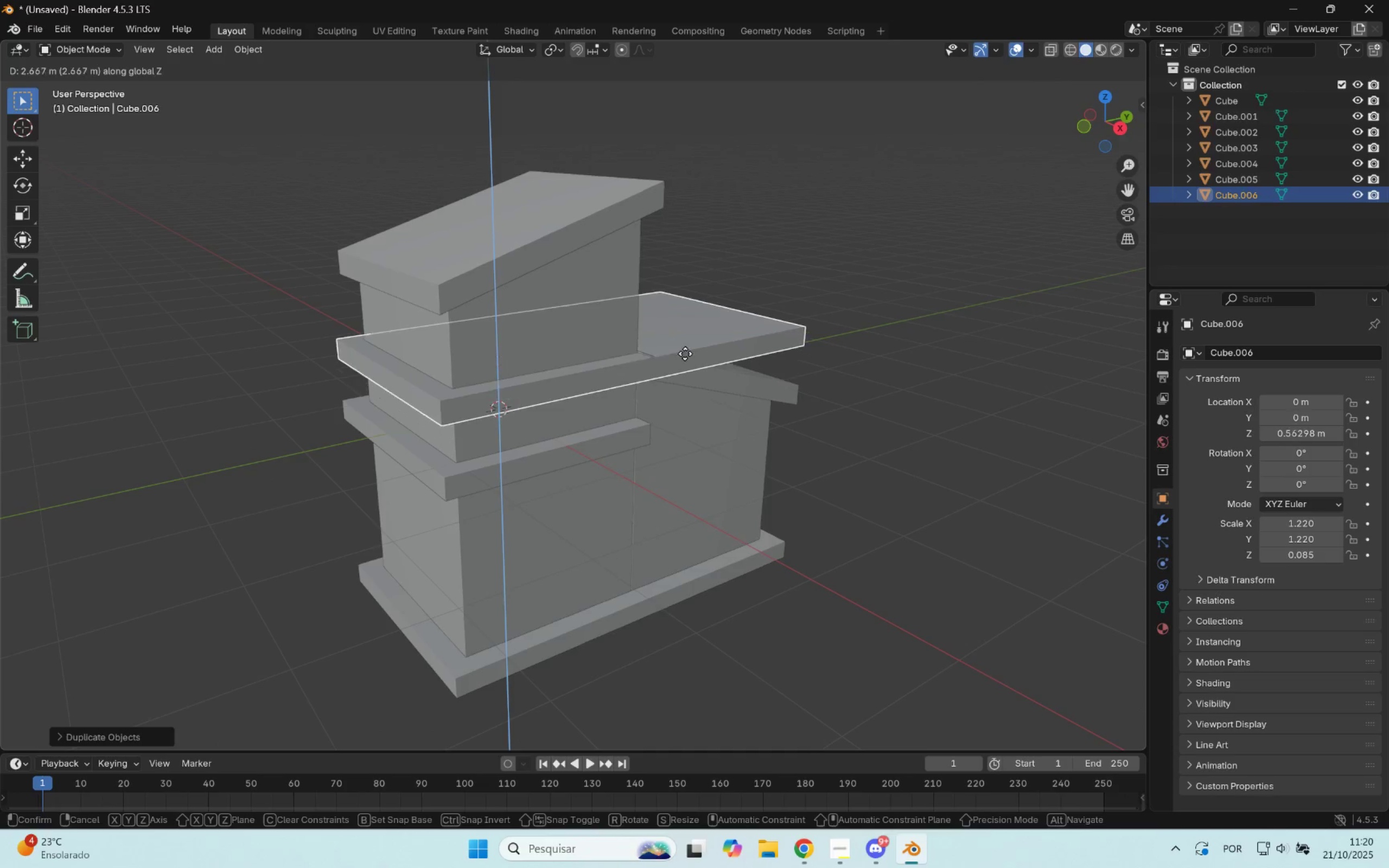 
left_click([685, 352])
 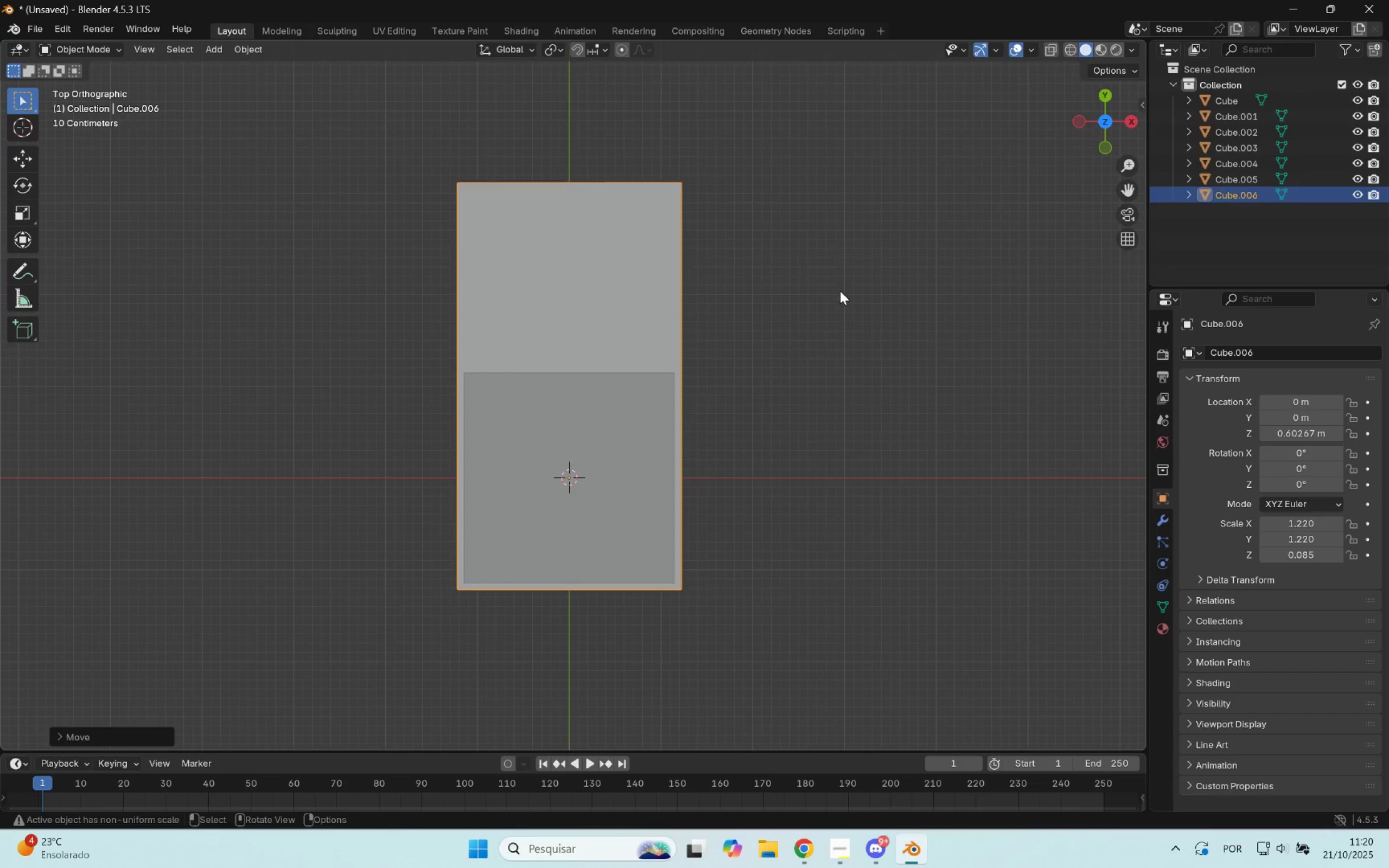 
key(Tab)
type(asx)
 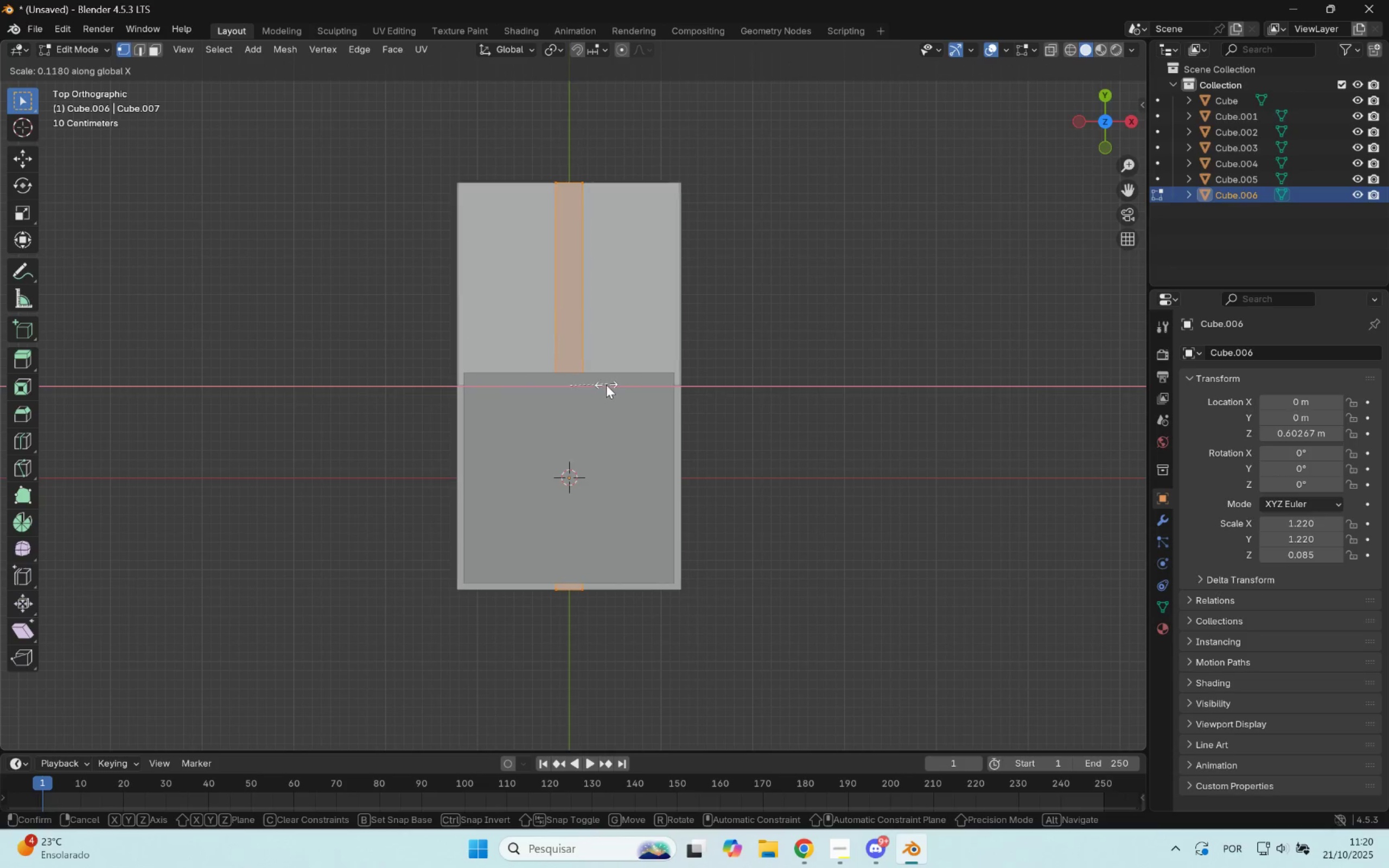 
left_click([600, 387])
 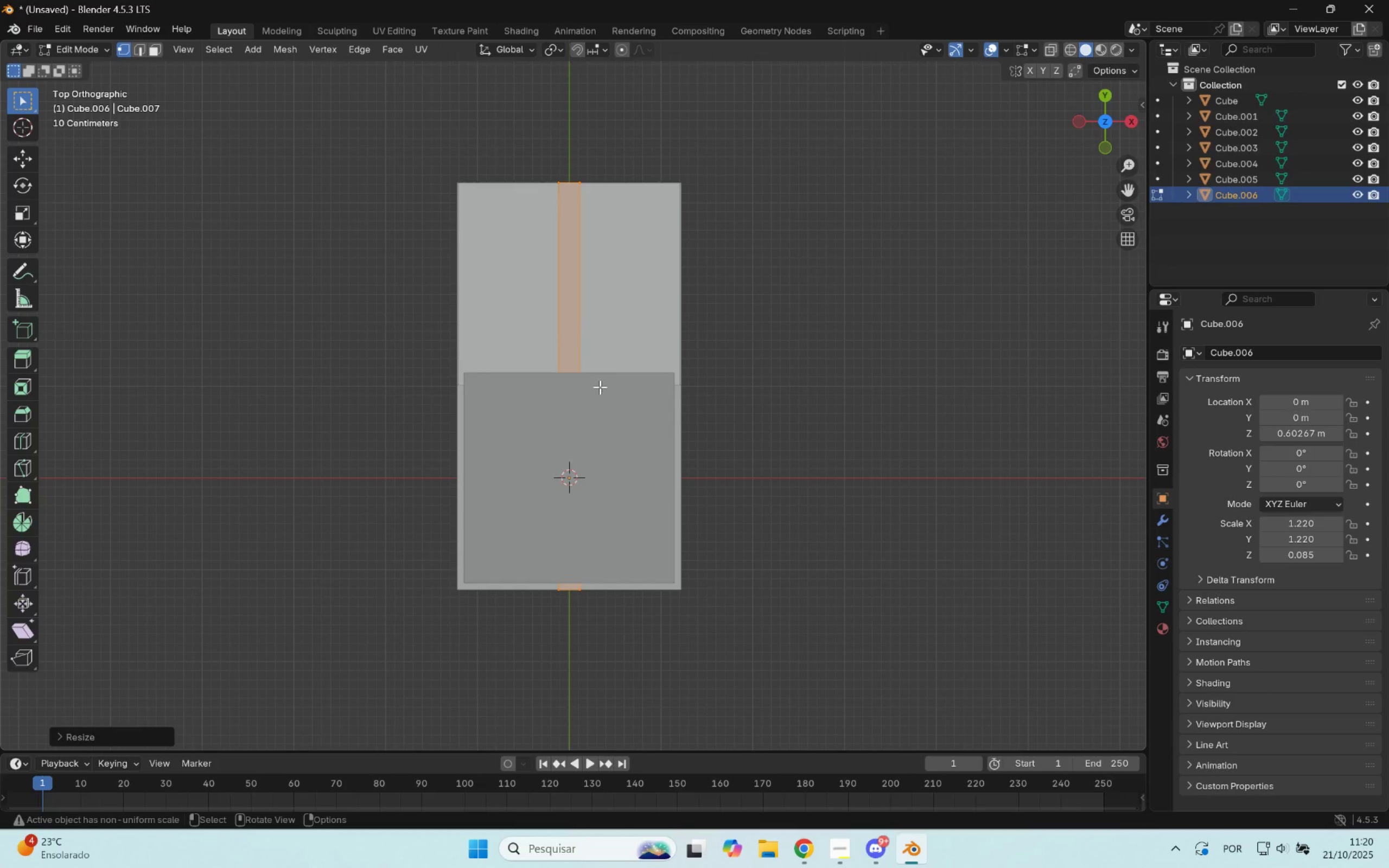 
type(gx)
 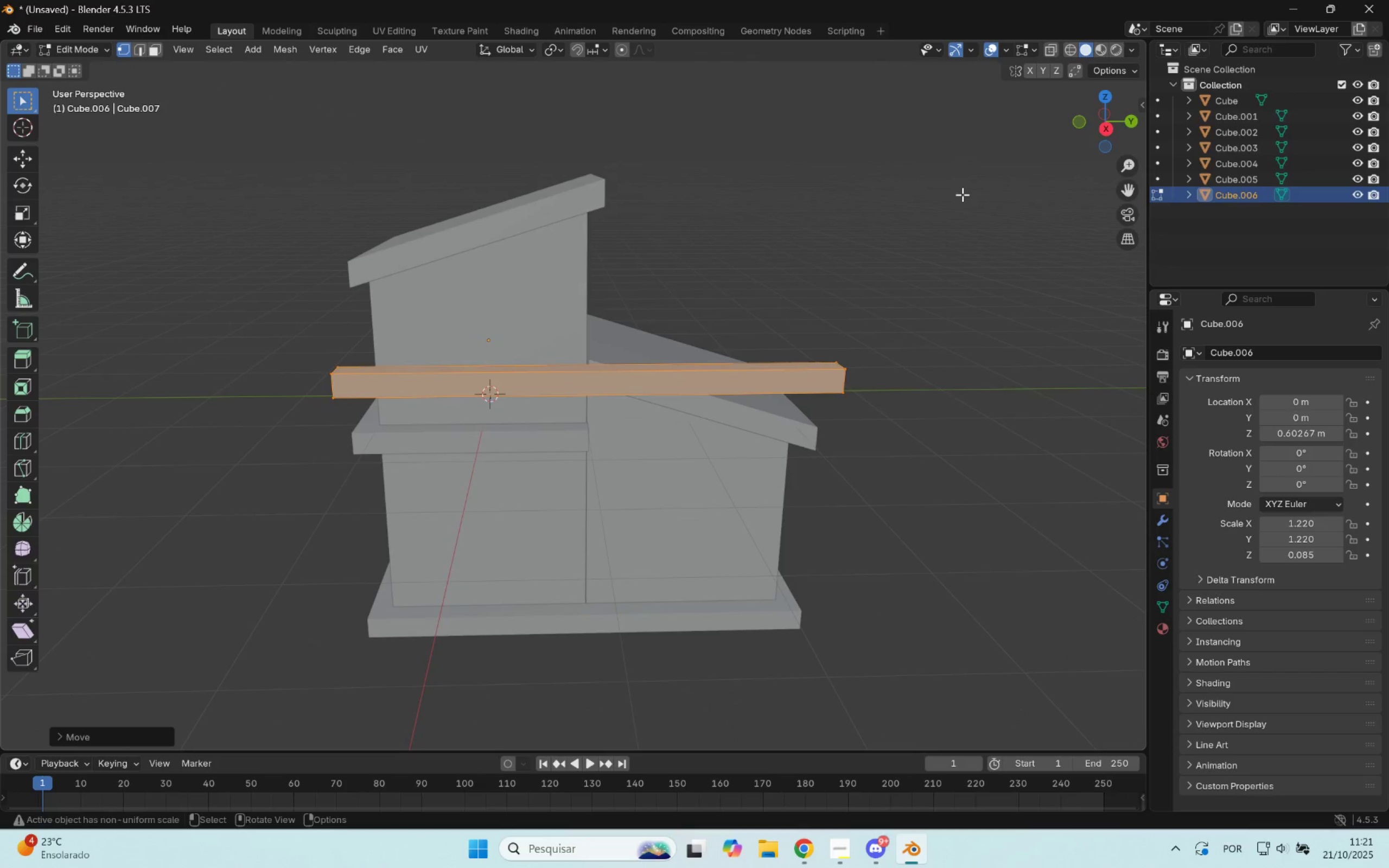 
left_click([1105, 128])
 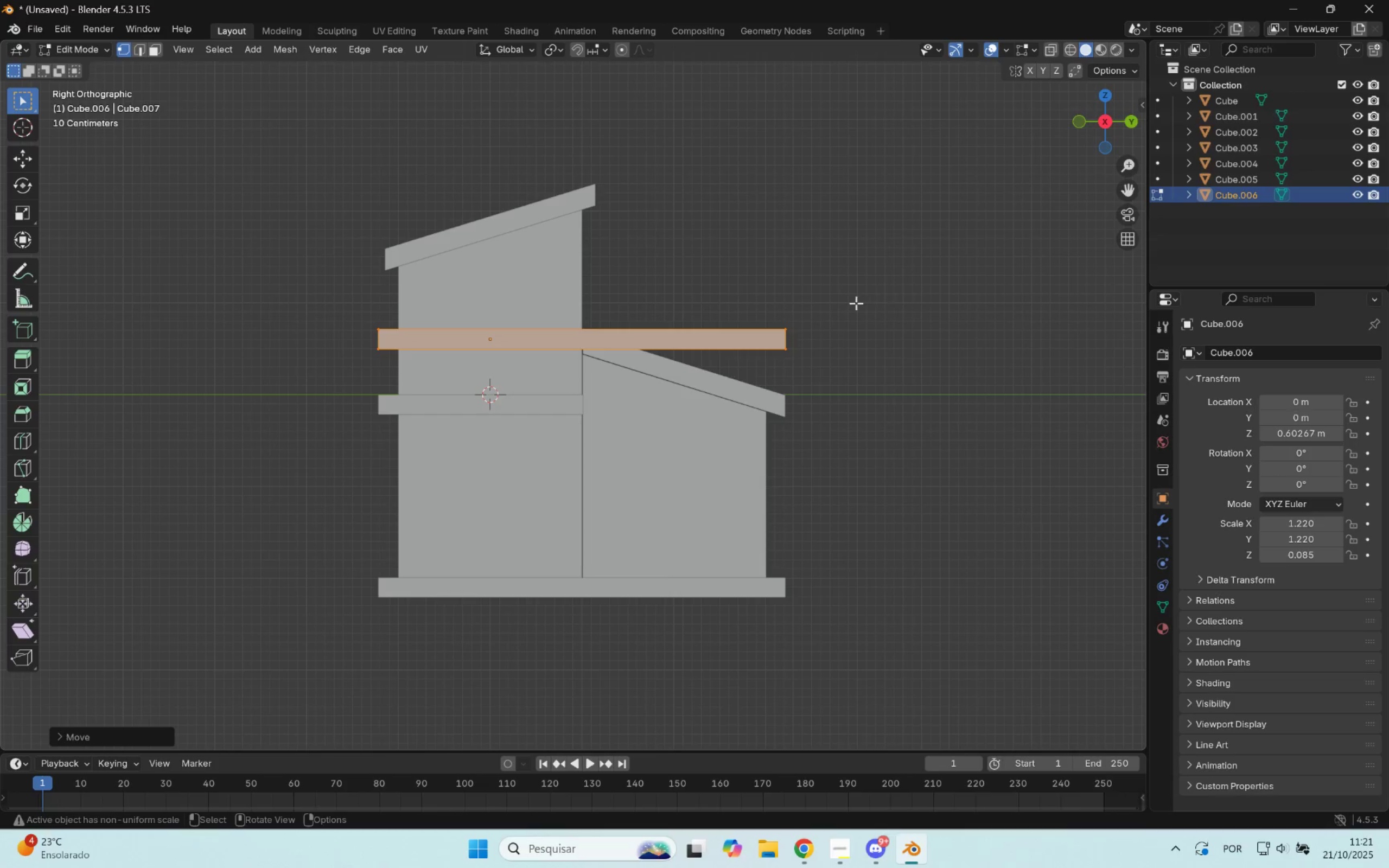 
scroll: coordinate [845, 314], scroll_direction: up, amount: 3.0
 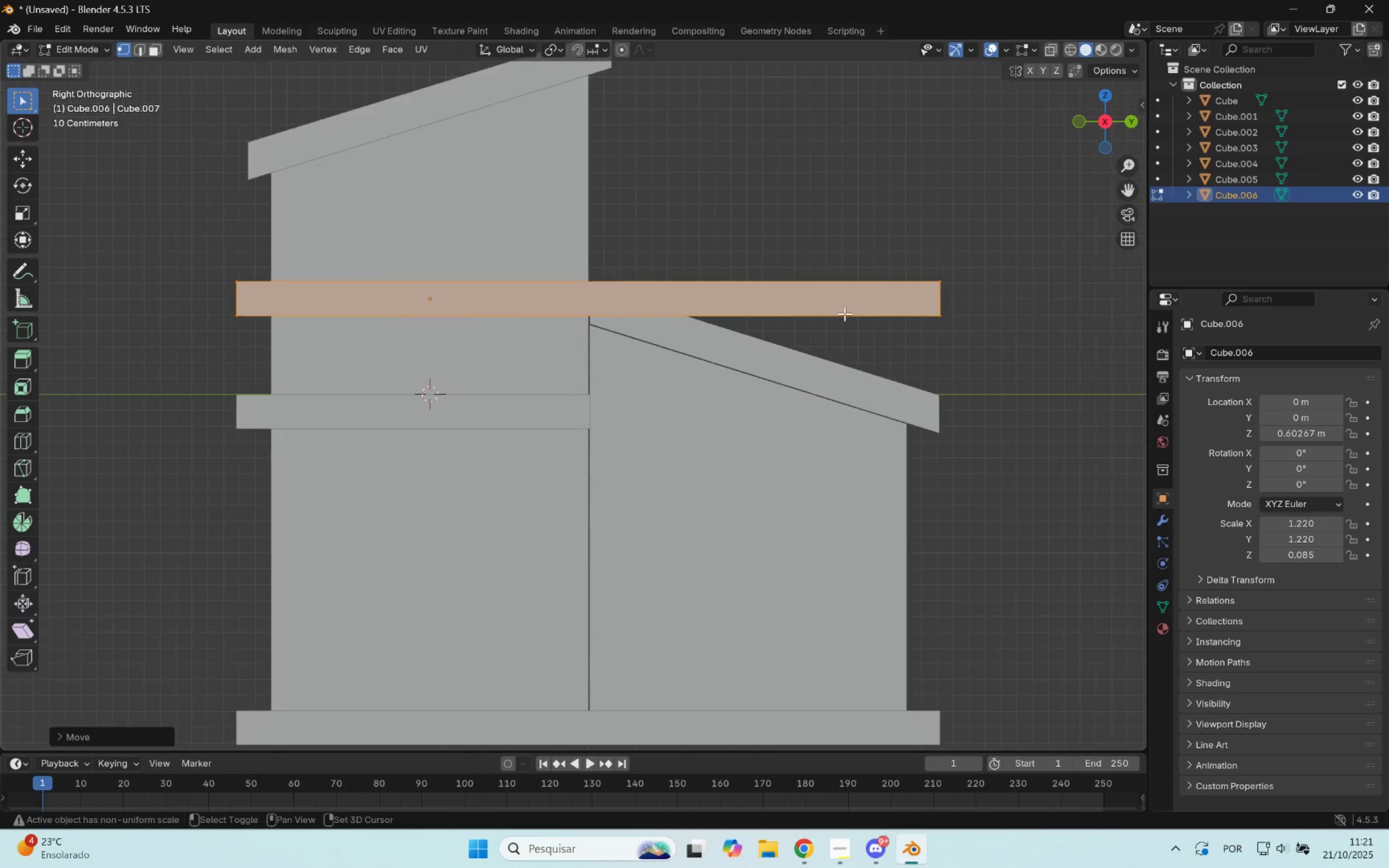 
hold_key(key=ShiftLeft, duration=0.47)
 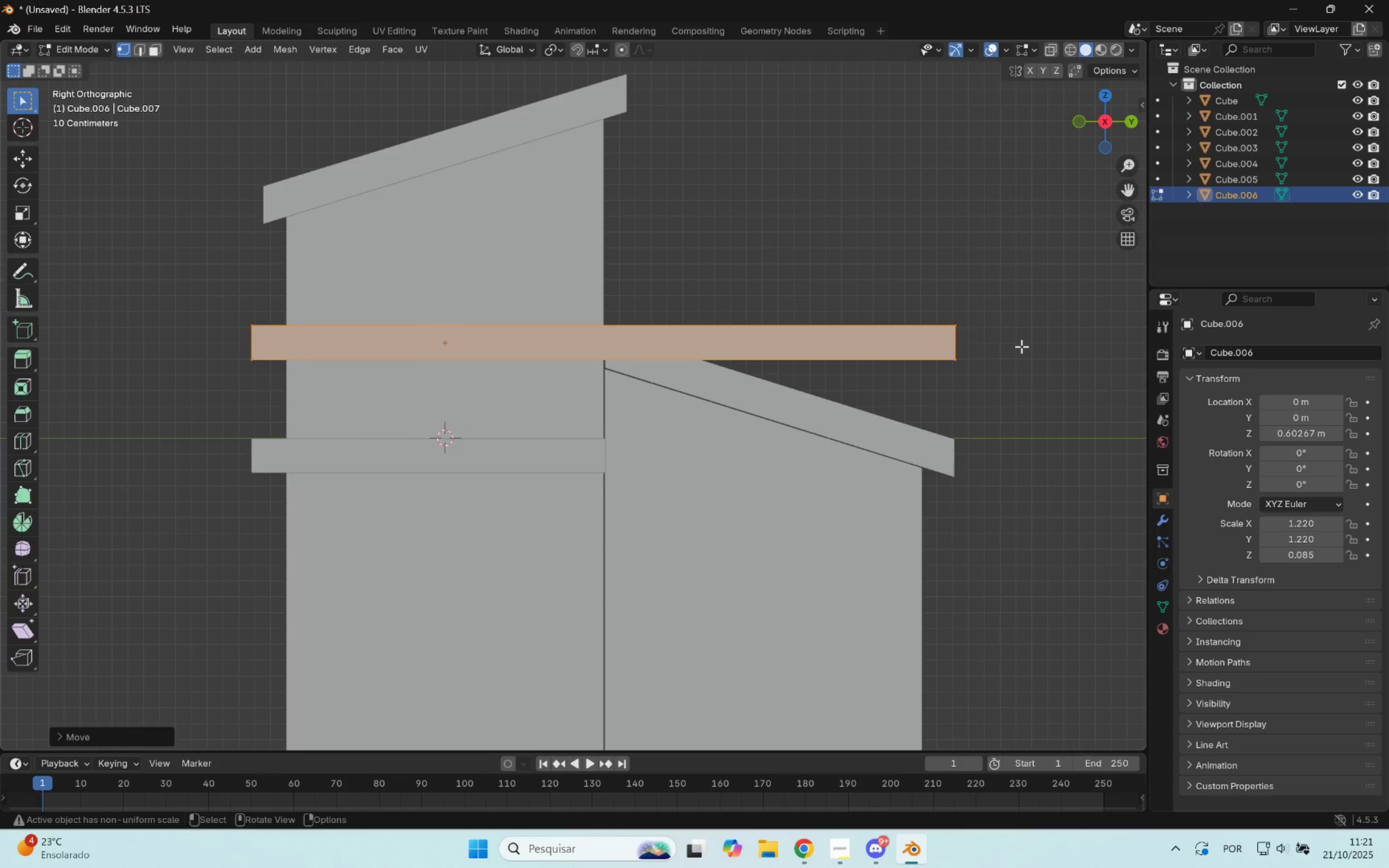 
key(Tab)
 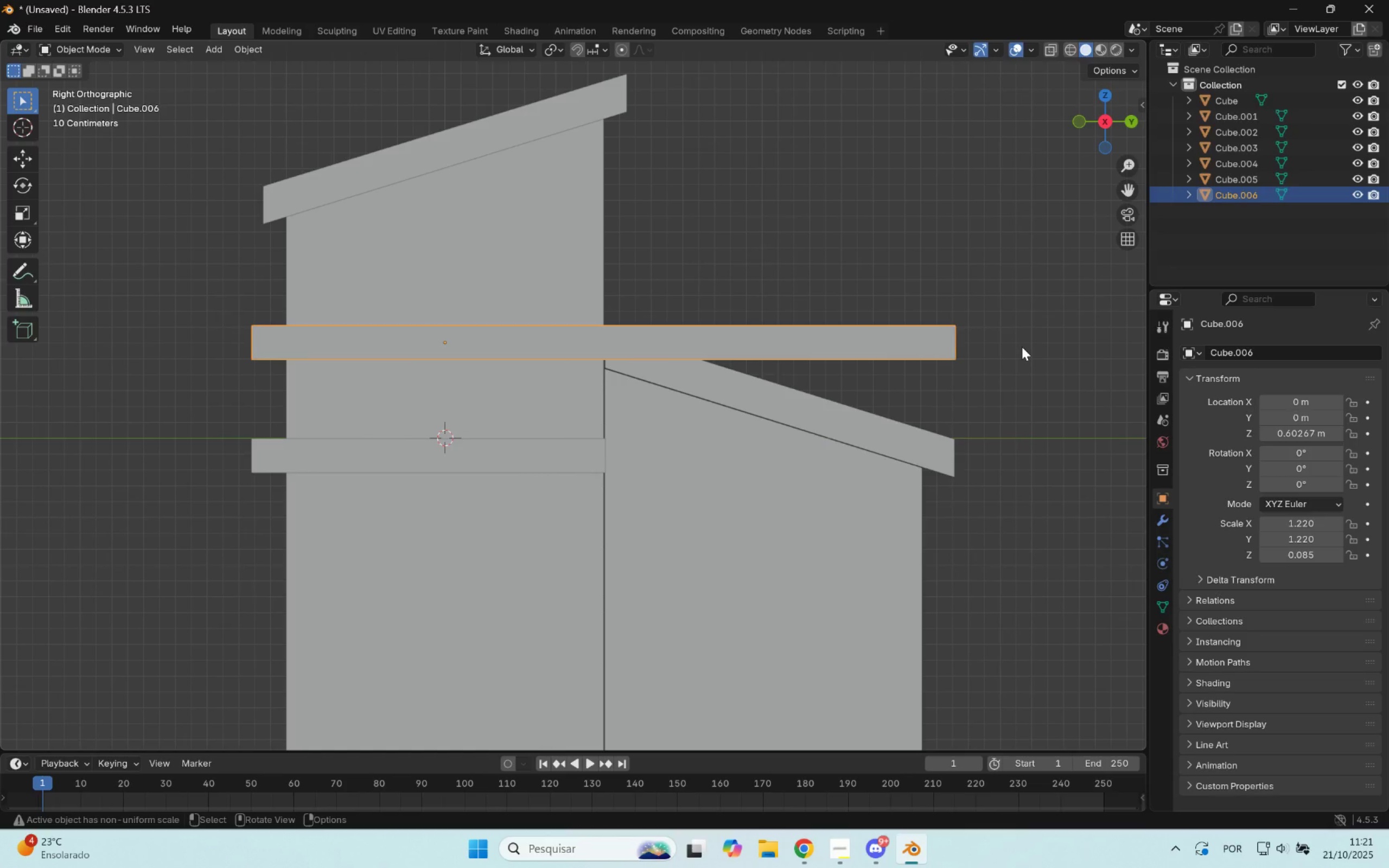 
key(A)
 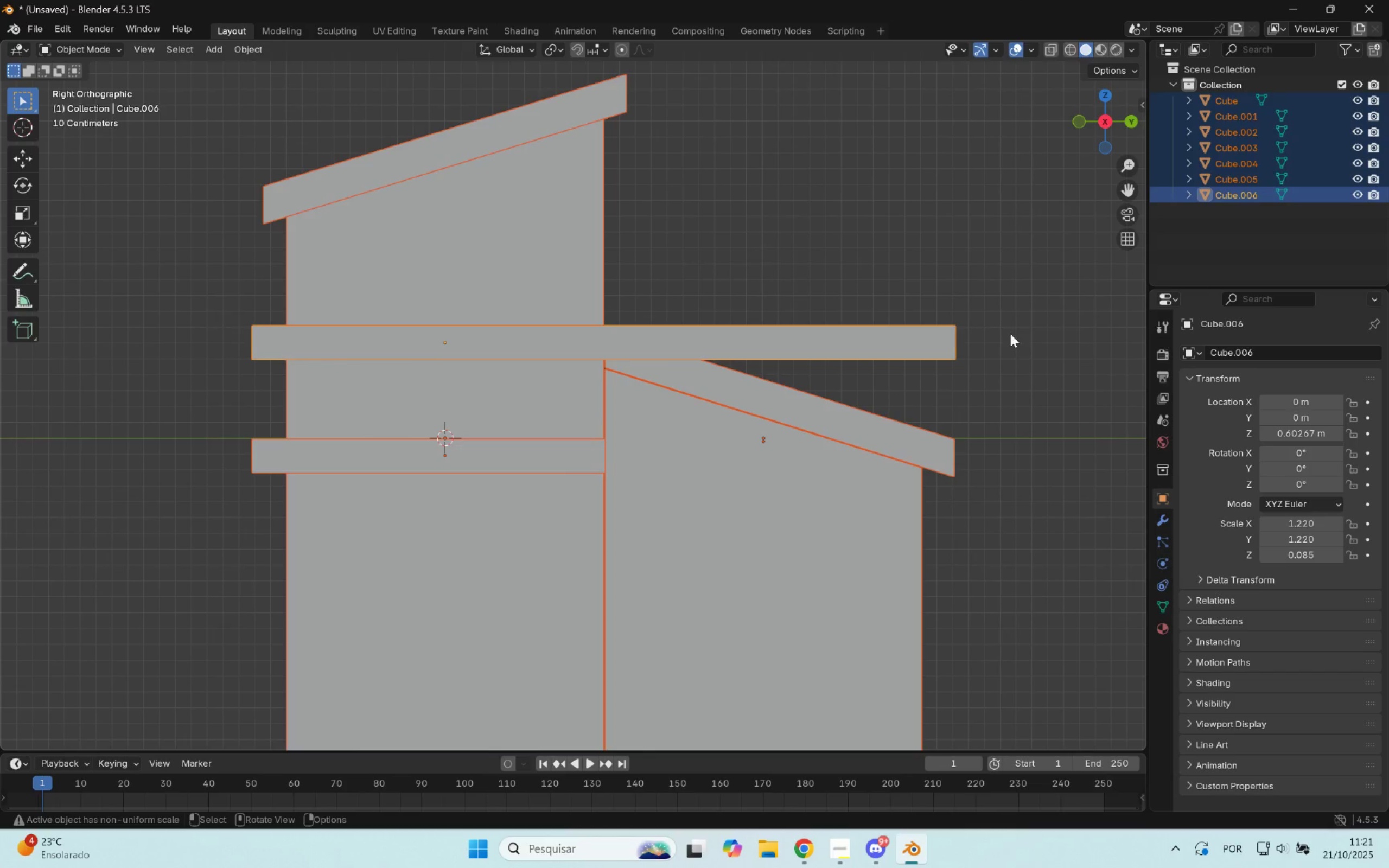 
key(Tab)
 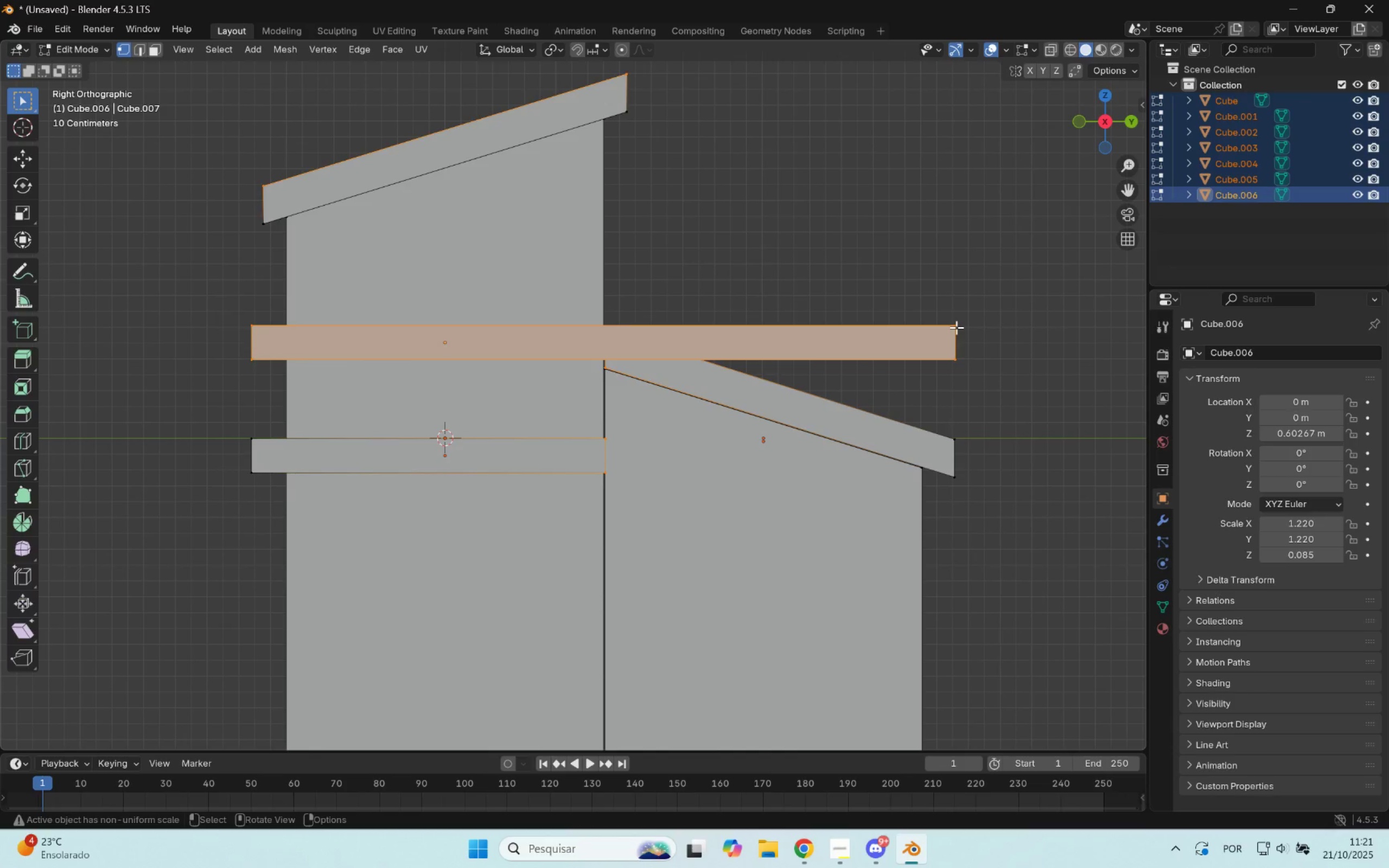 
left_click([957, 328])
 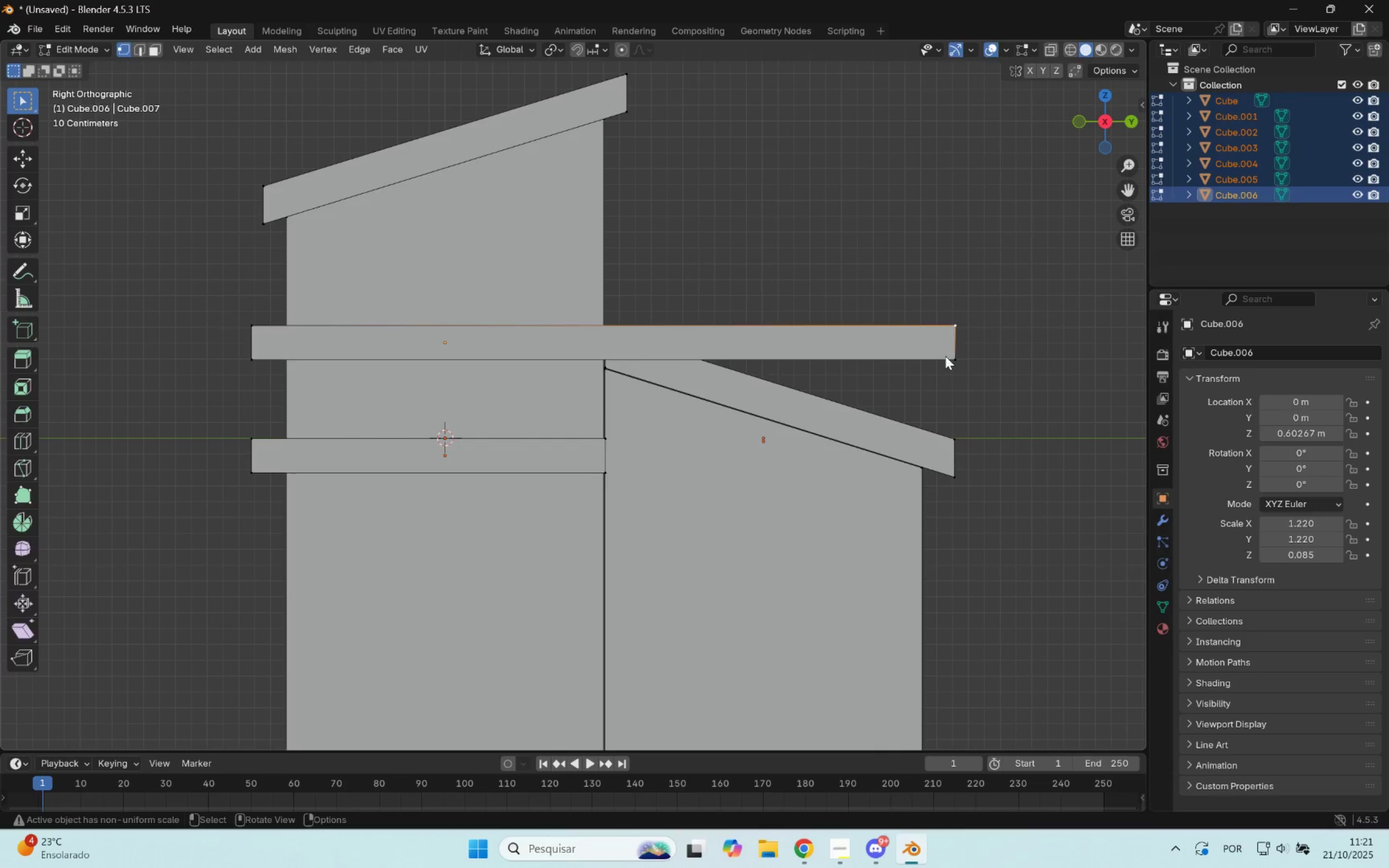 
key(Tab)
 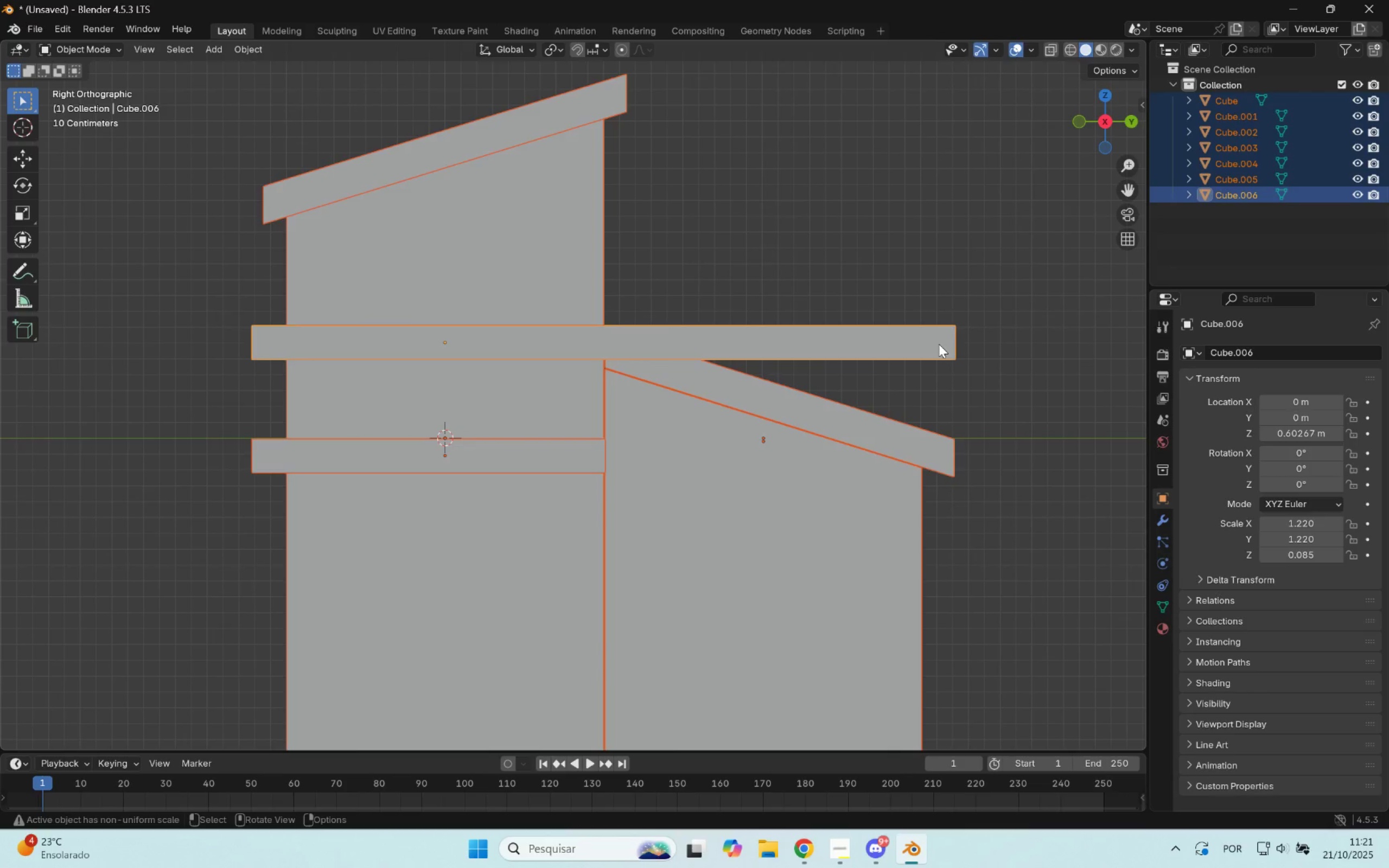 
left_click([939, 344])
 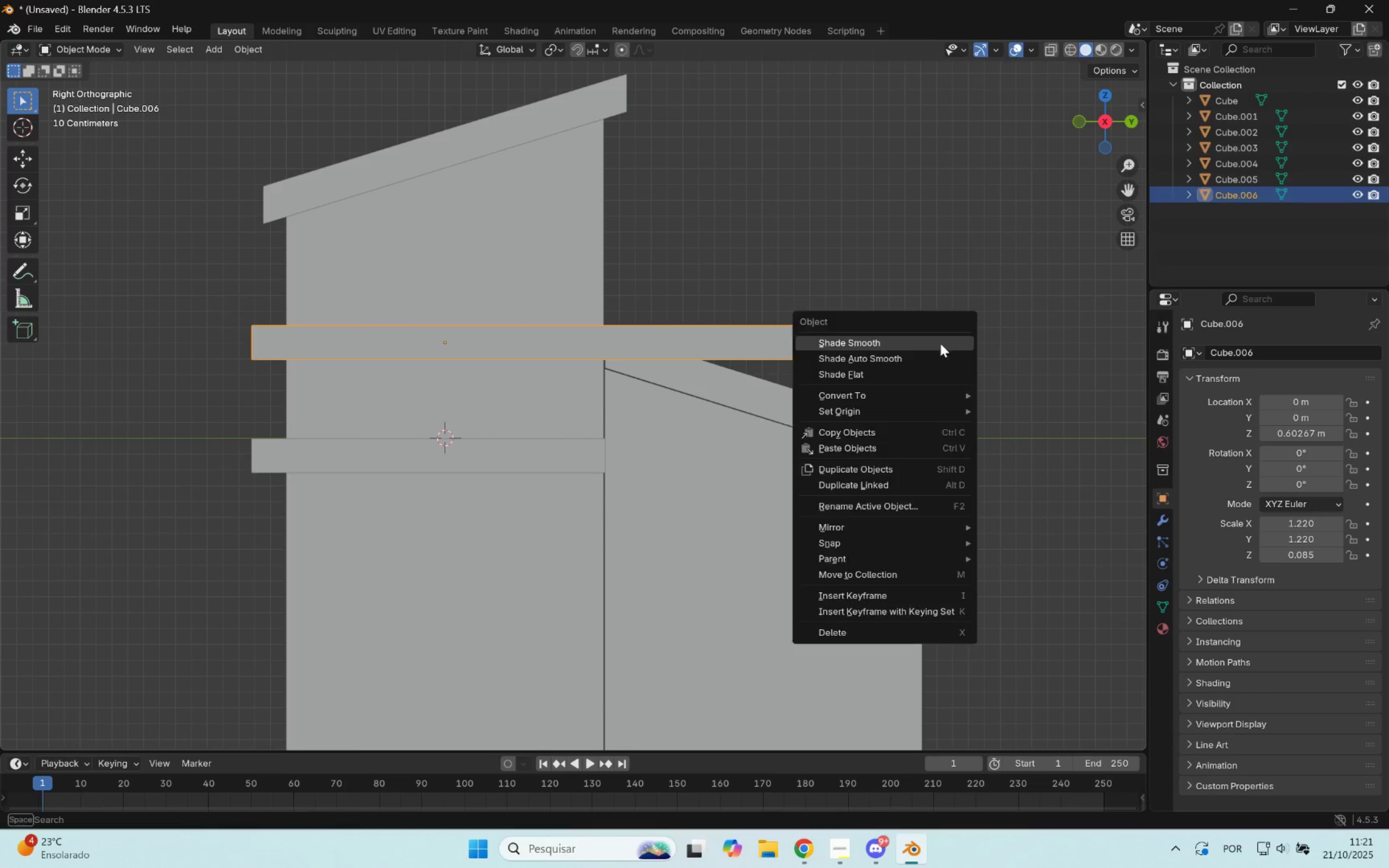 
double_click([940, 343])
 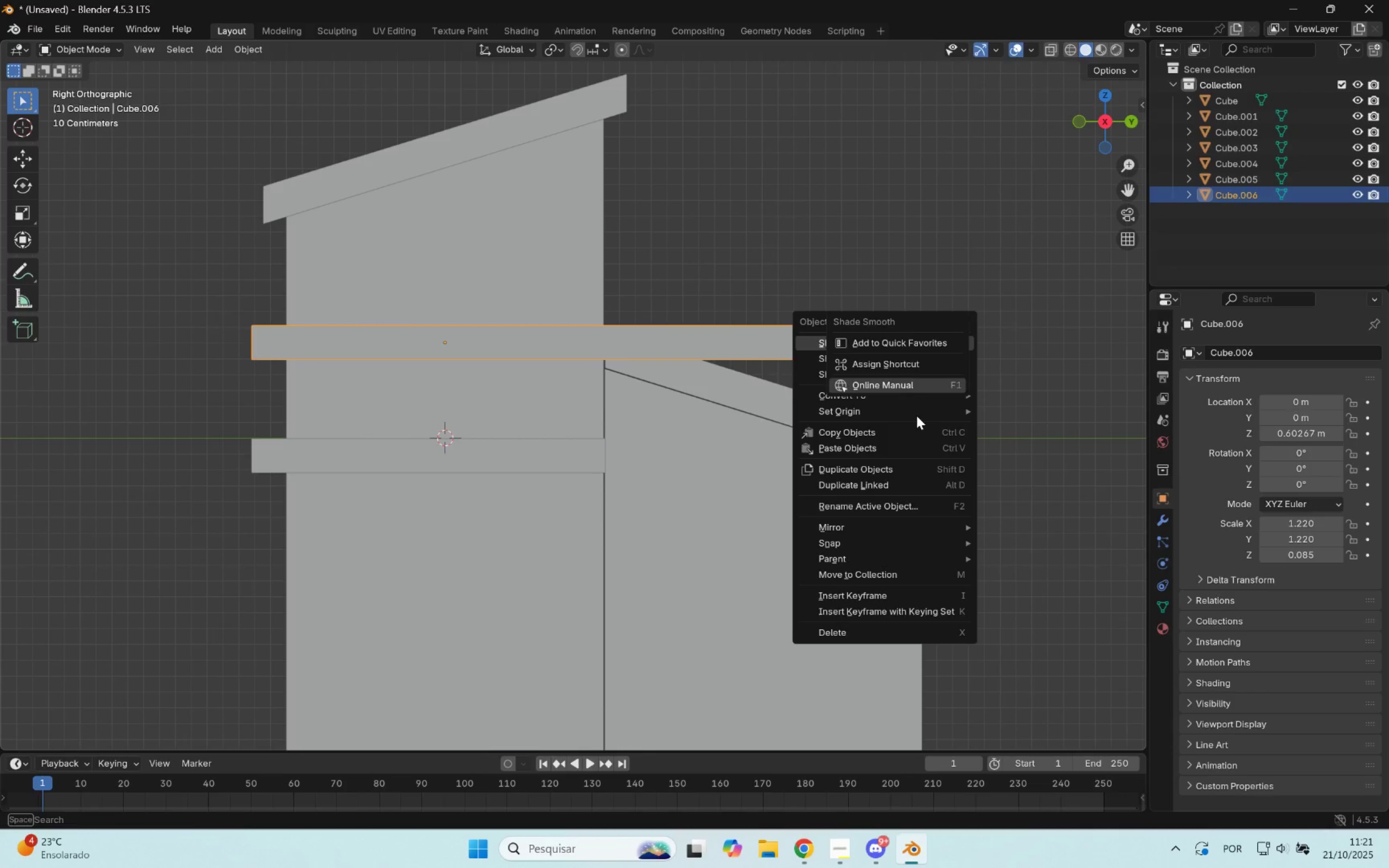 
left_click([916, 416])
 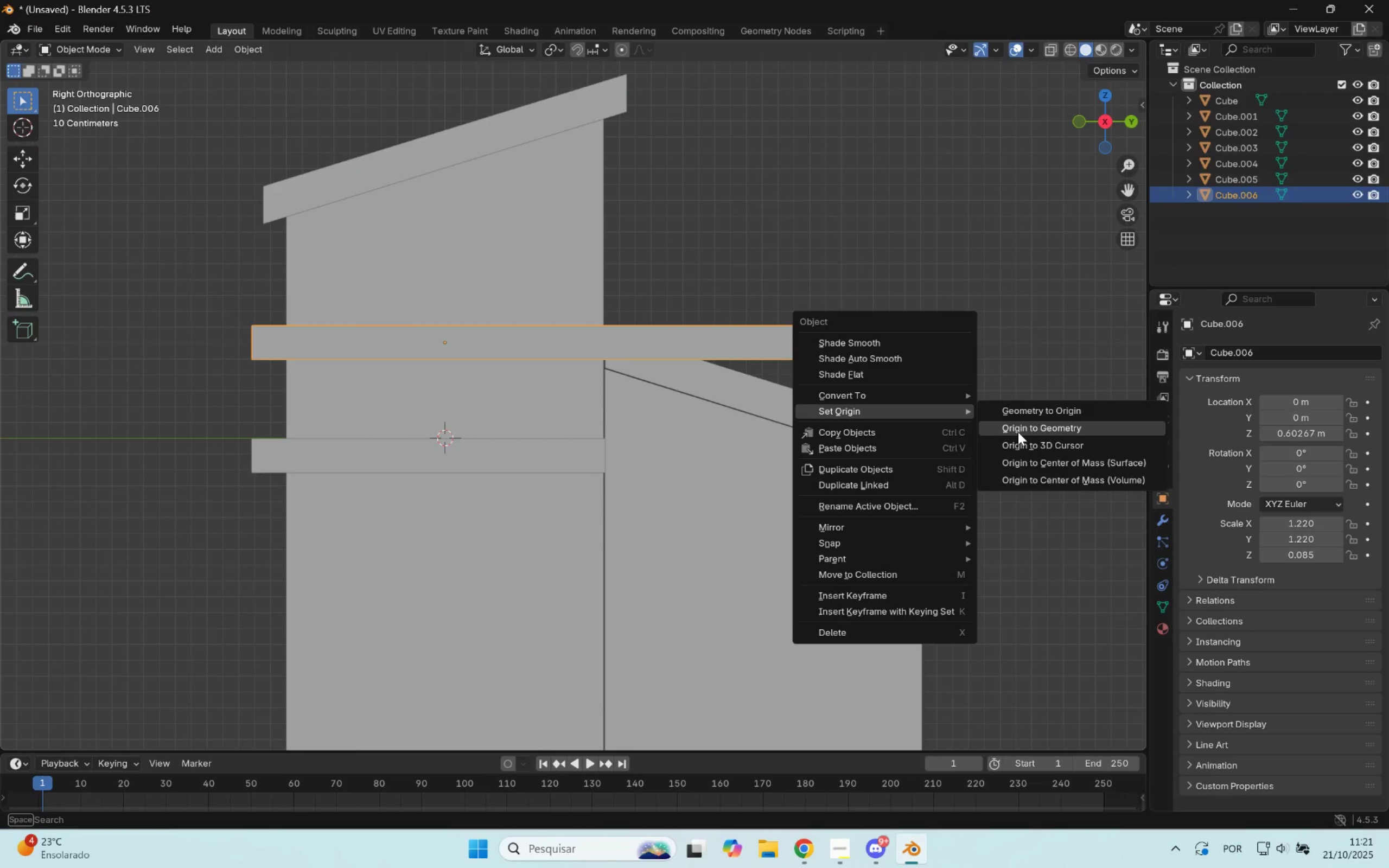 
left_click([1018, 432])
 